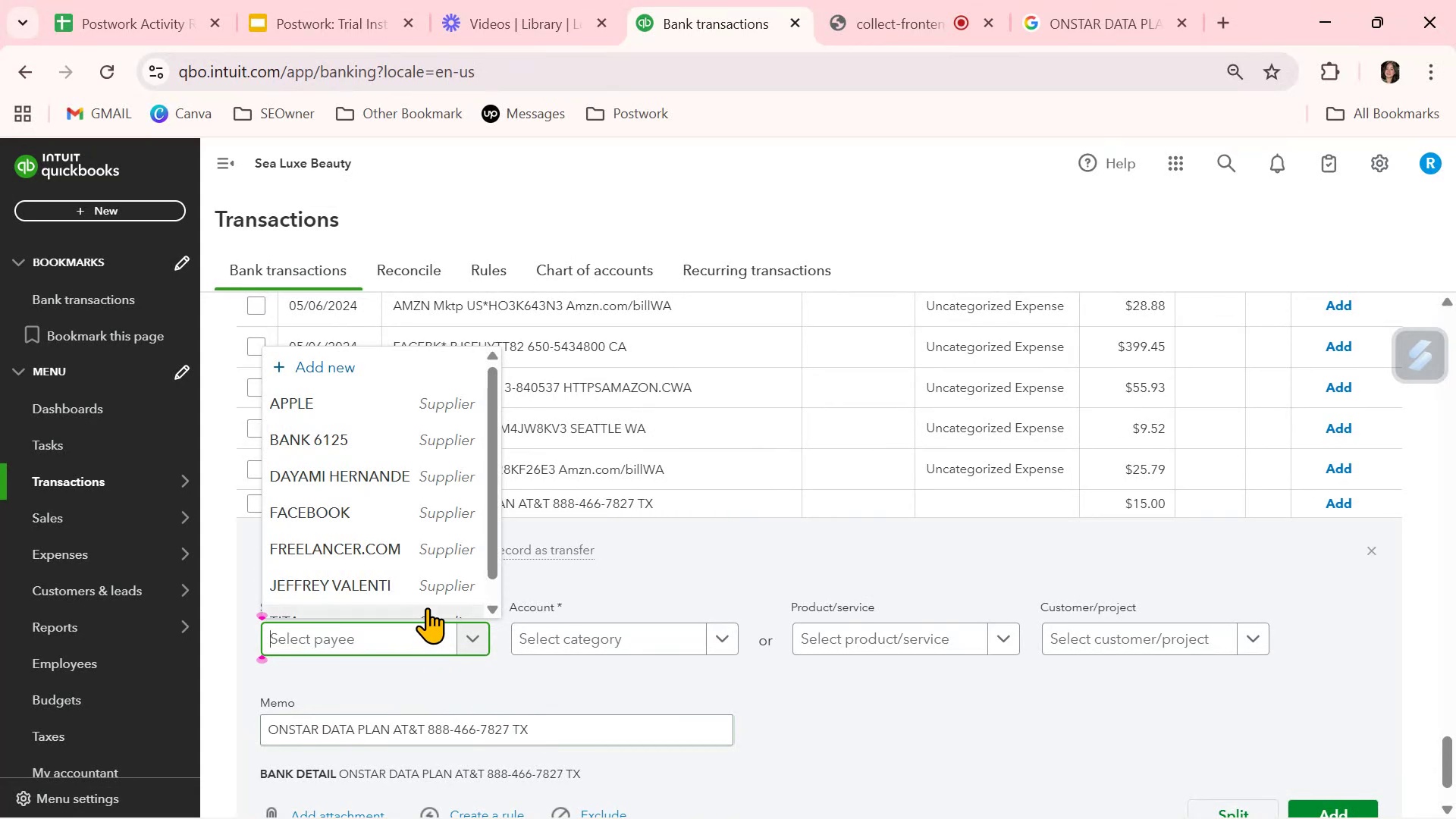 
scroll: coordinate [413, 519], scroll_direction: down, amount: 5.0
 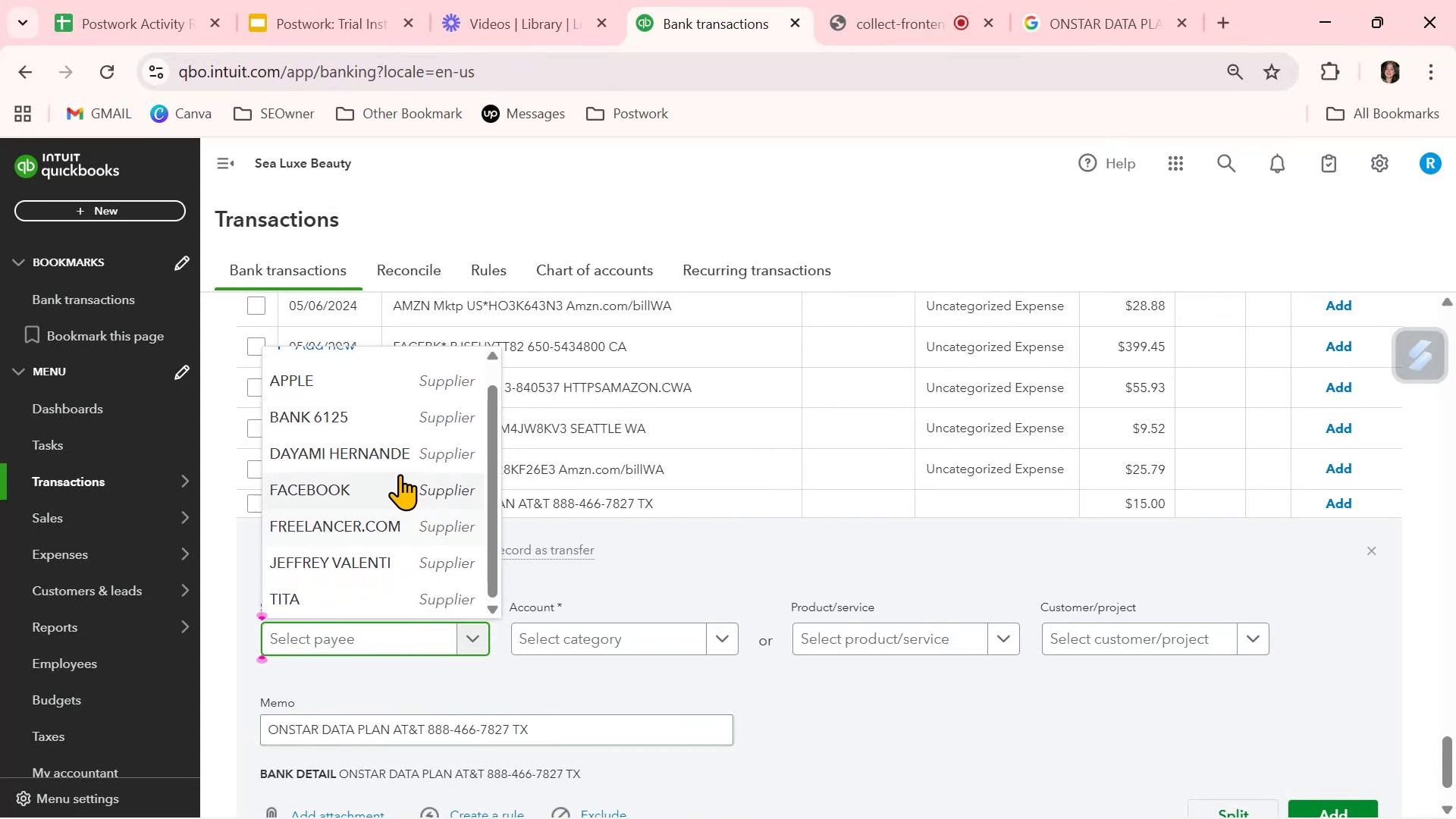 
scroll: coordinate [384, 507], scroll_direction: up, amount: 3.0
 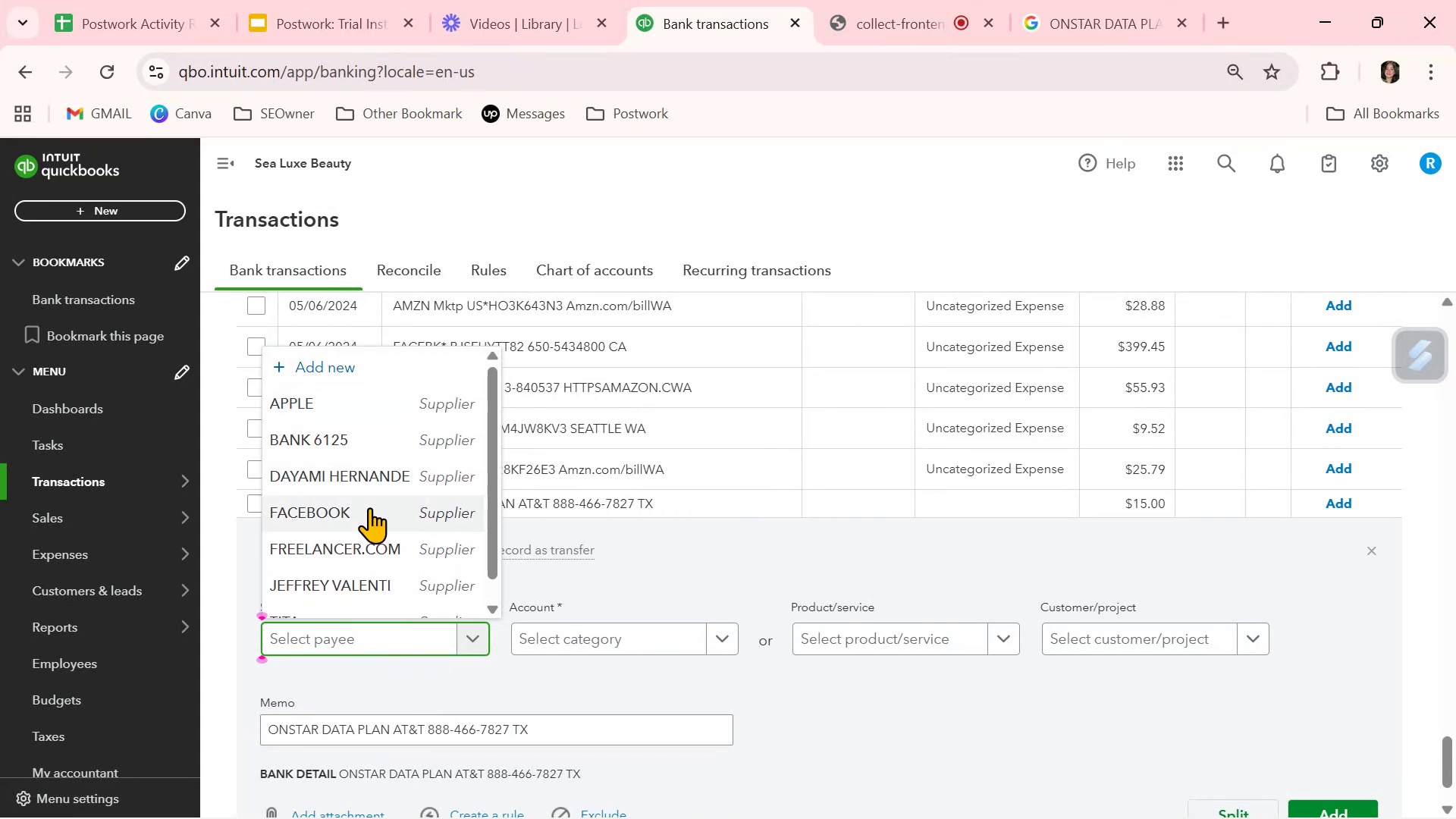 
left_click([365, 366])
 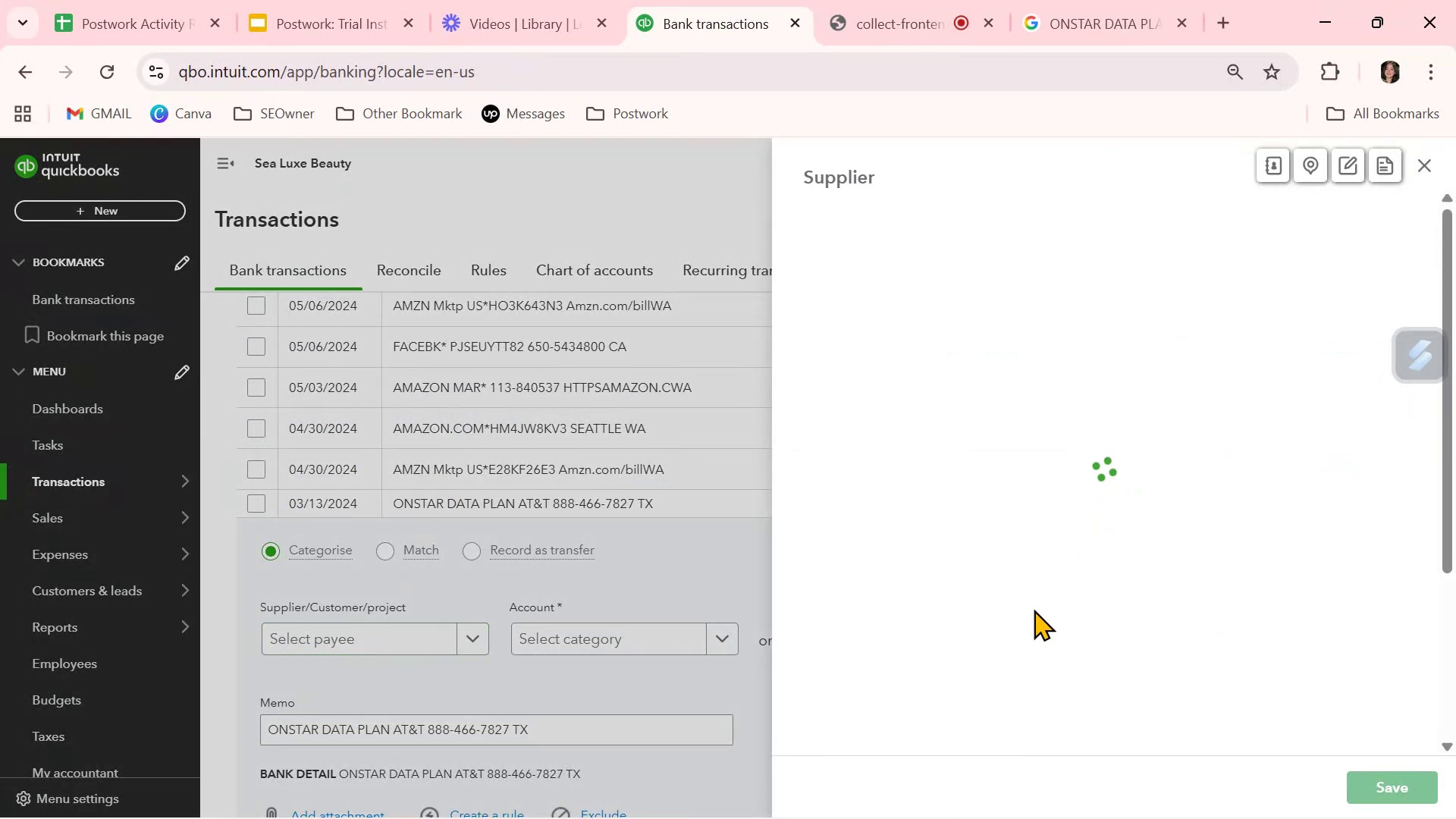 
mouse_move([979, 470])
 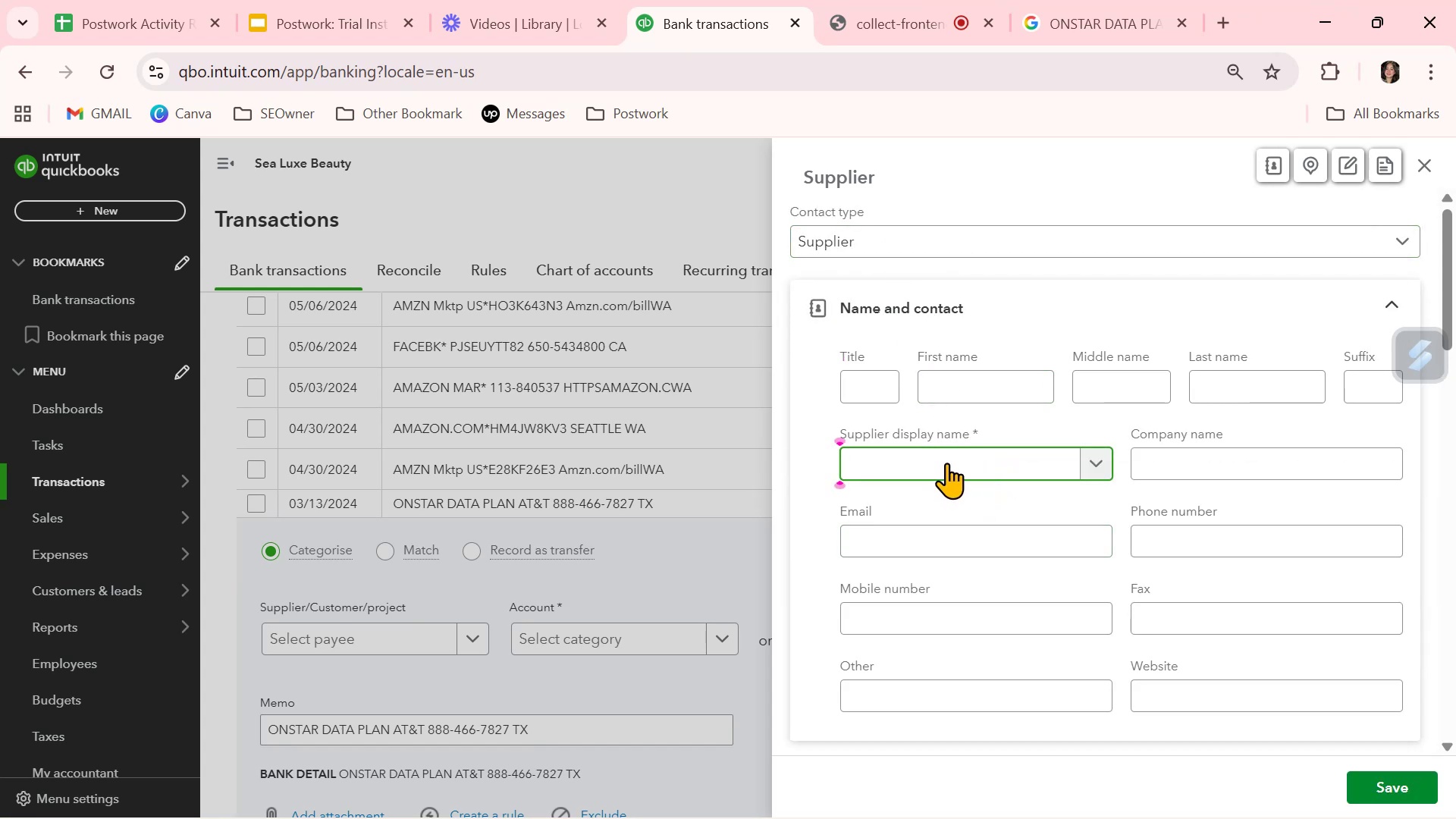 
wait(6.1)
 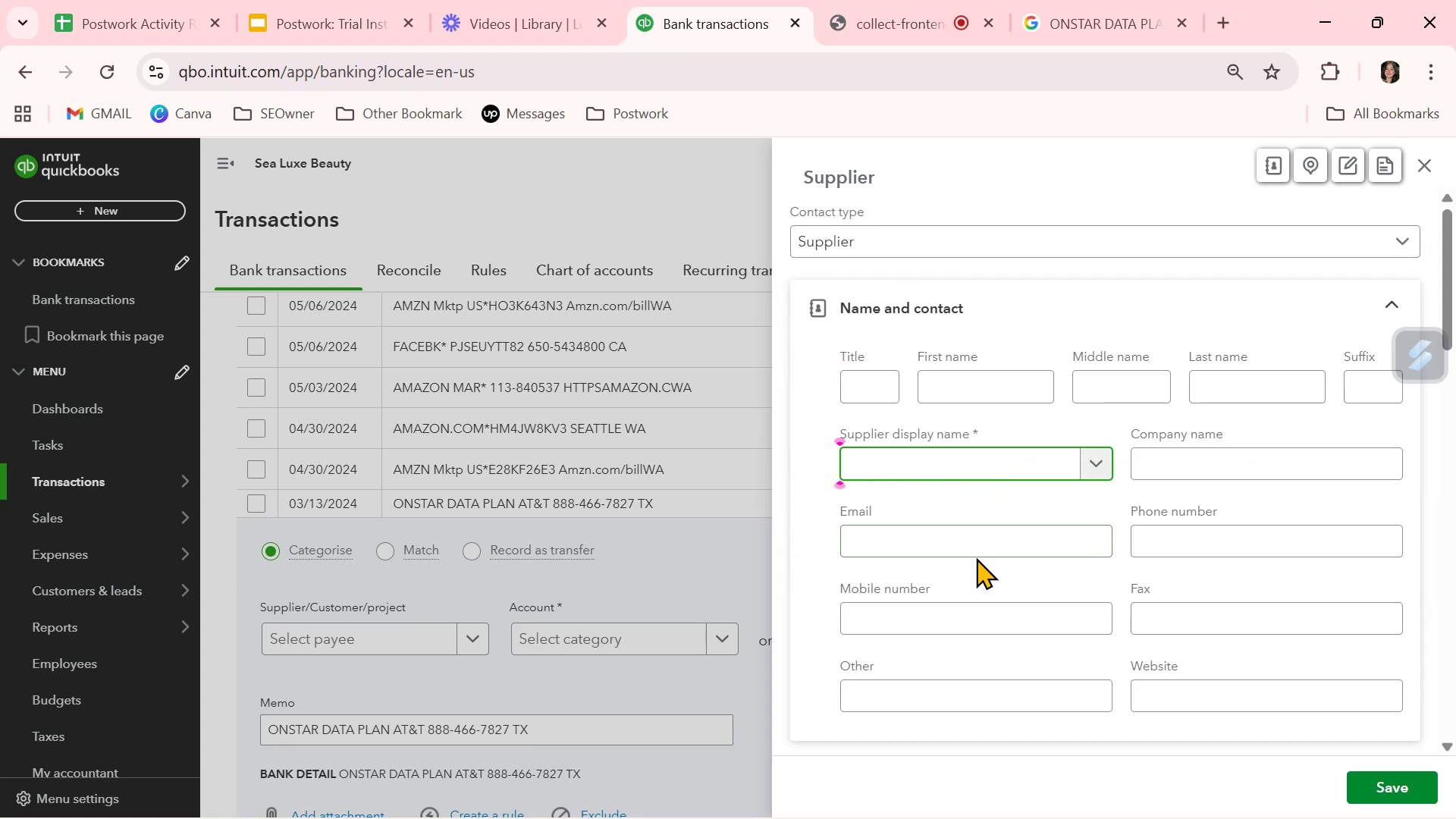 
type(AT$)
key(Backspace)
type(&T)
 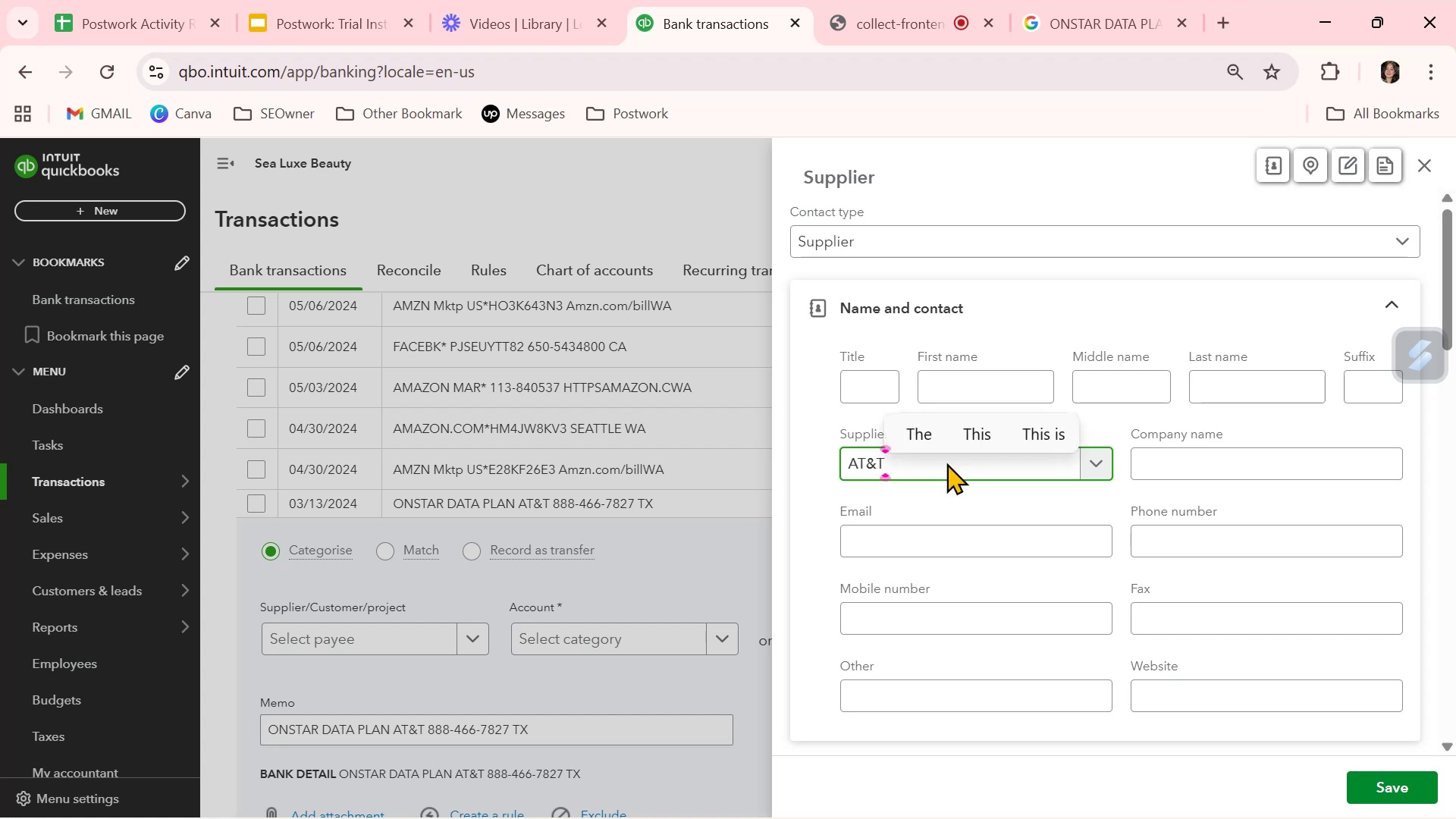 
left_click([1395, 784])
 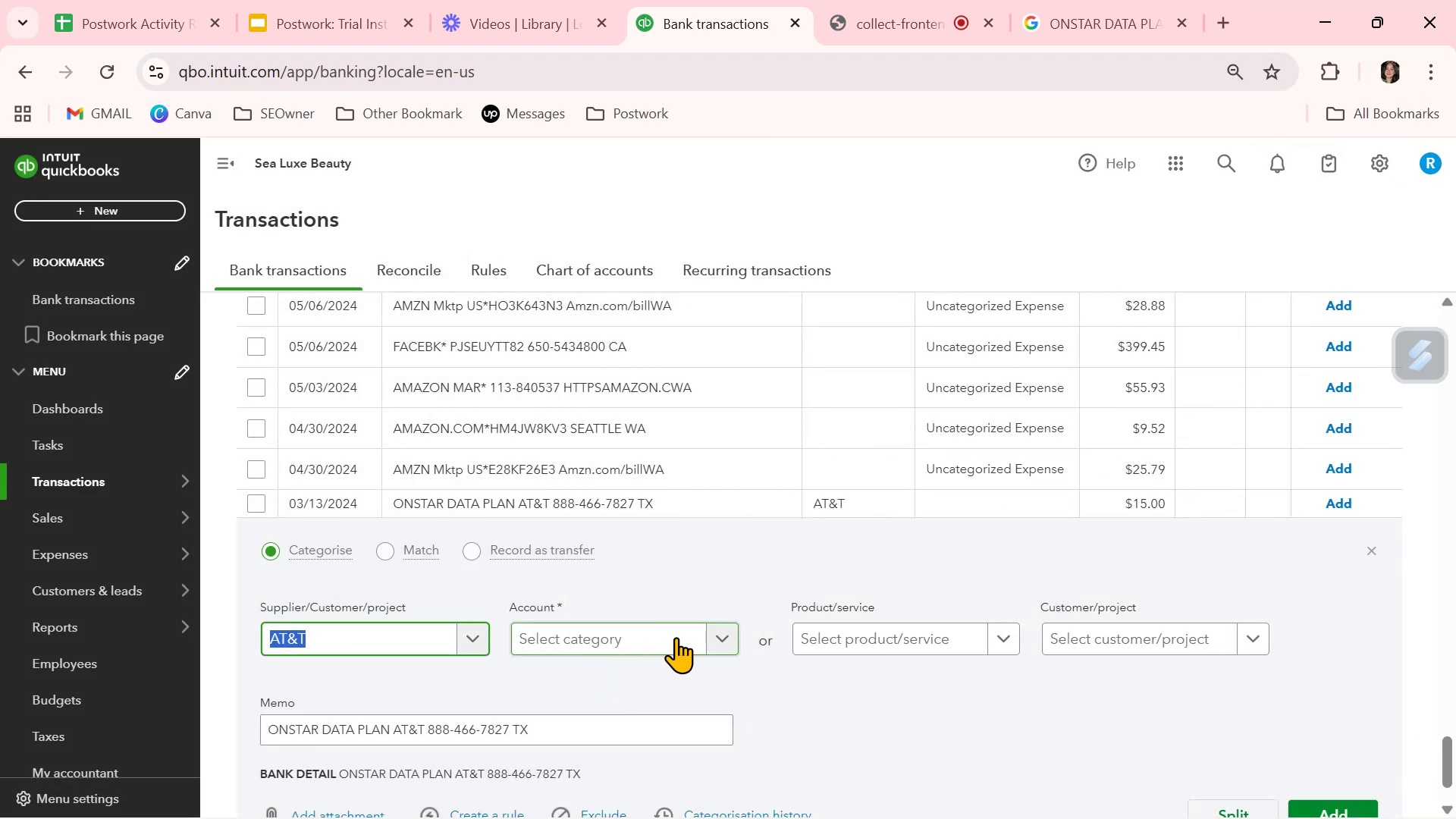 
left_click([716, 636])
 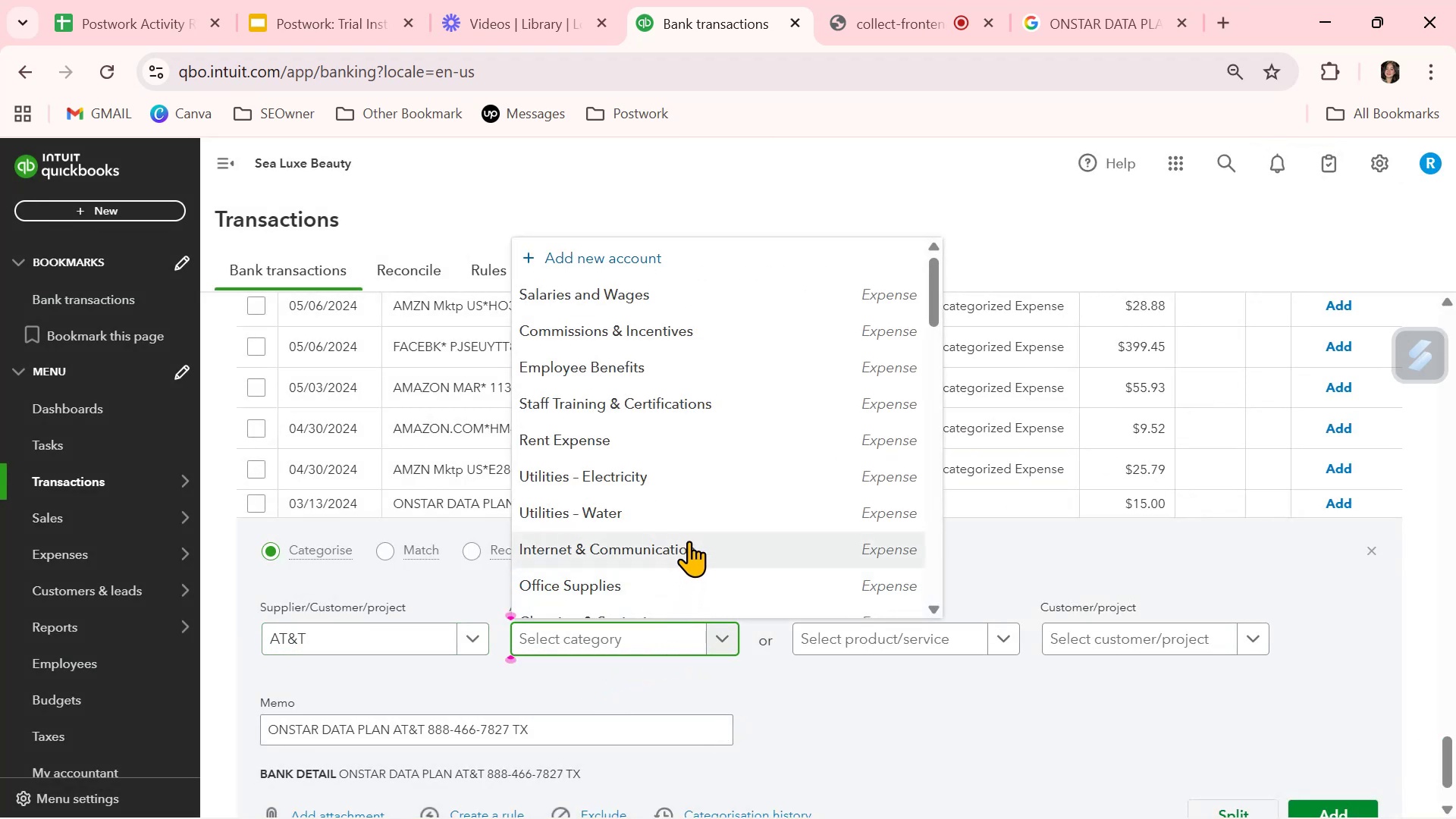 
left_click([688, 554])
 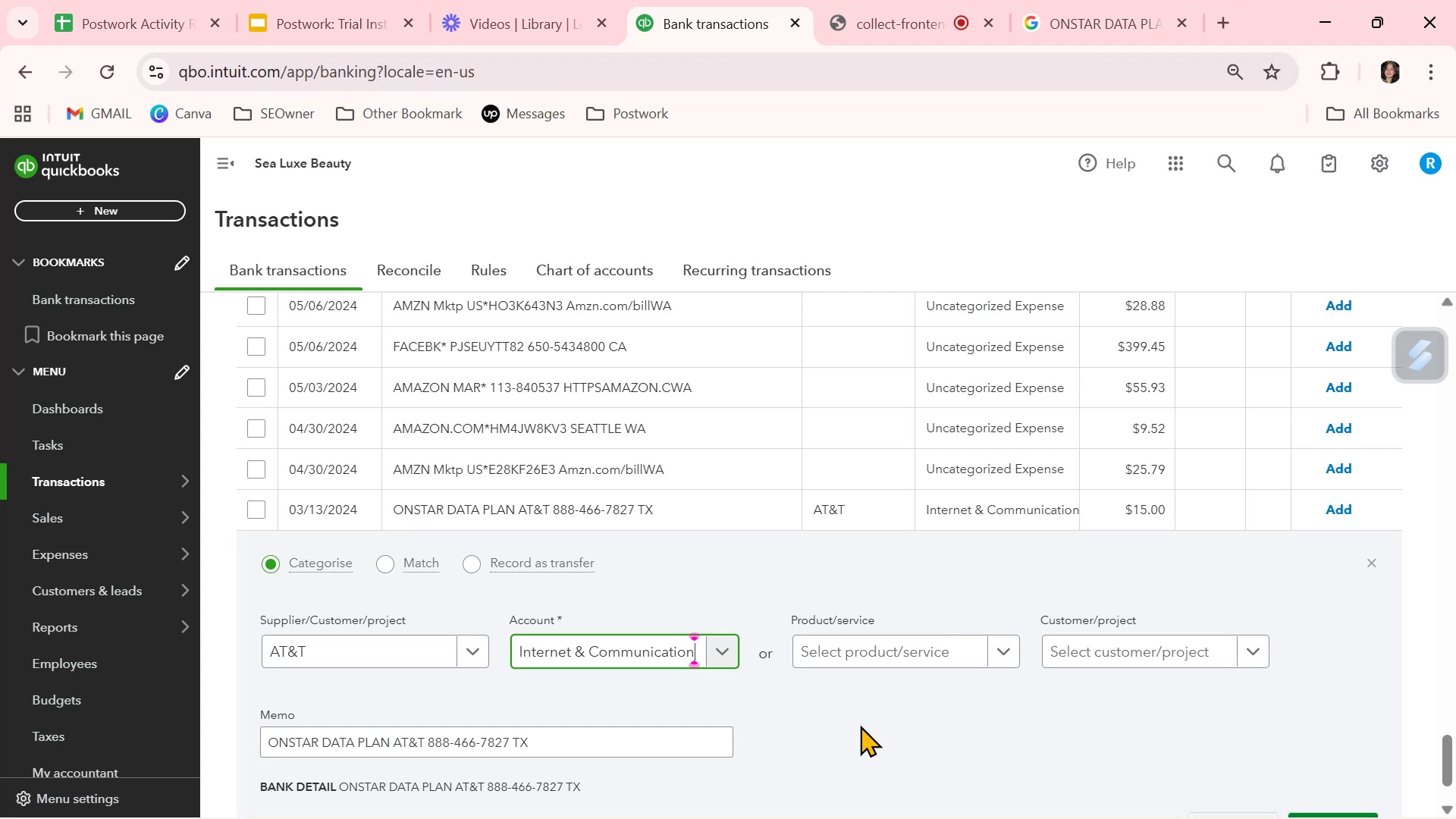 
left_click([860, 725])
 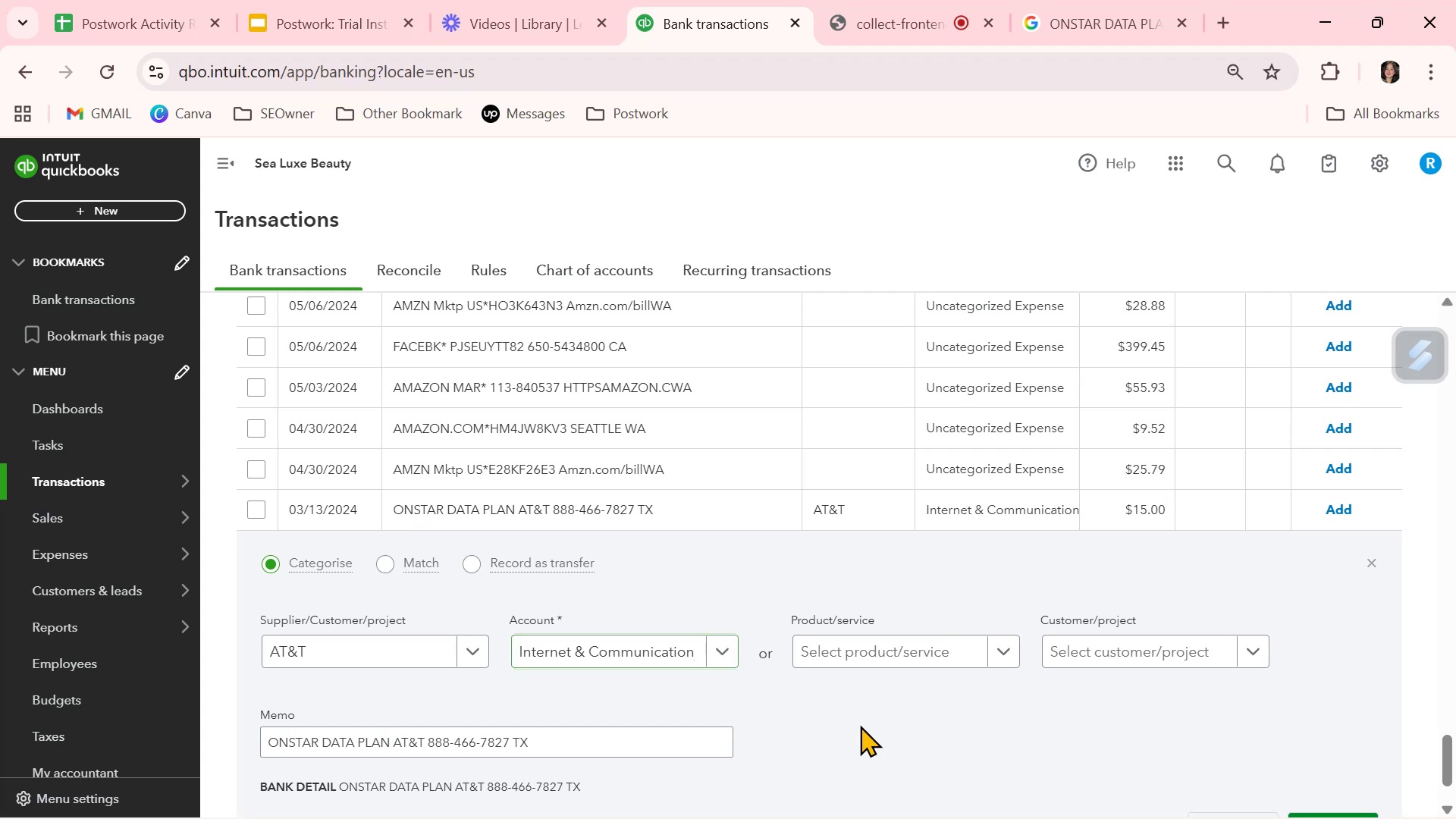 
scroll: coordinate [861, 725], scroll_direction: down, amount: 1.0
 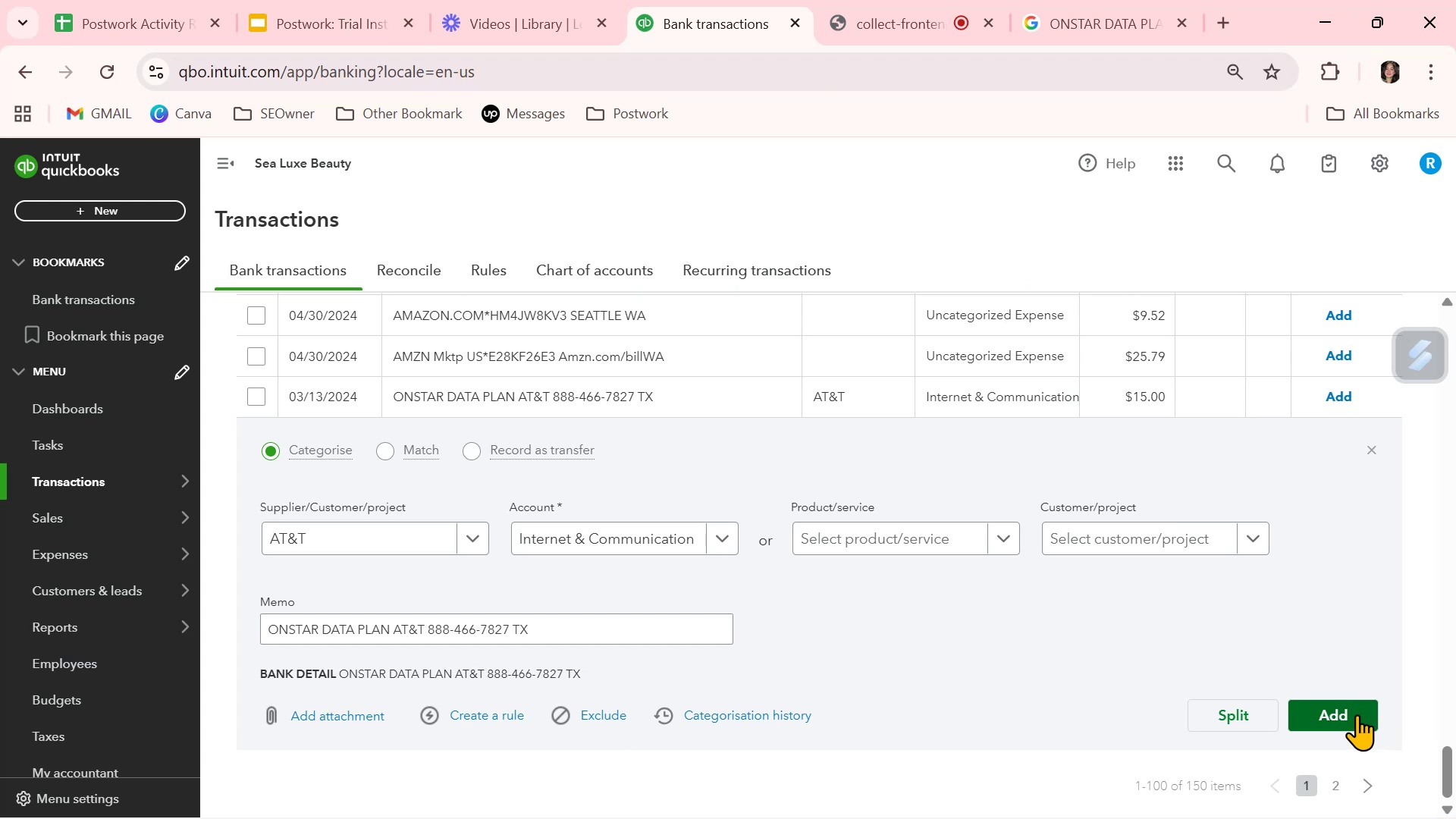 
wait(17.04)
 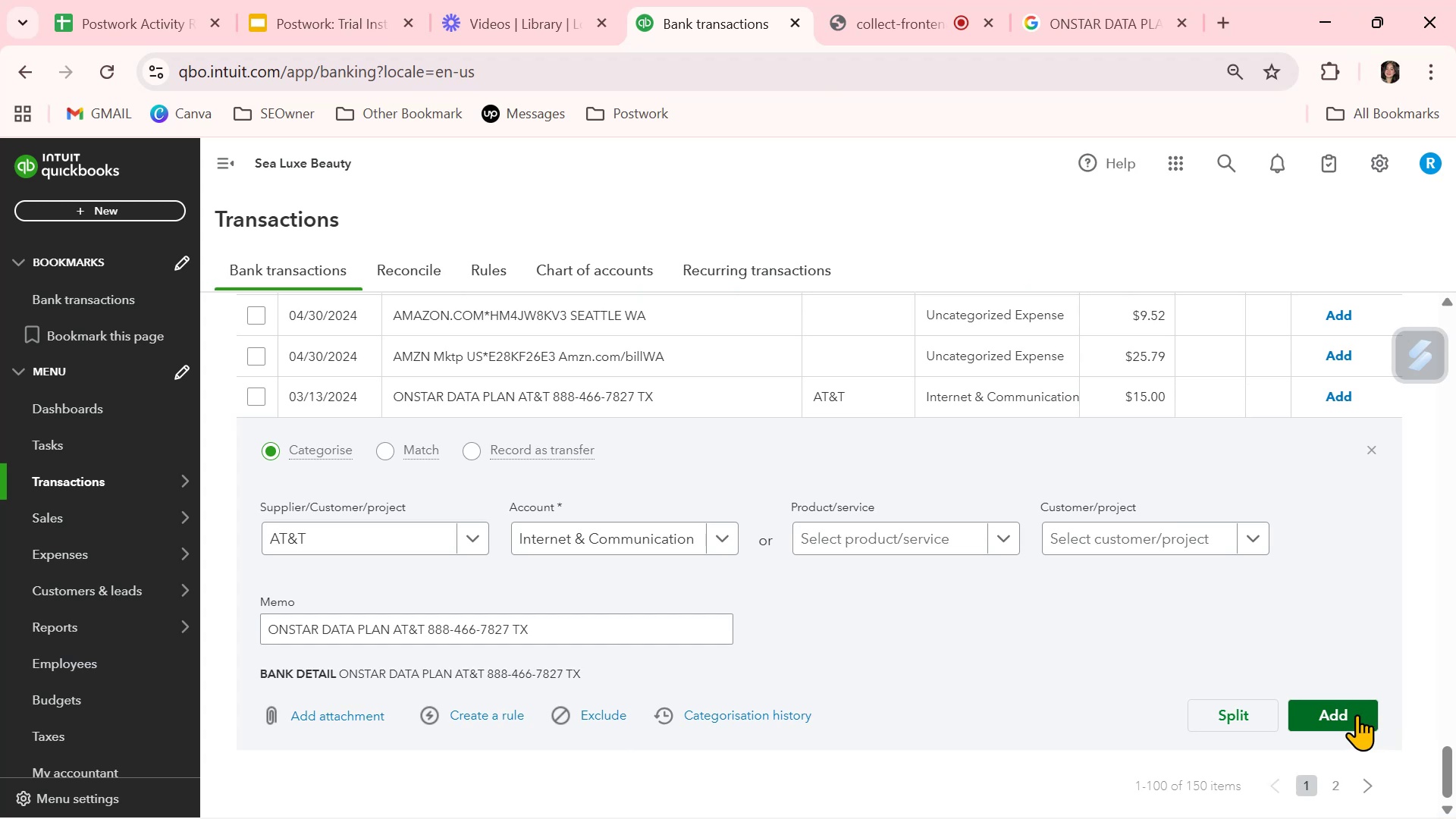 
left_click([478, 710])
 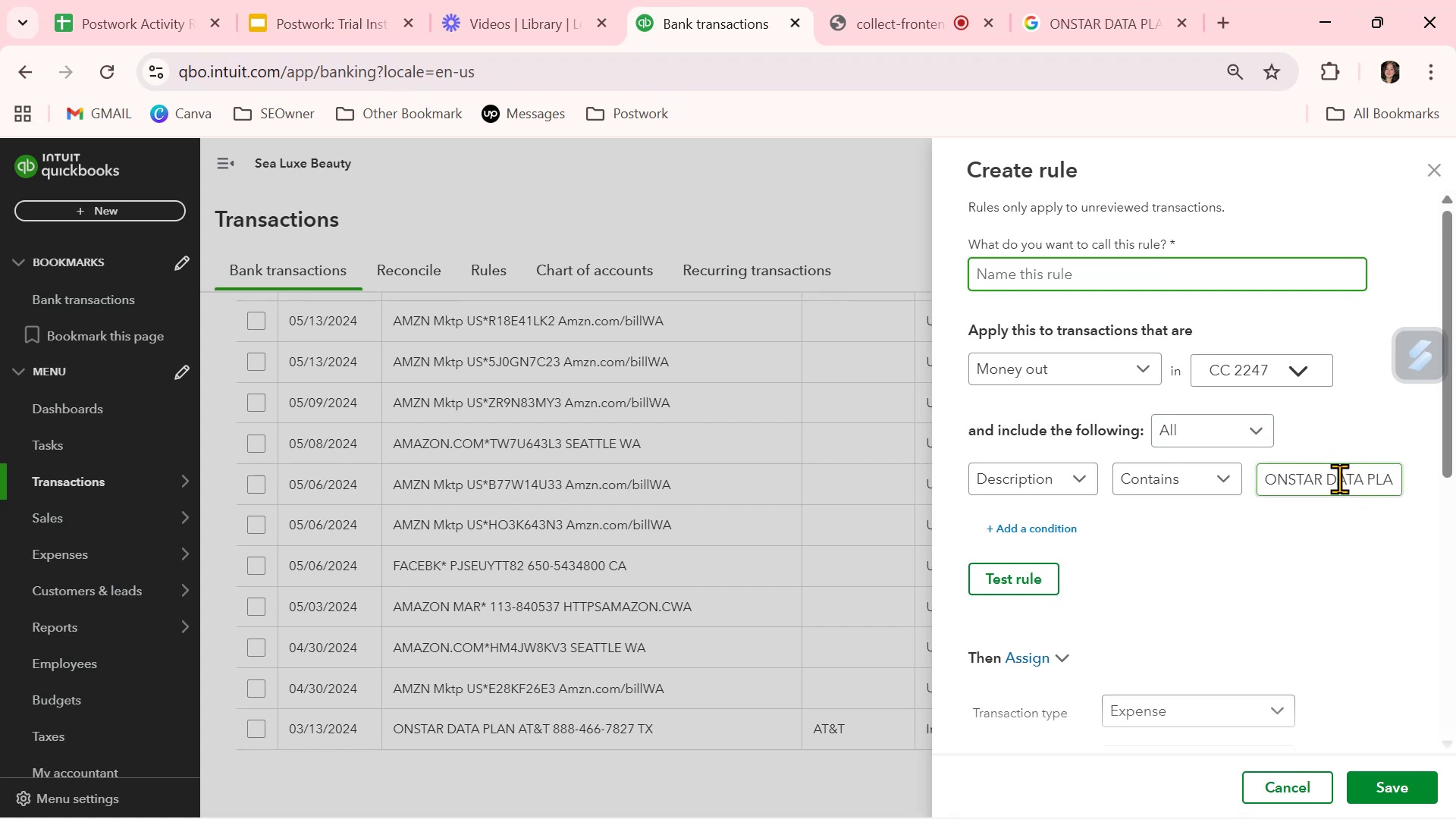 
type(AT7)
key(Backspace)
type(&T)
 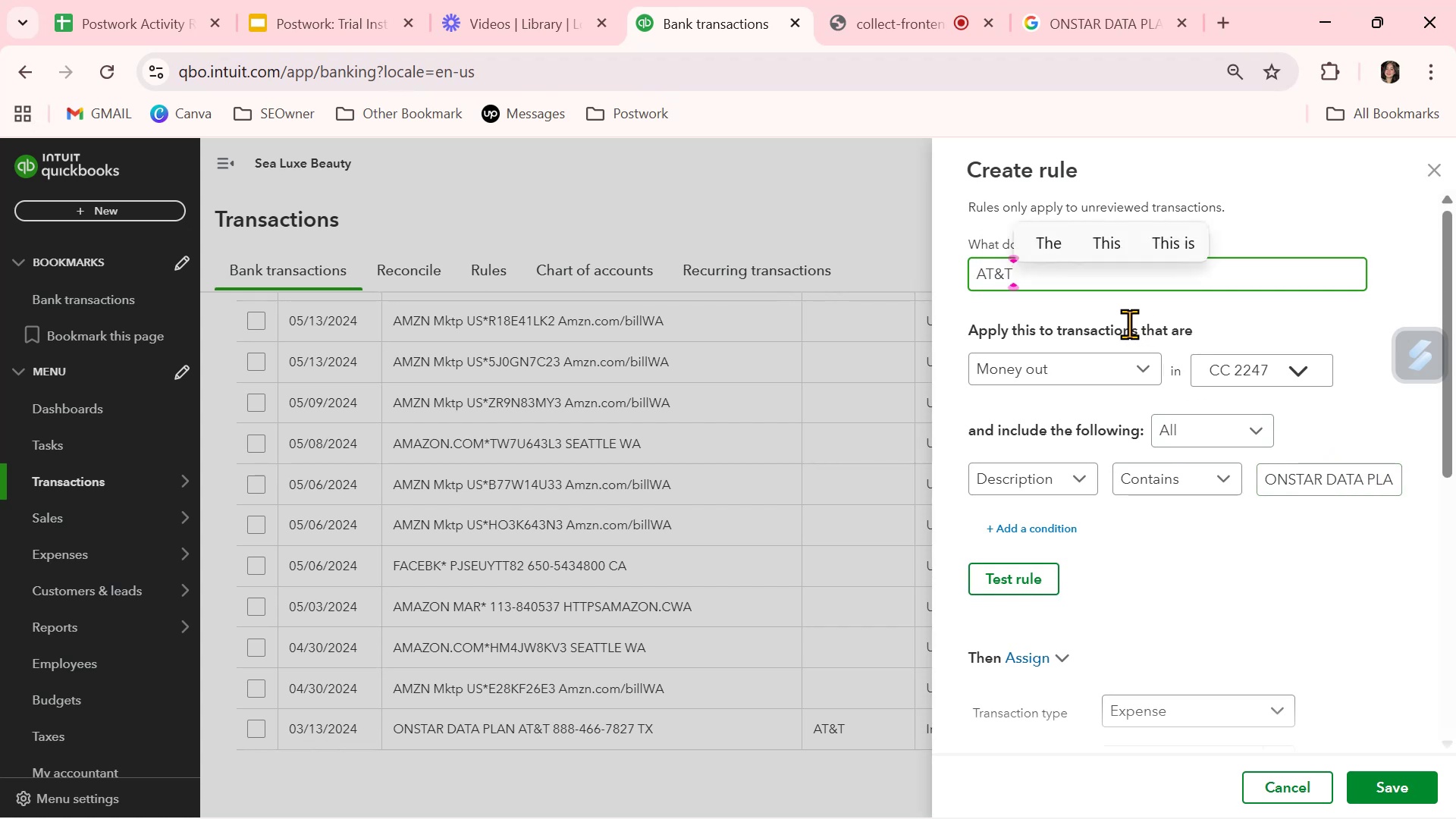 
left_click([1032, 575])
 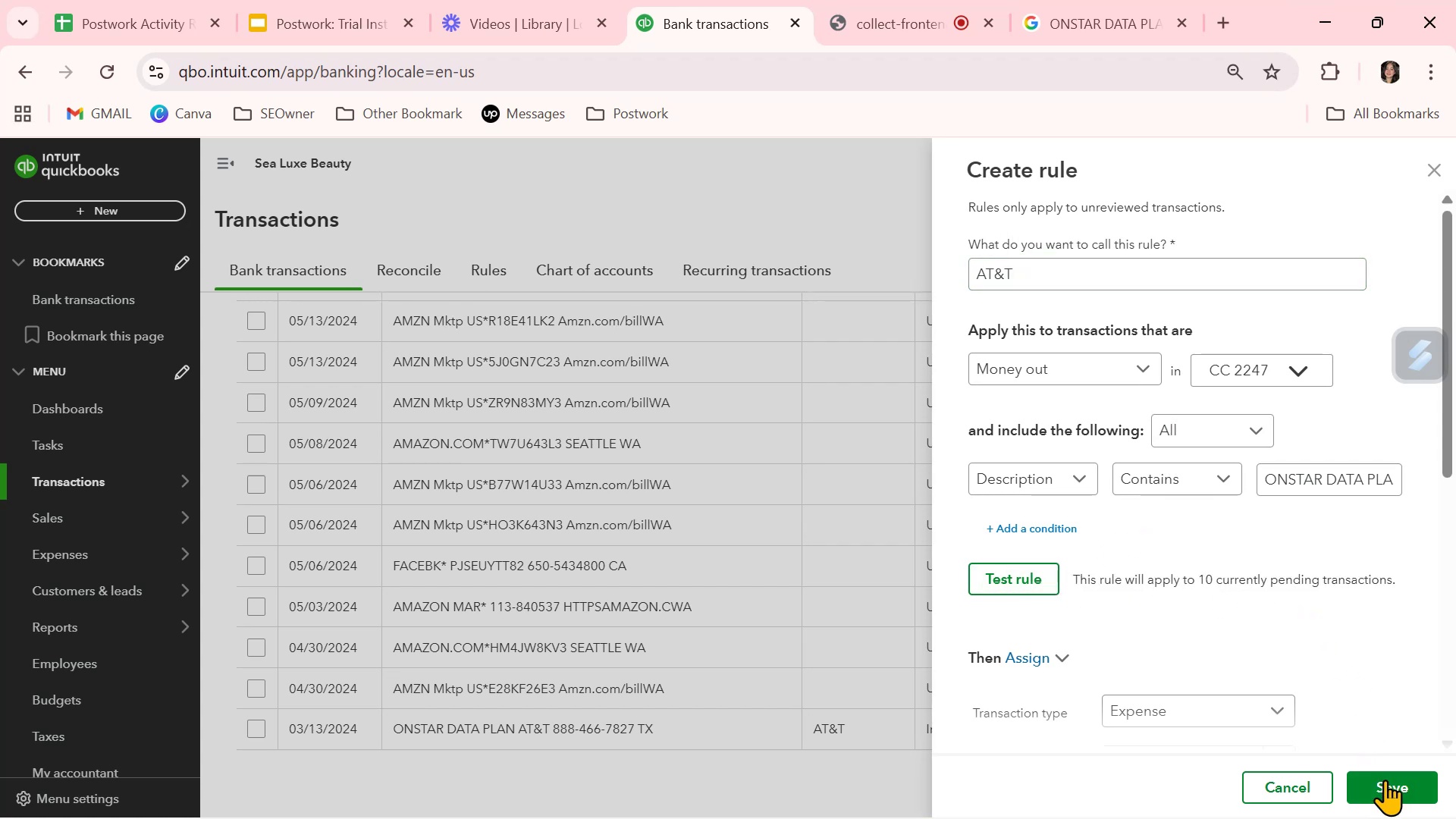 
left_click([1396, 789])
 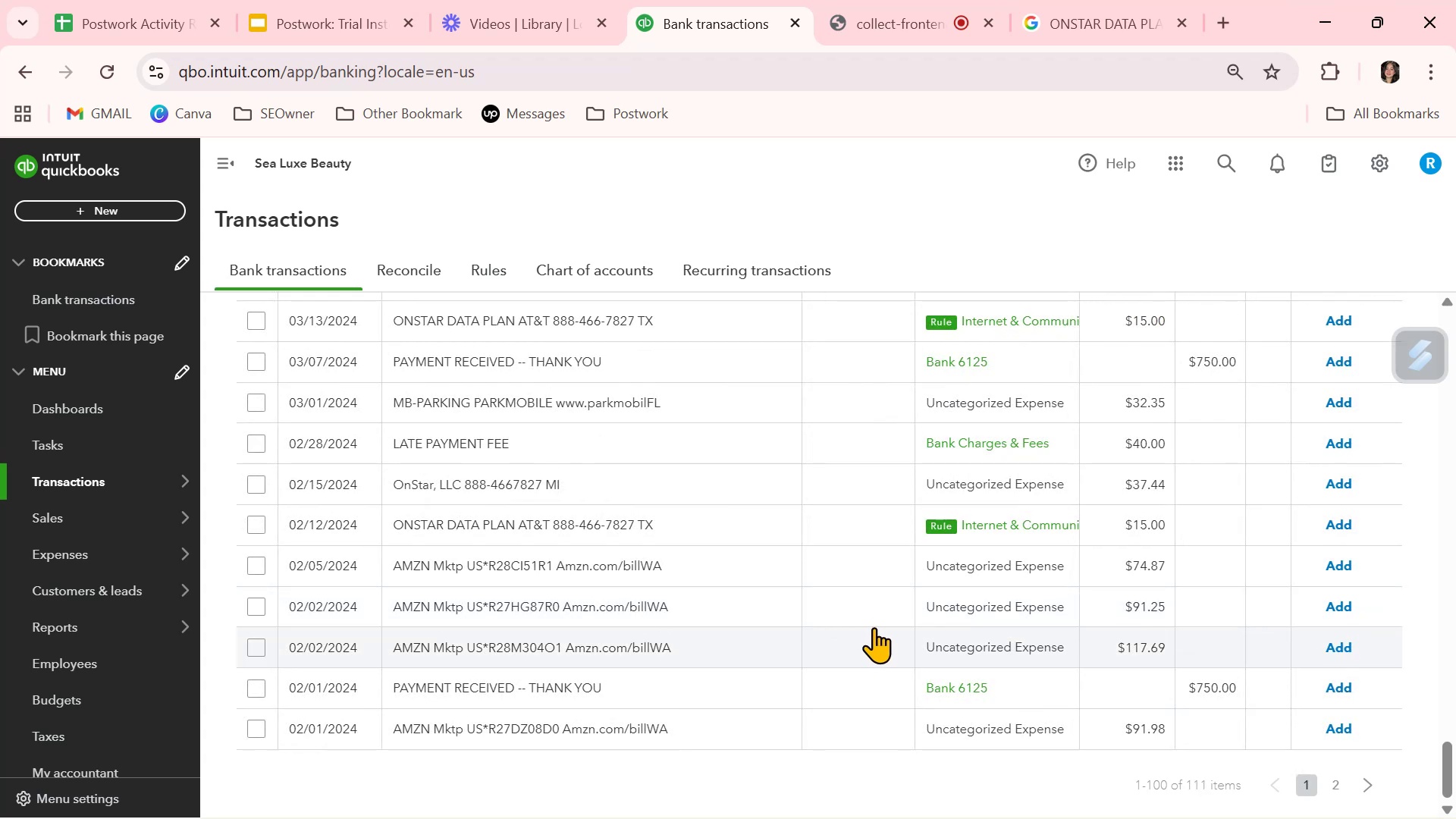 
wait(18.11)
 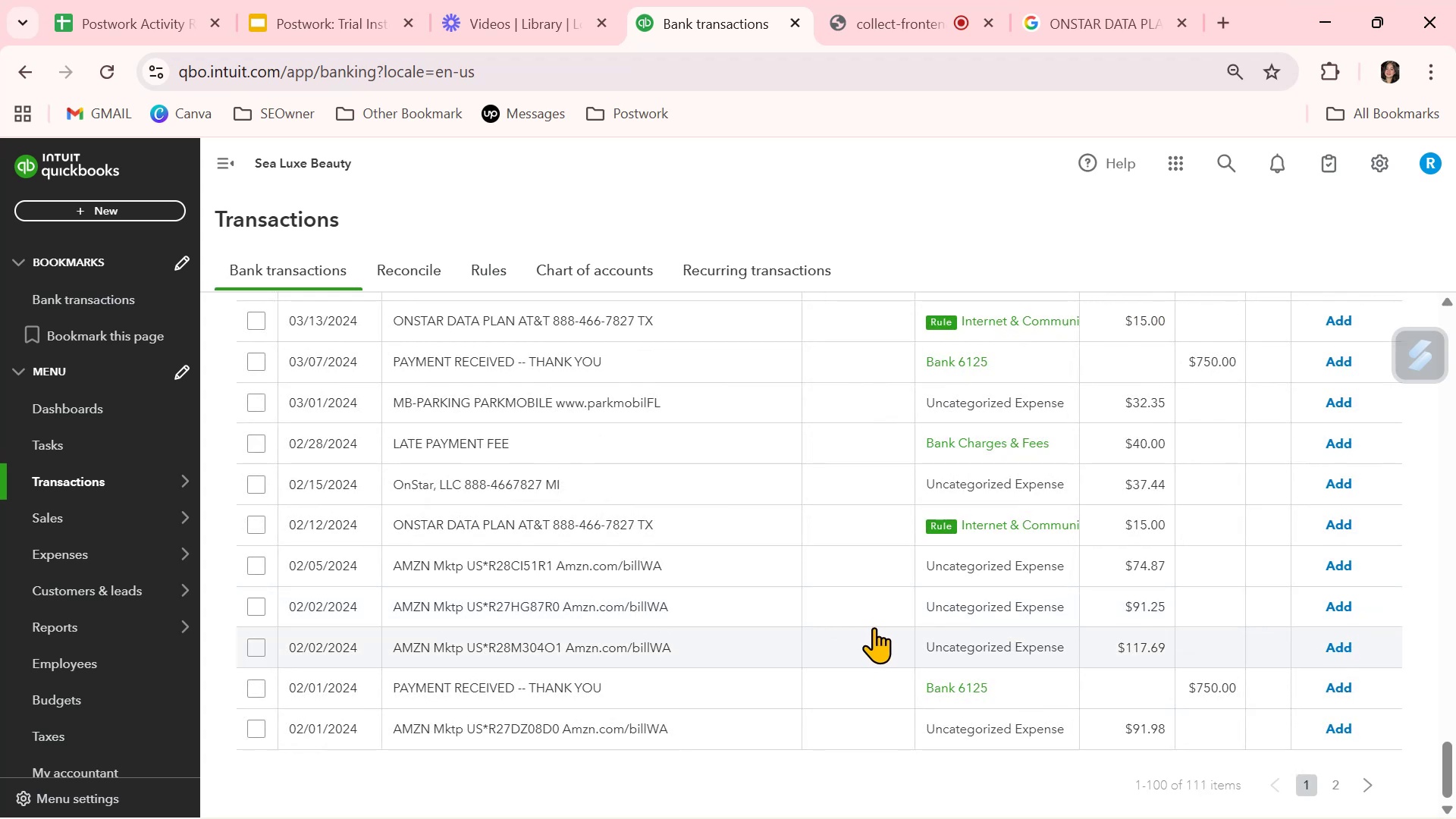 
scroll: coordinate [874, 627], scroll_direction: up, amount: 2.0
 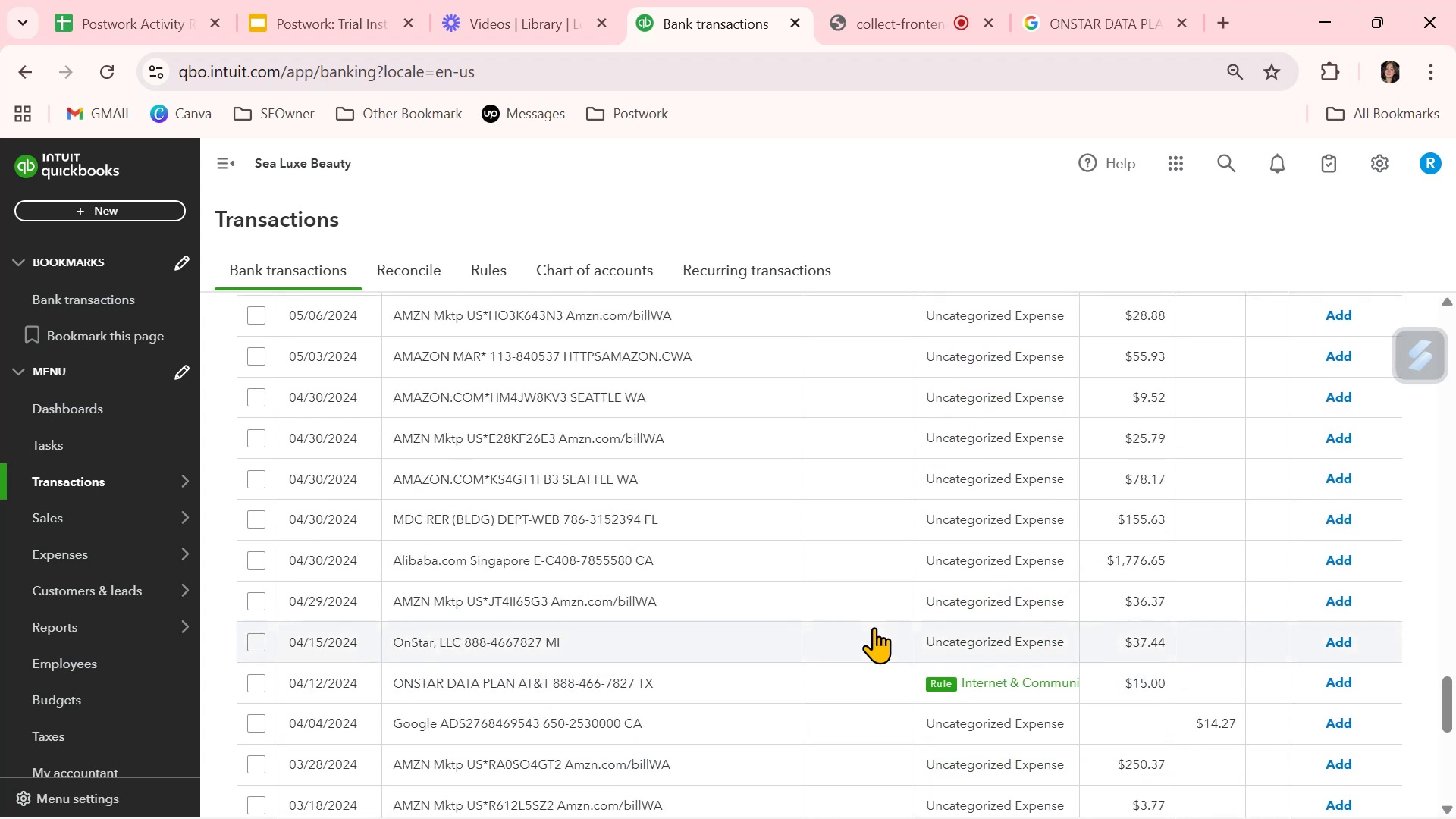 
wait(5.4)
 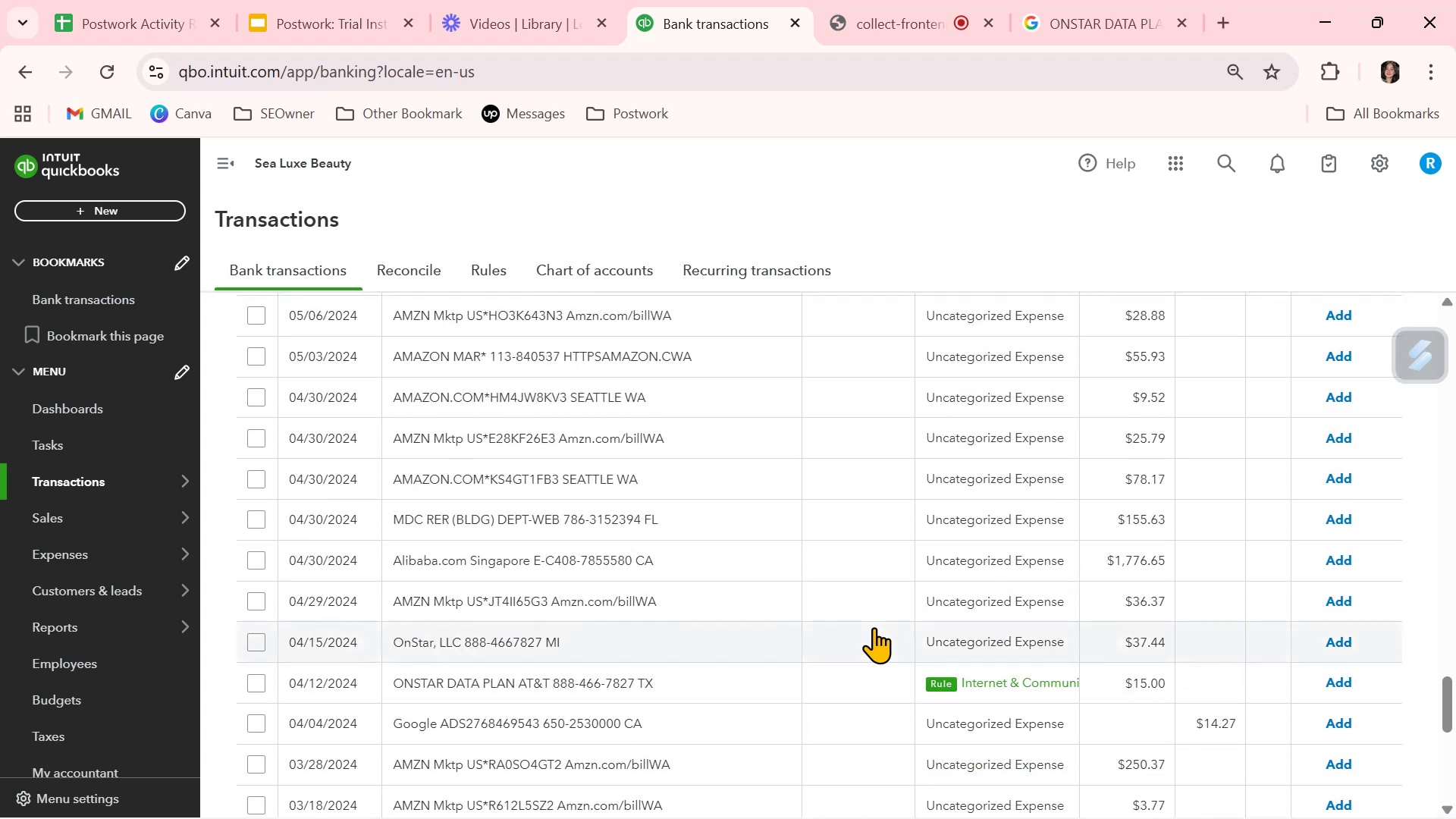 
scroll: coordinate [874, 627], scroll_direction: down, amount: 2.0
 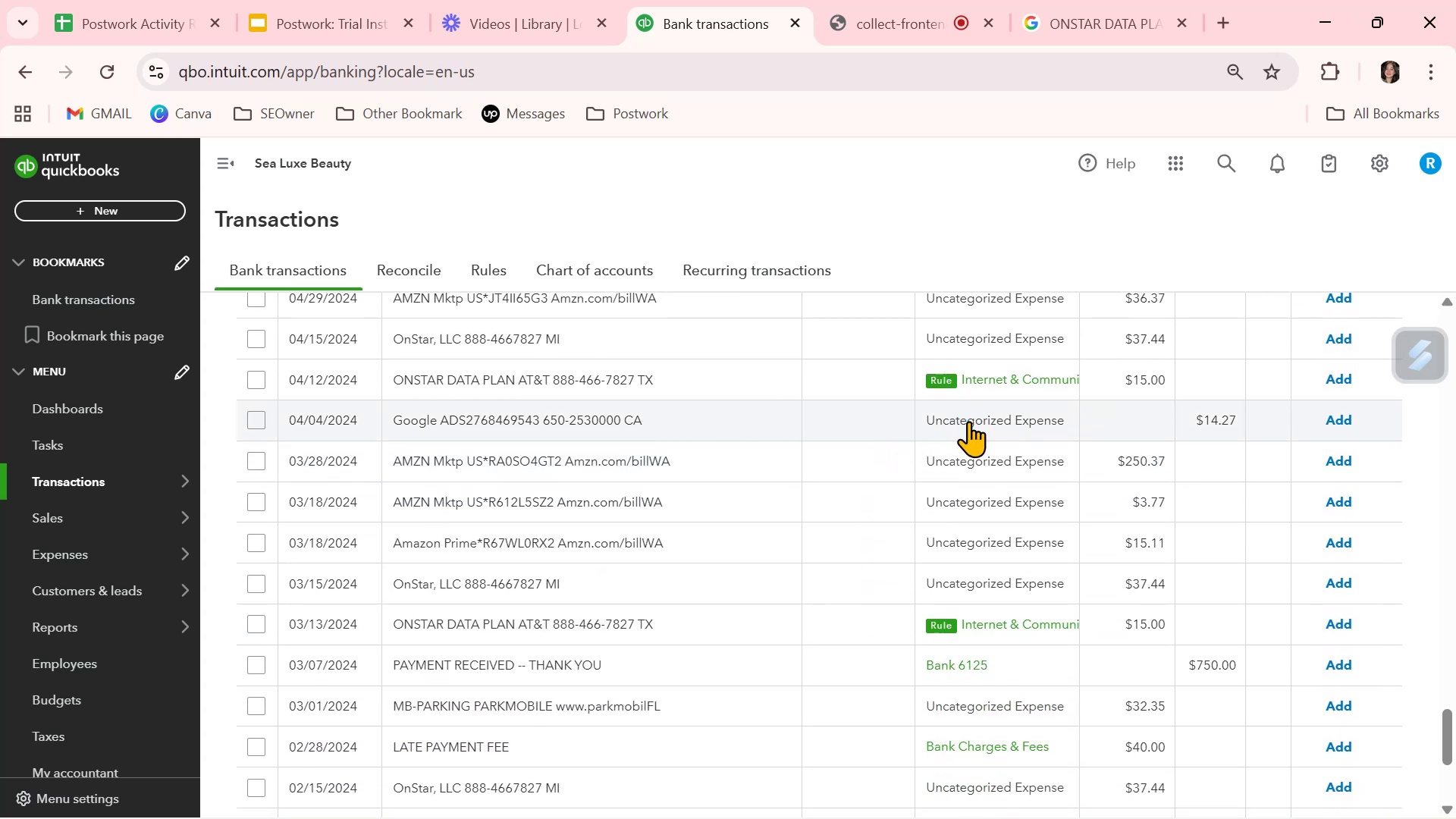 
wait(11.48)
 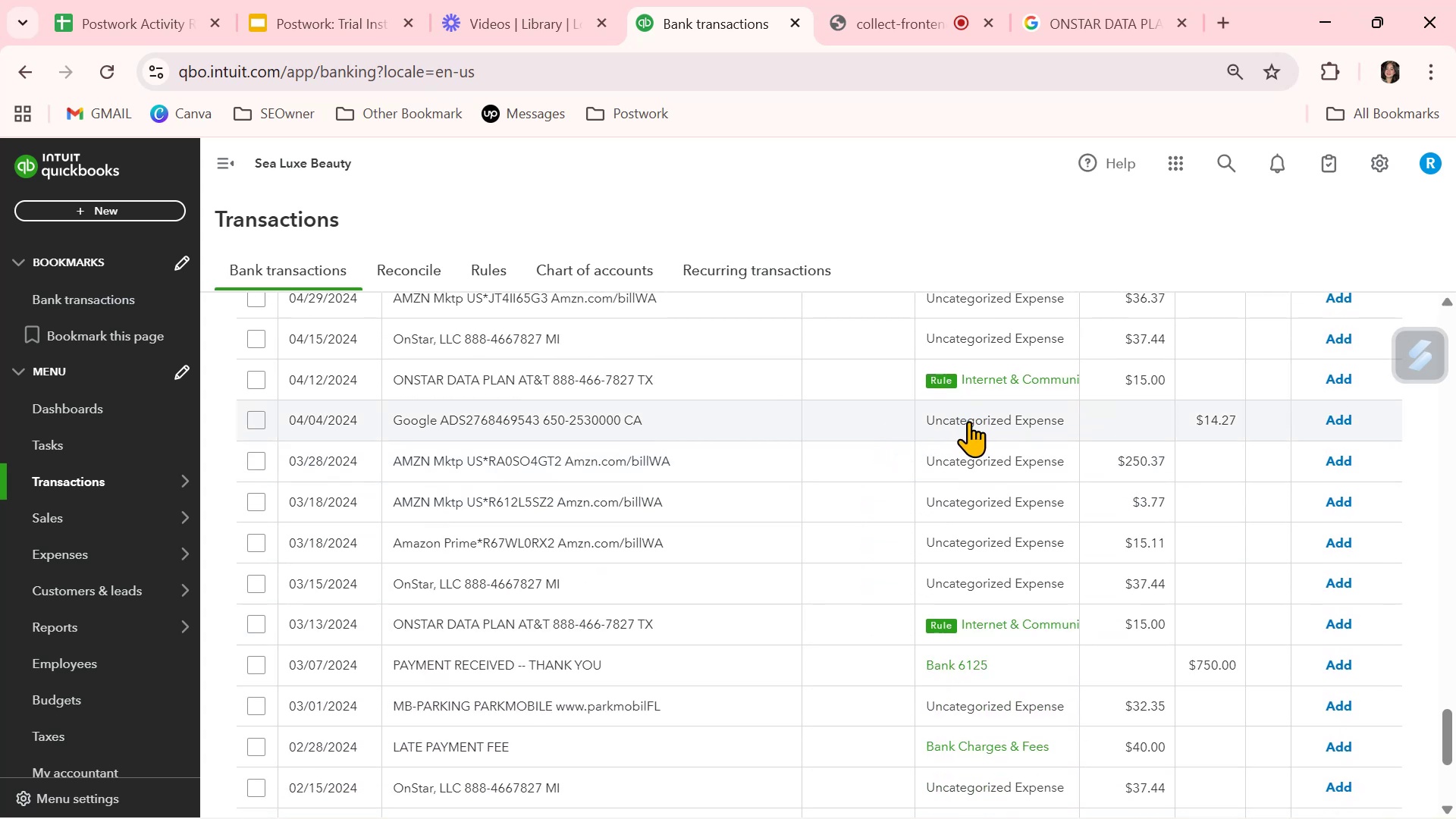 
scroll: coordinate [854, 623], scroll_direction: down, amount: 2.0
 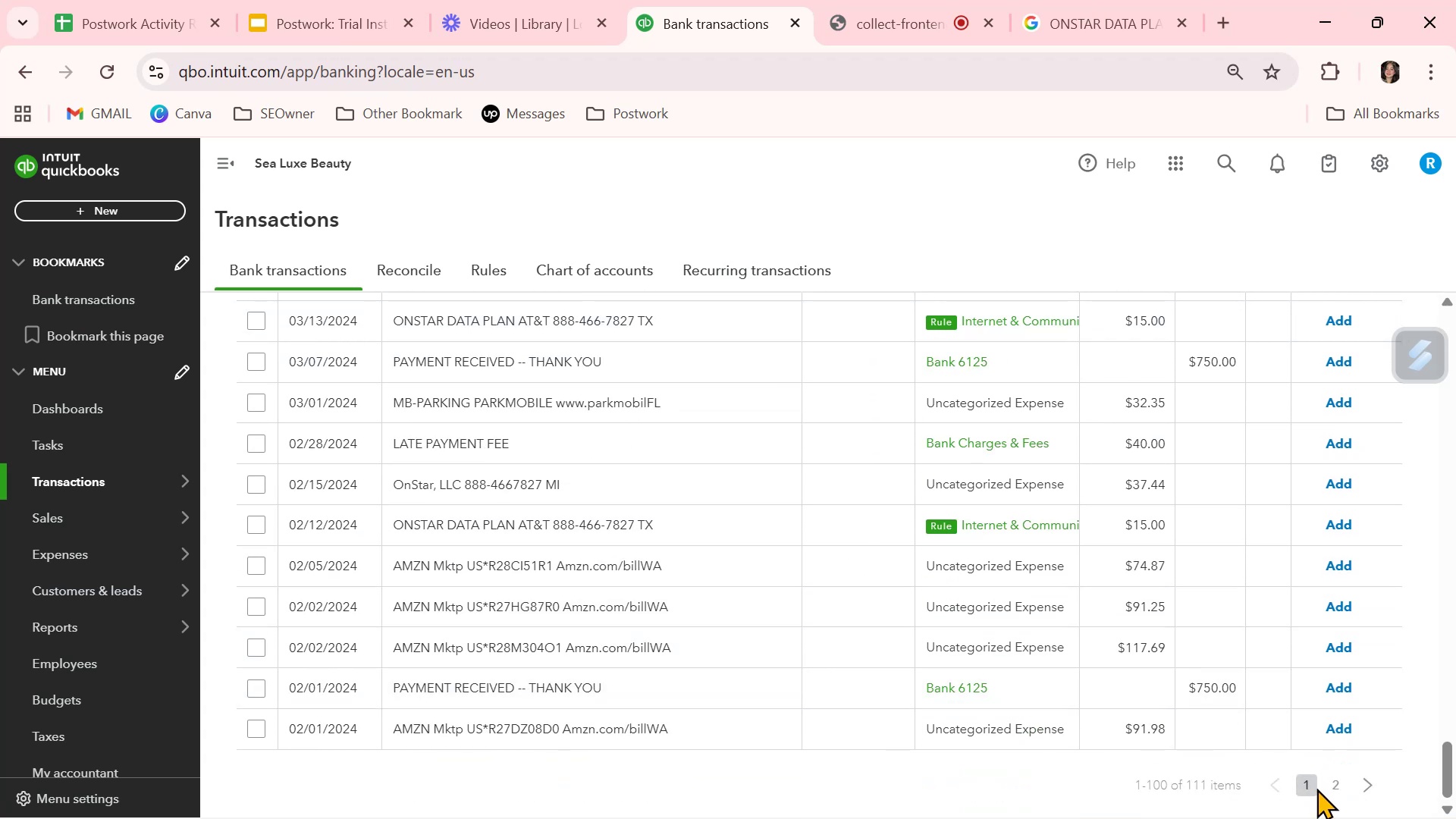 
left_click([1329, 784])
 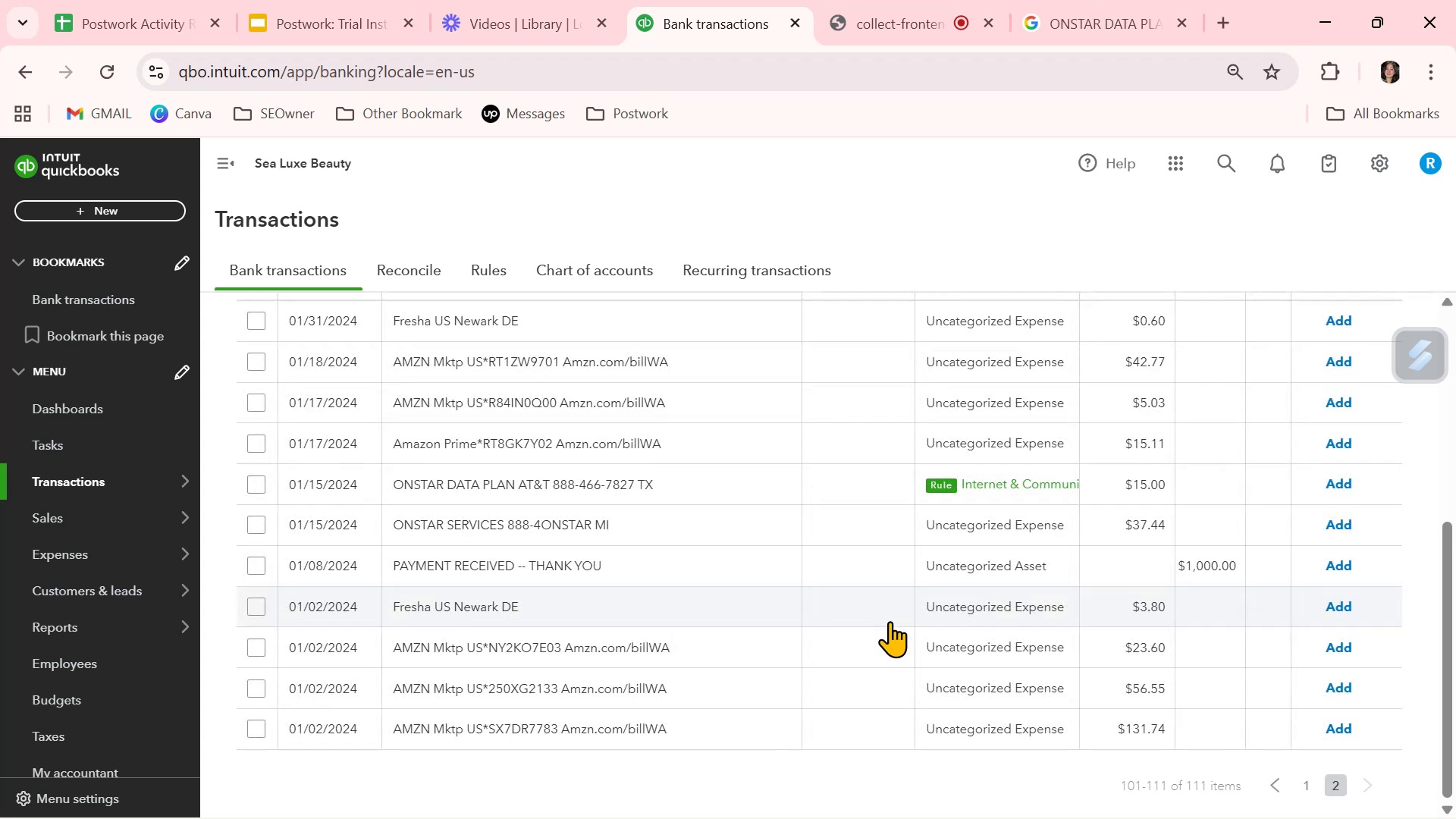 
wait(9.87)
 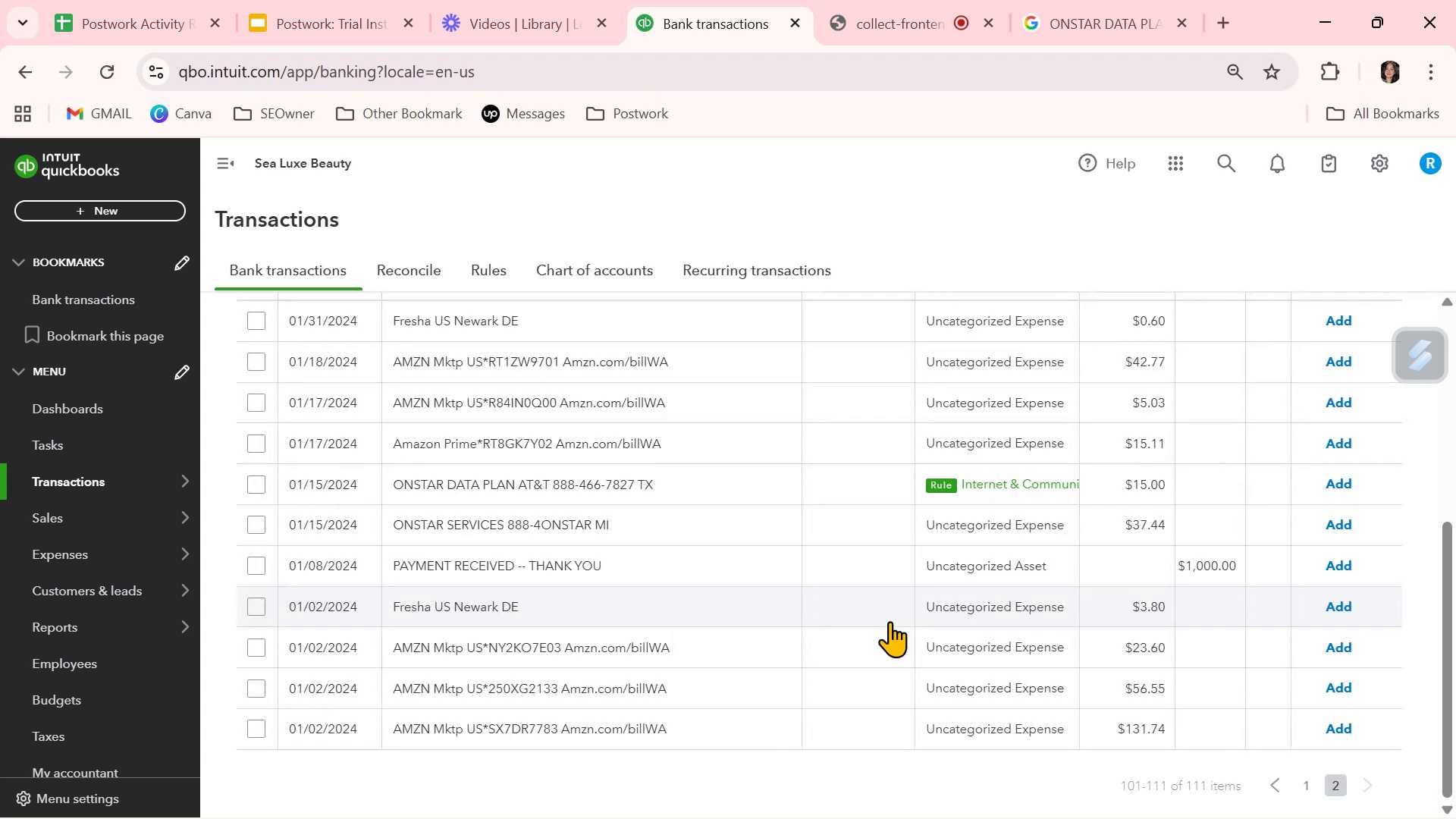 
left_click([1015, 574])
 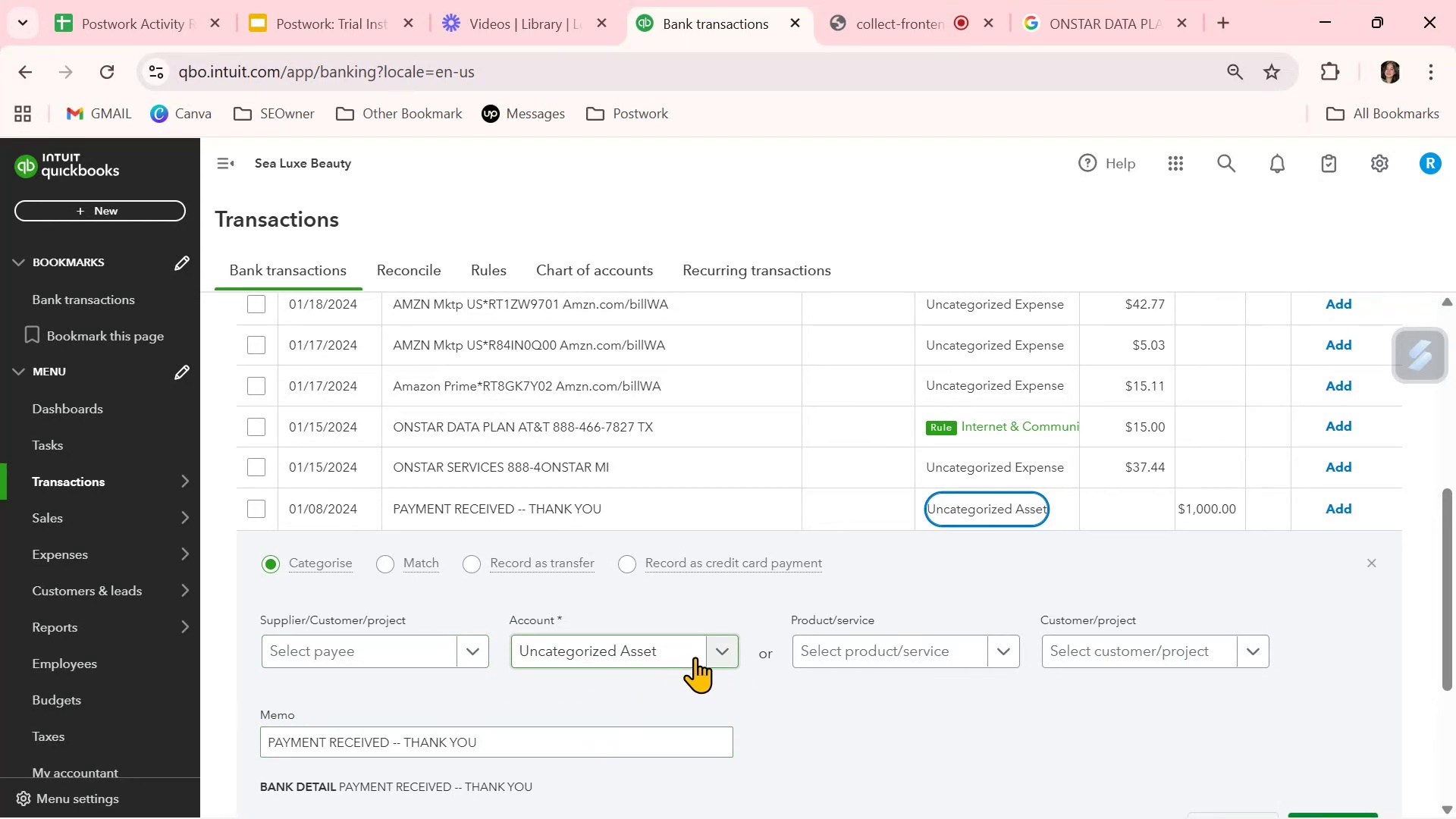 
wait(11.22)
 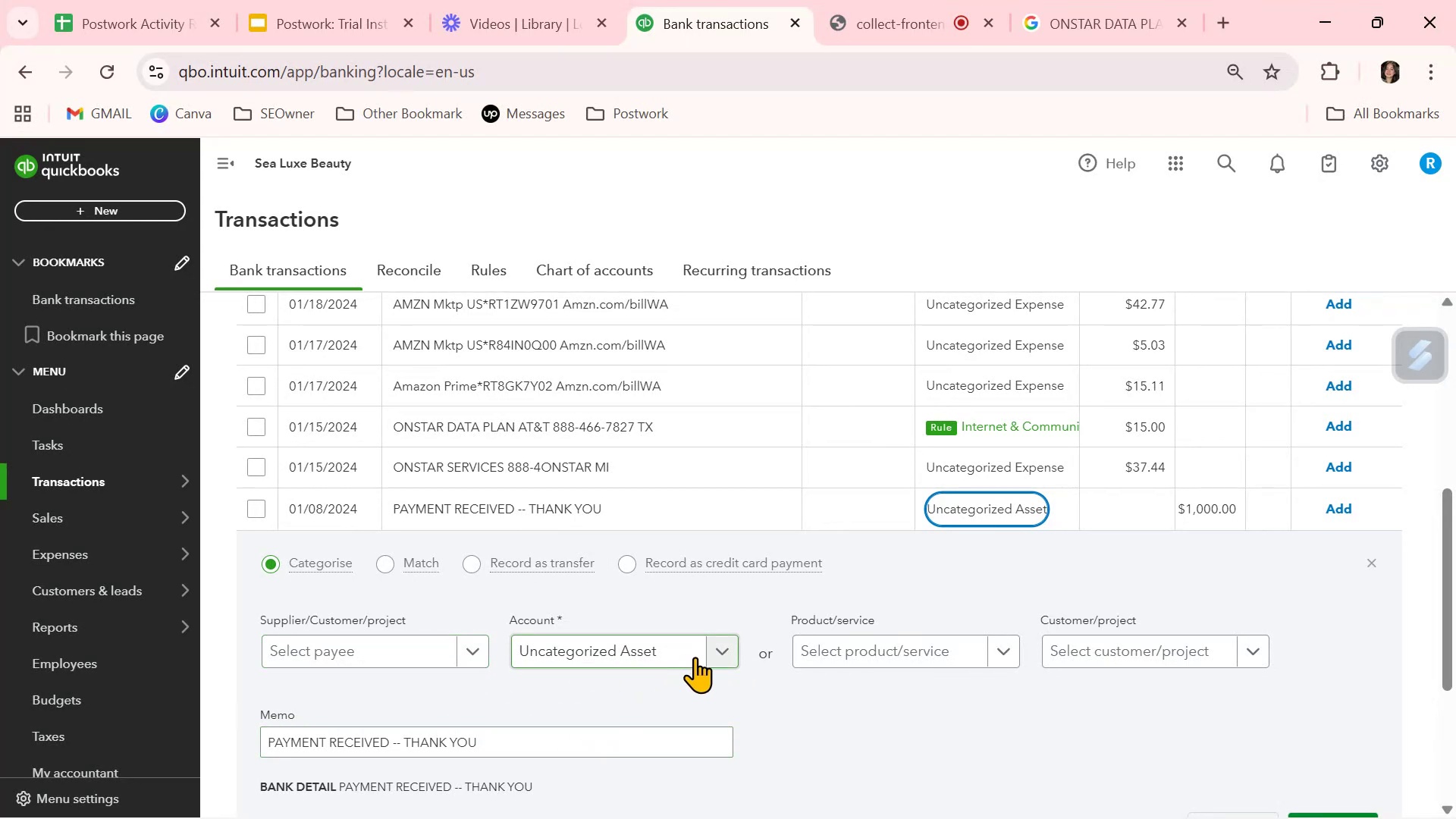 
left_click([471, 657])
 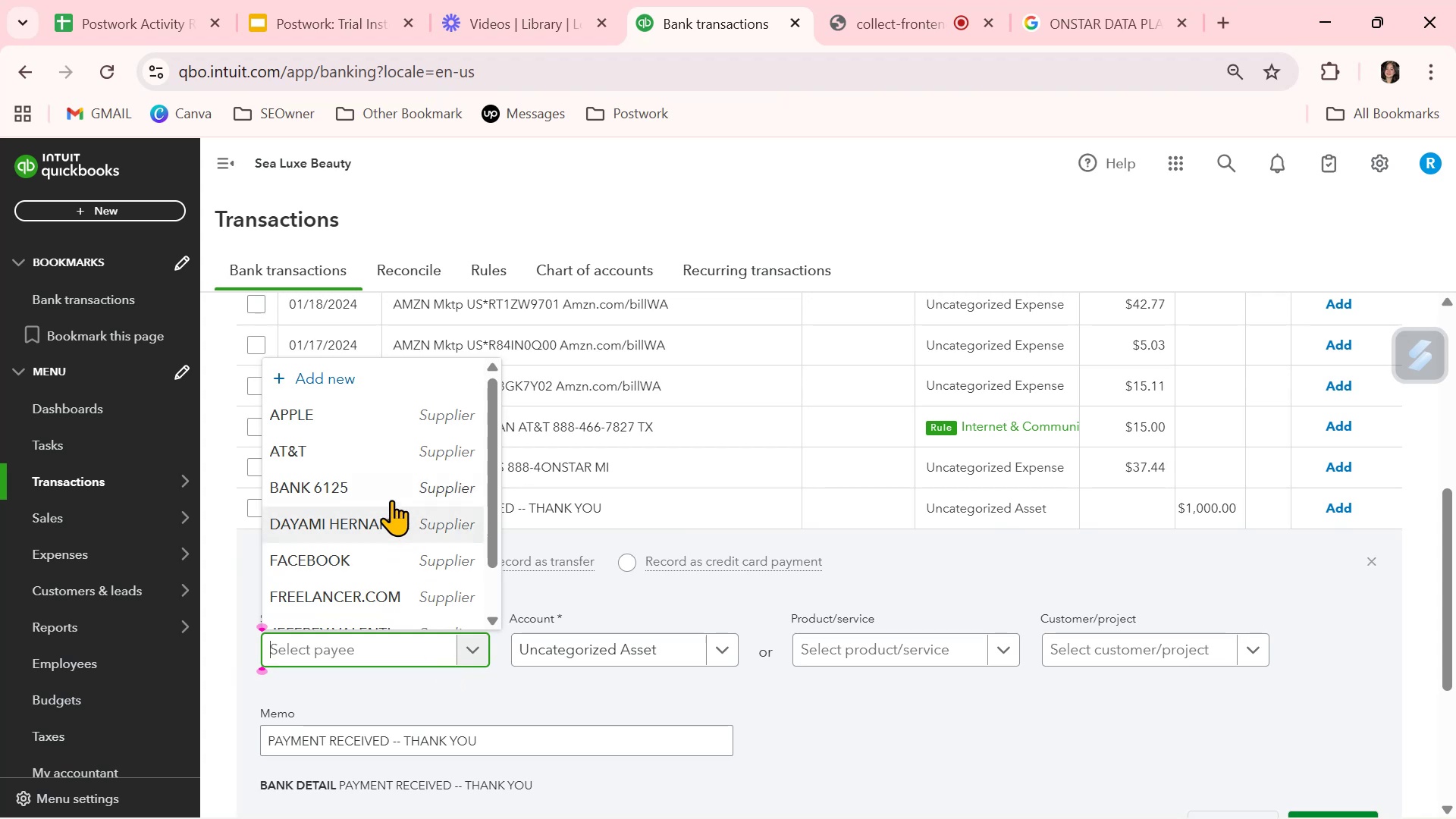 
left_click([390, 487])
 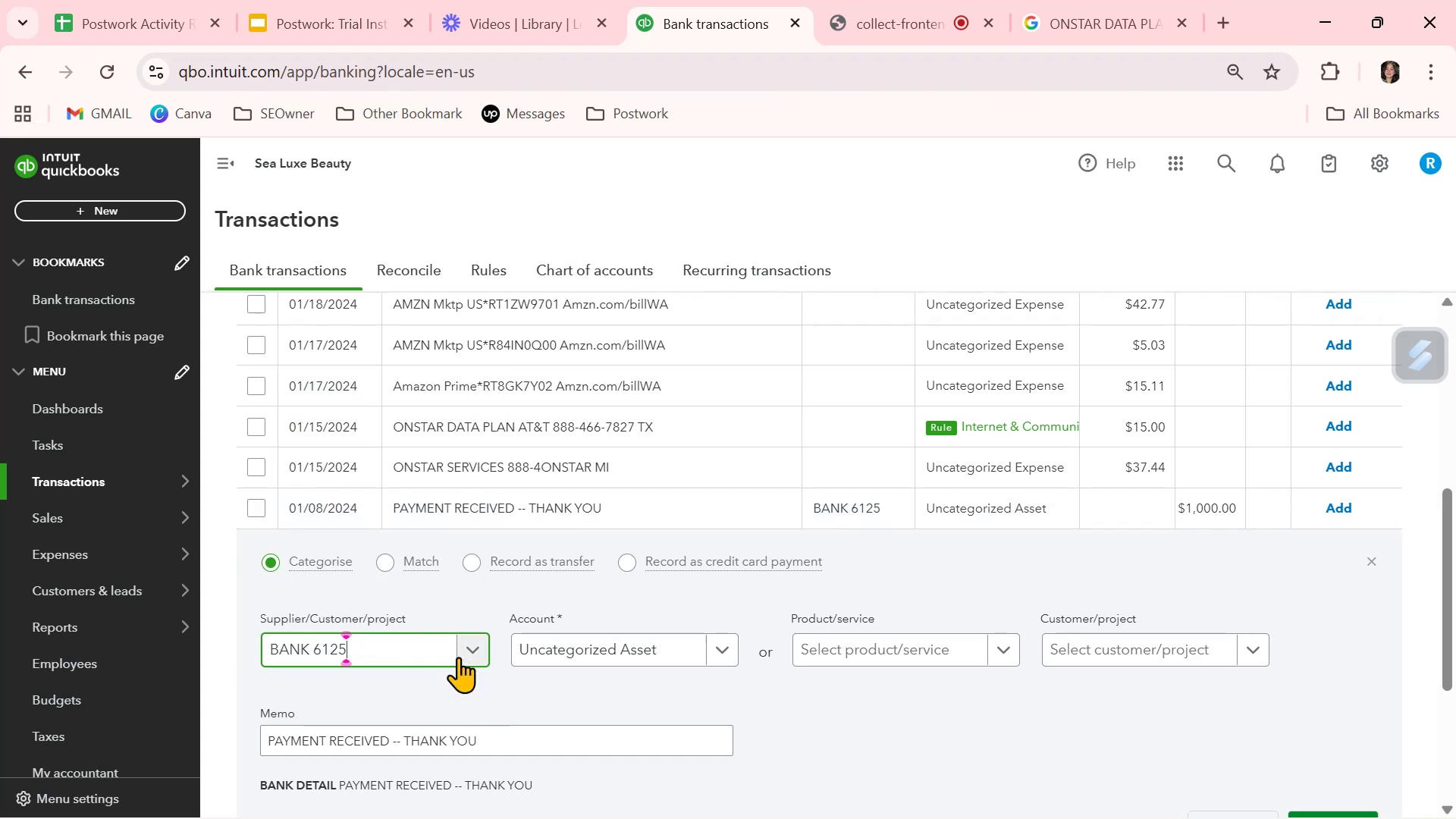 
key(Backspace)
 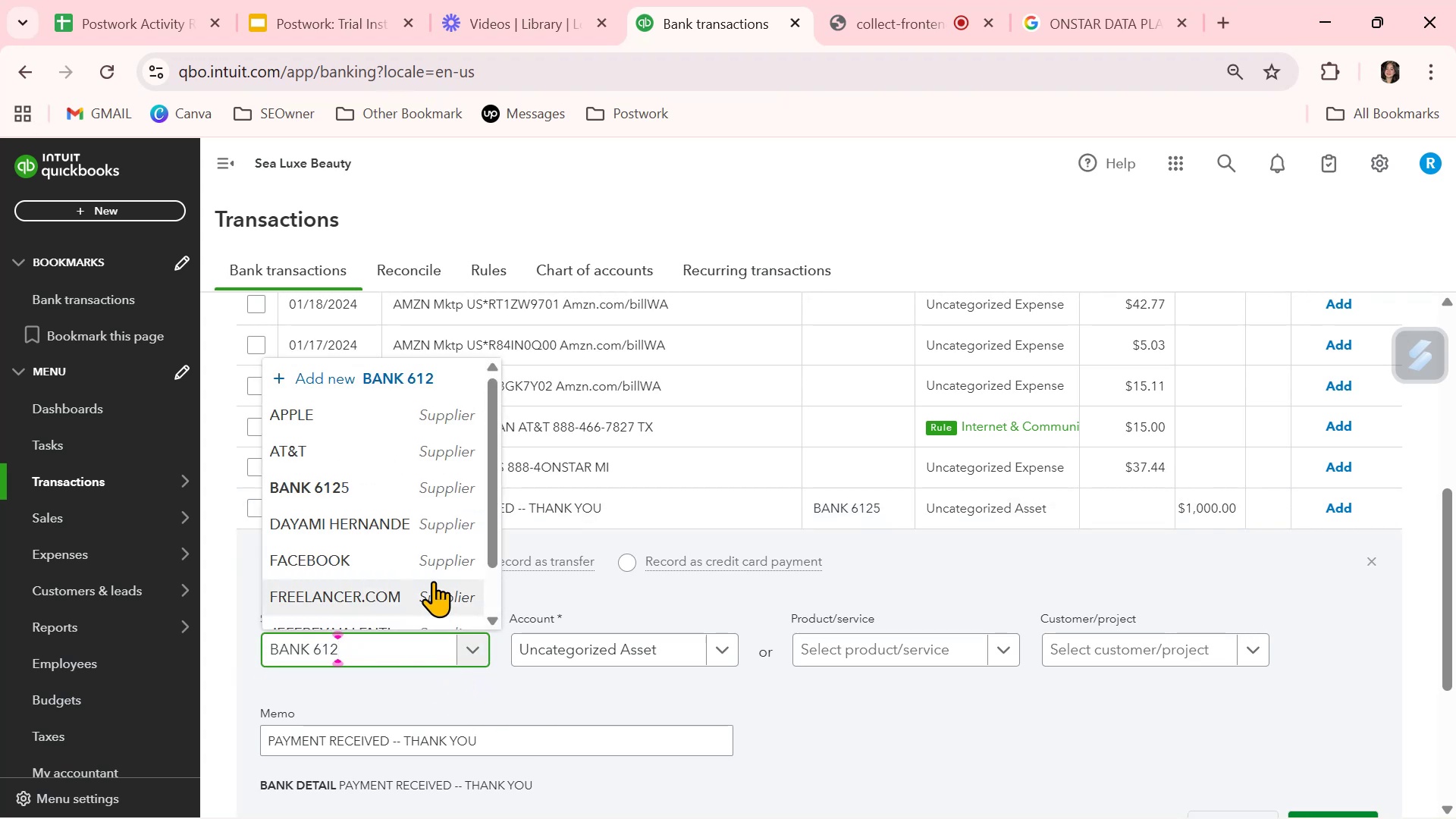 
hold_key(key=Backspace, duration=1.02)
 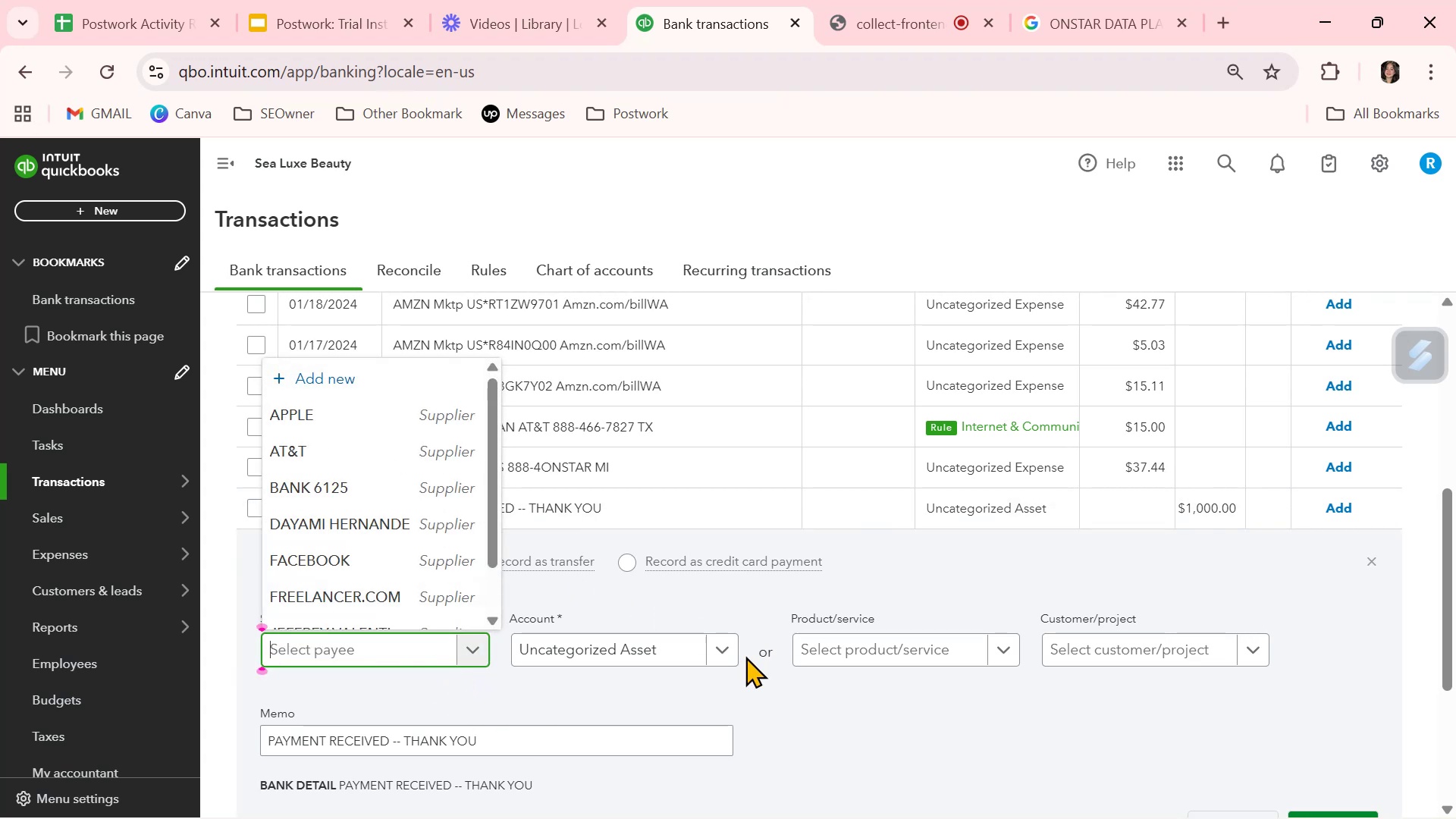 
left_click([723, 646])
 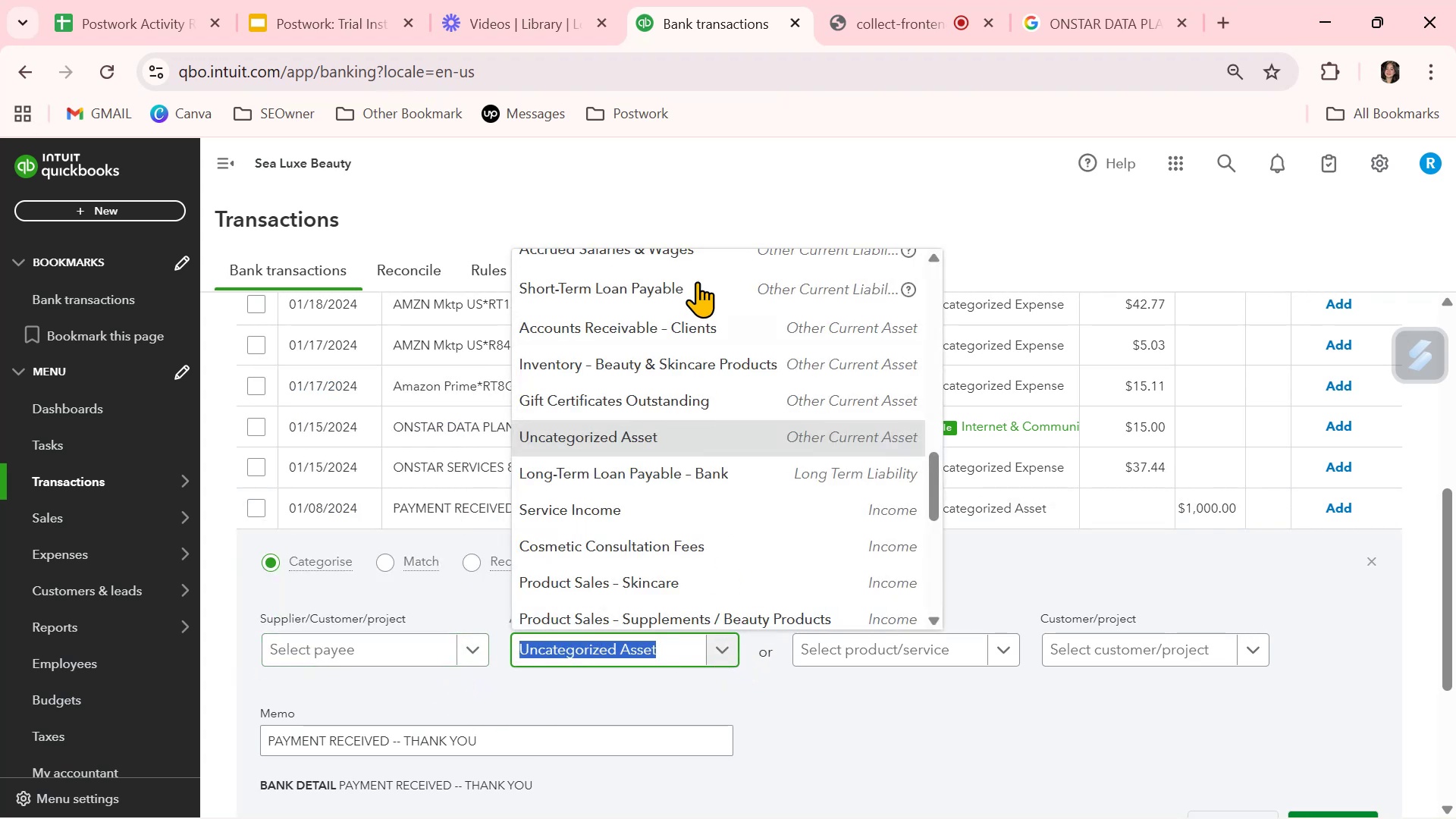 
scroll: coordinate [707, 579], scroll_direction: down, amount: 8.0
 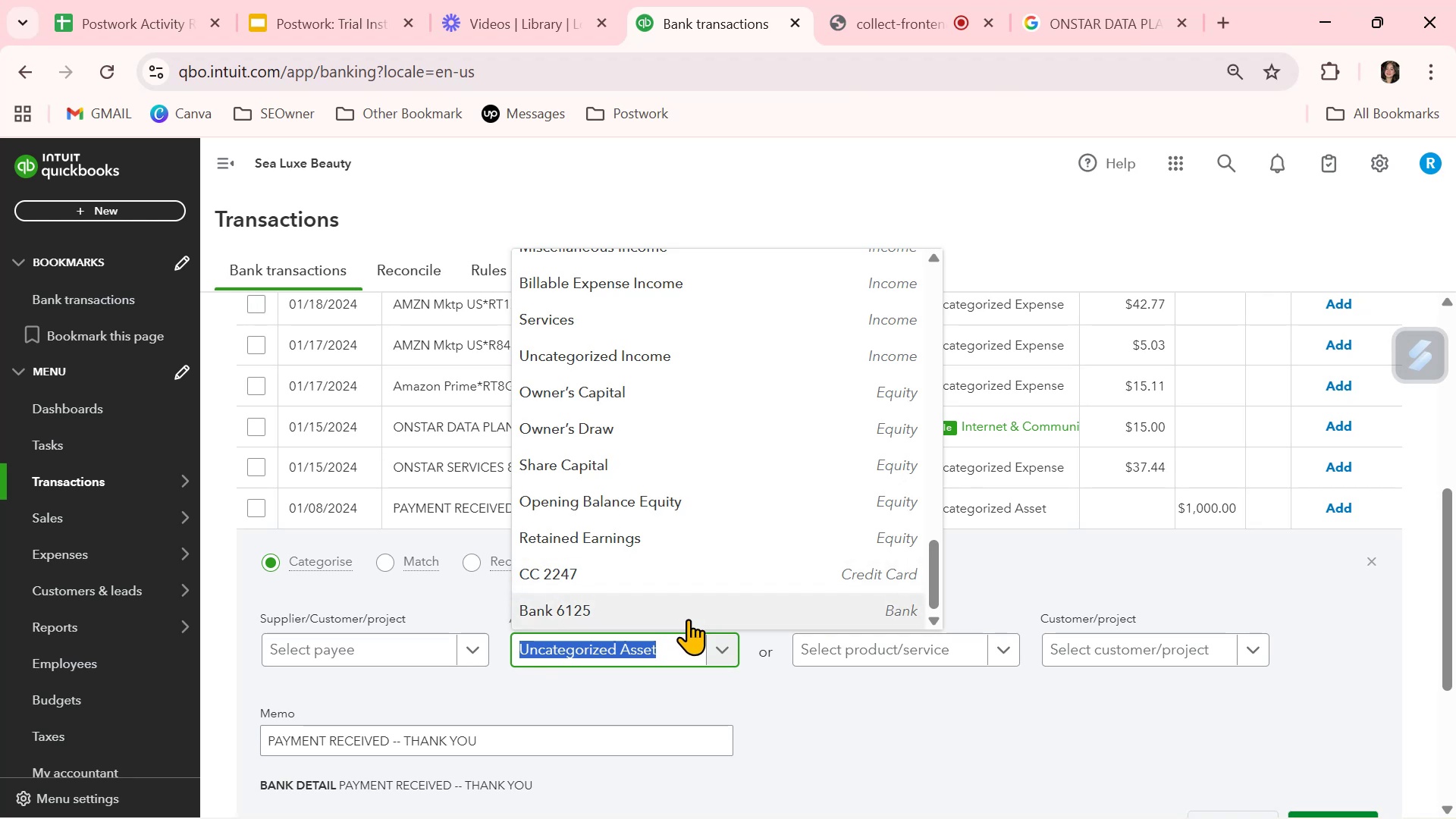 
left_click([692, 612])
 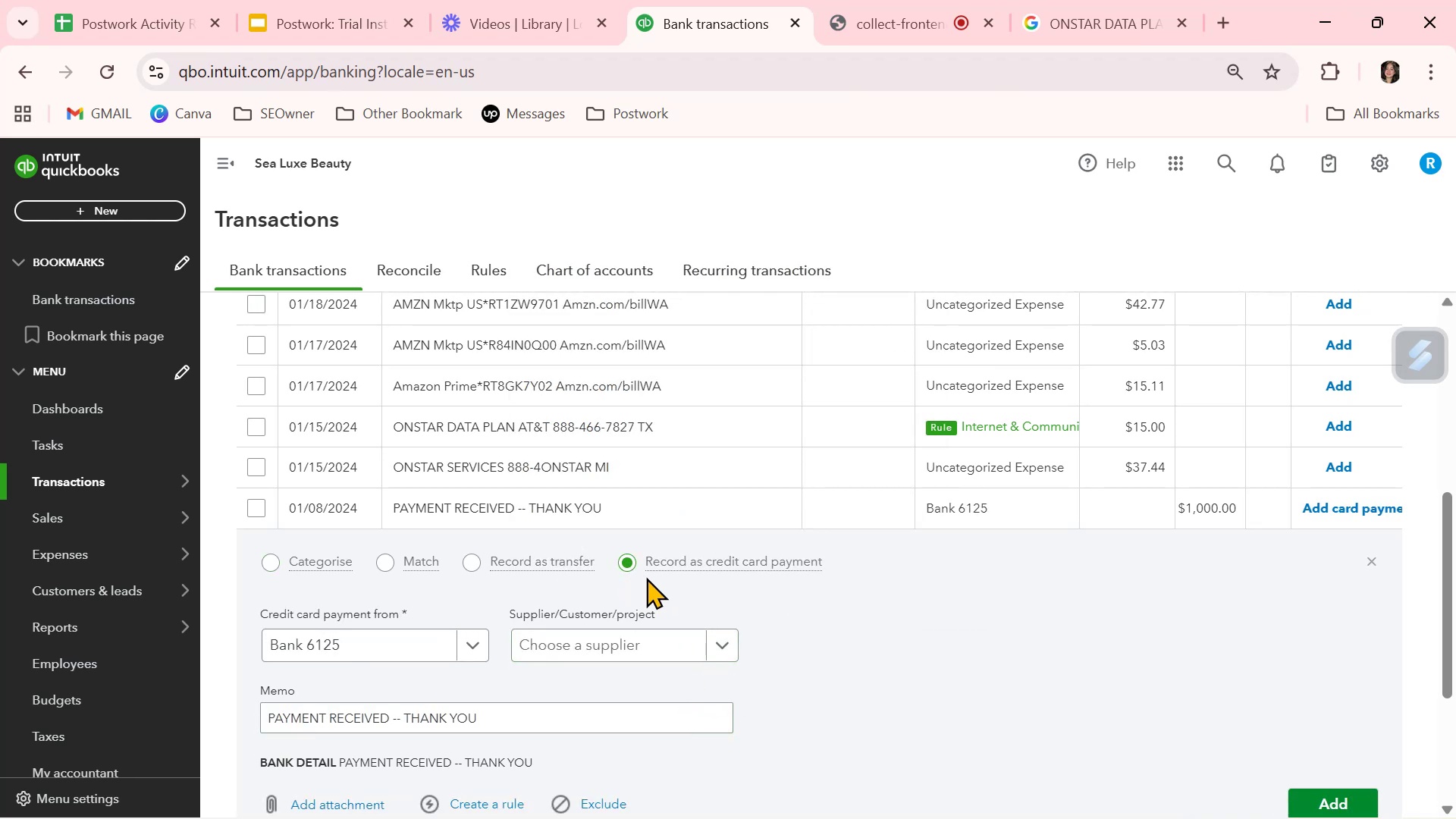 
wait(6.89)
 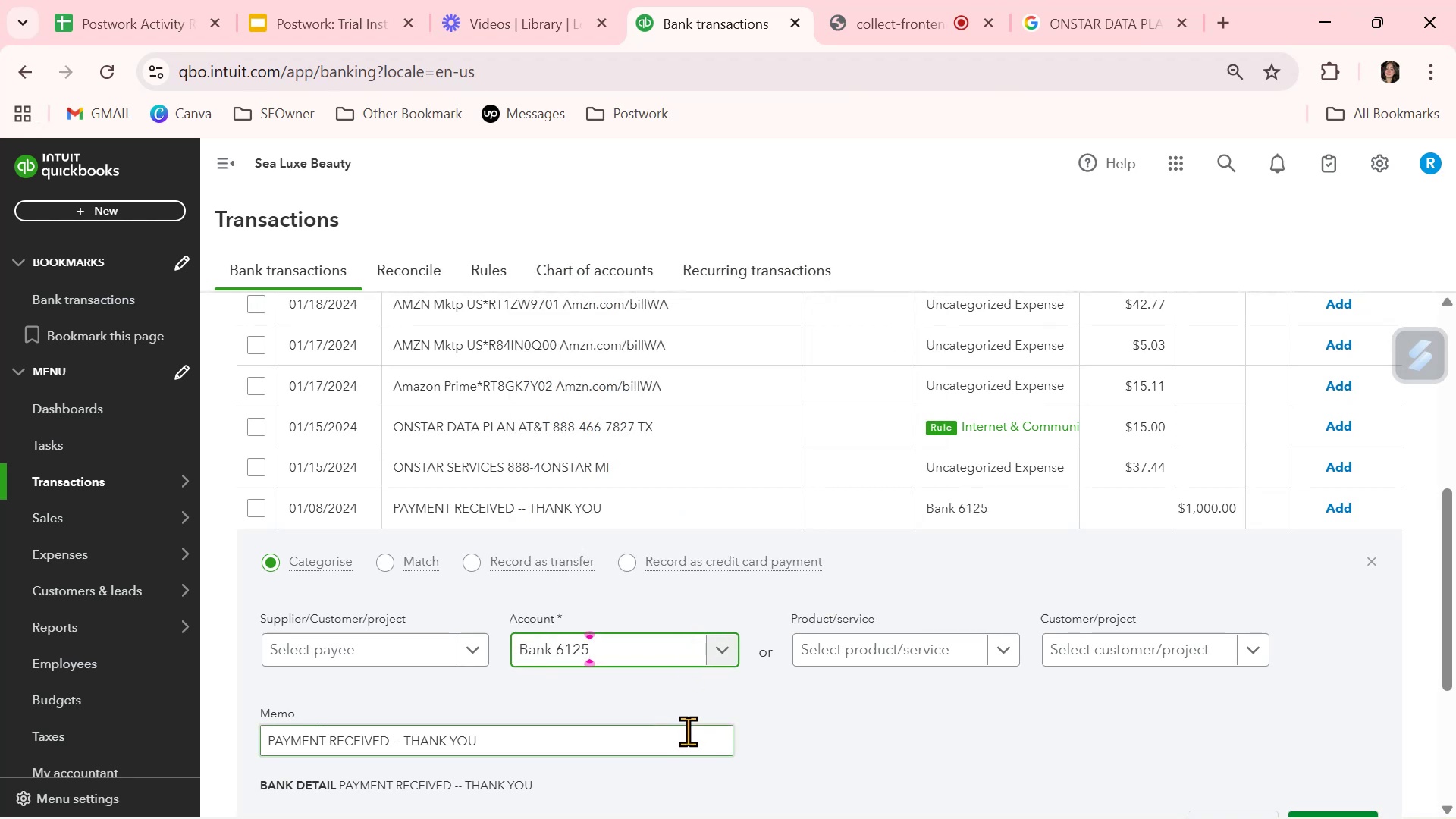 
left_click([1356, 797])
 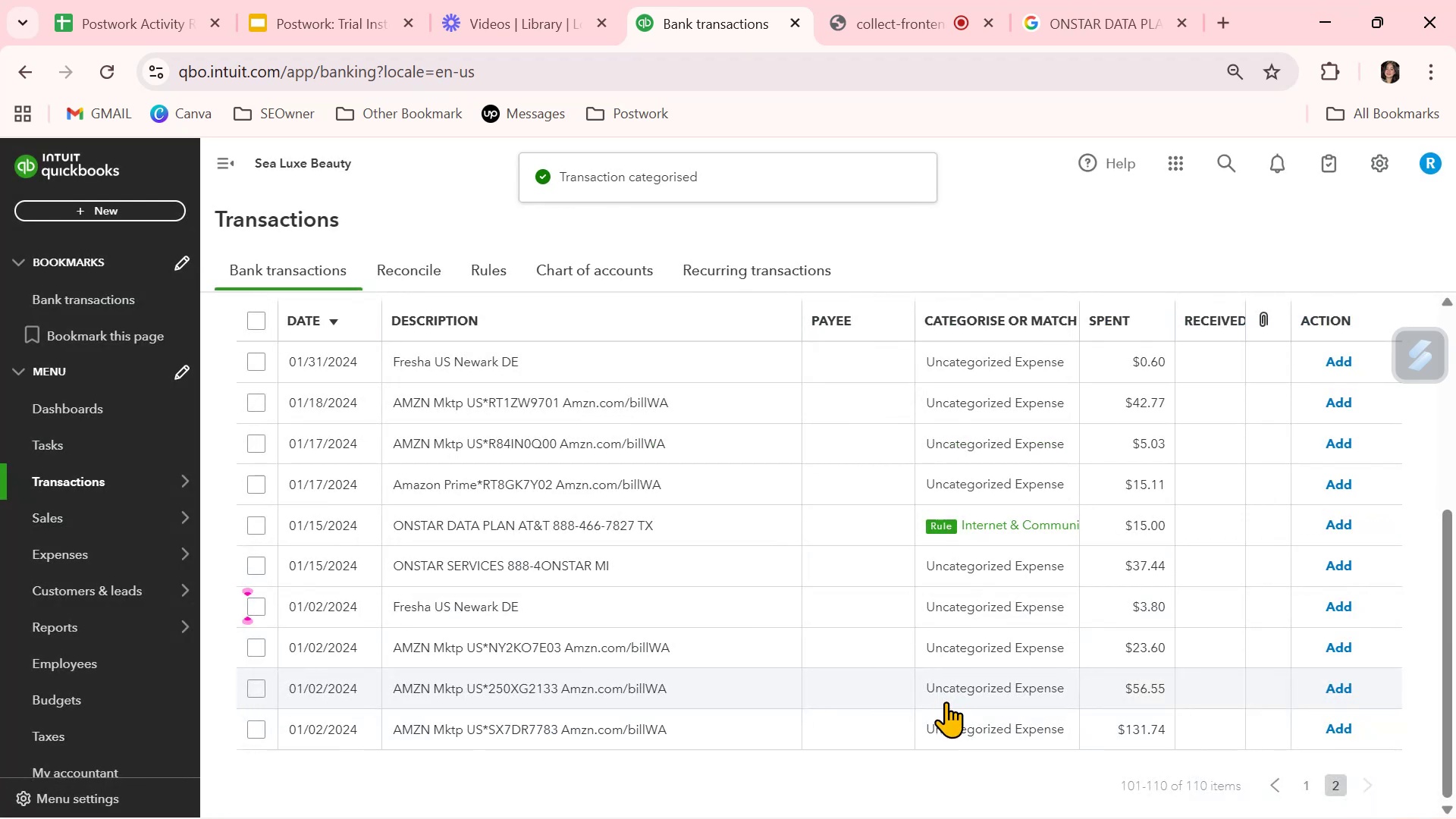 
scroll: coordinate [946, 709], scroll_direction: up, amount: 3.0
 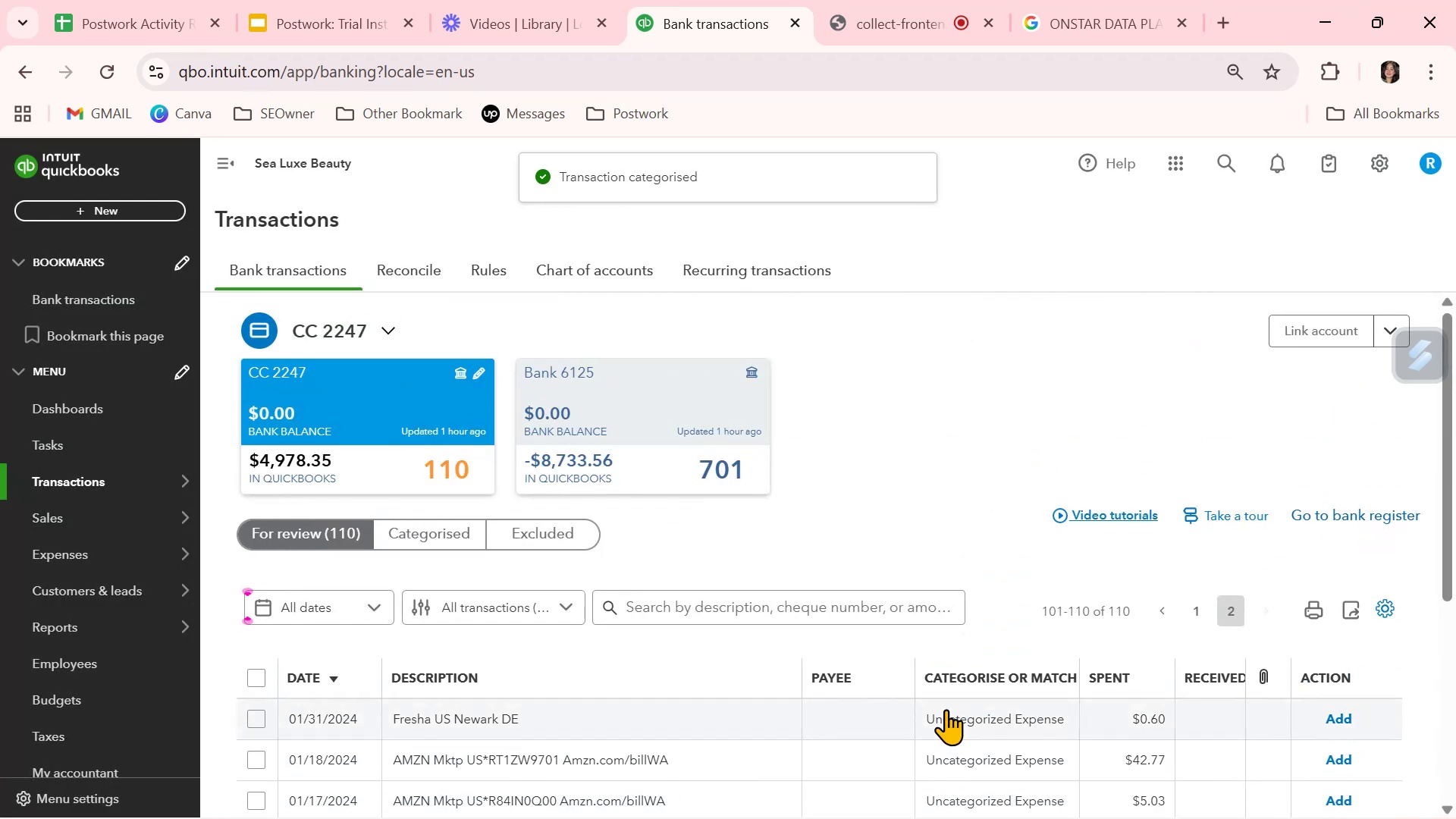 
scroll: coordinate [946, 709], scroll_direction: down, amount: 3.0
 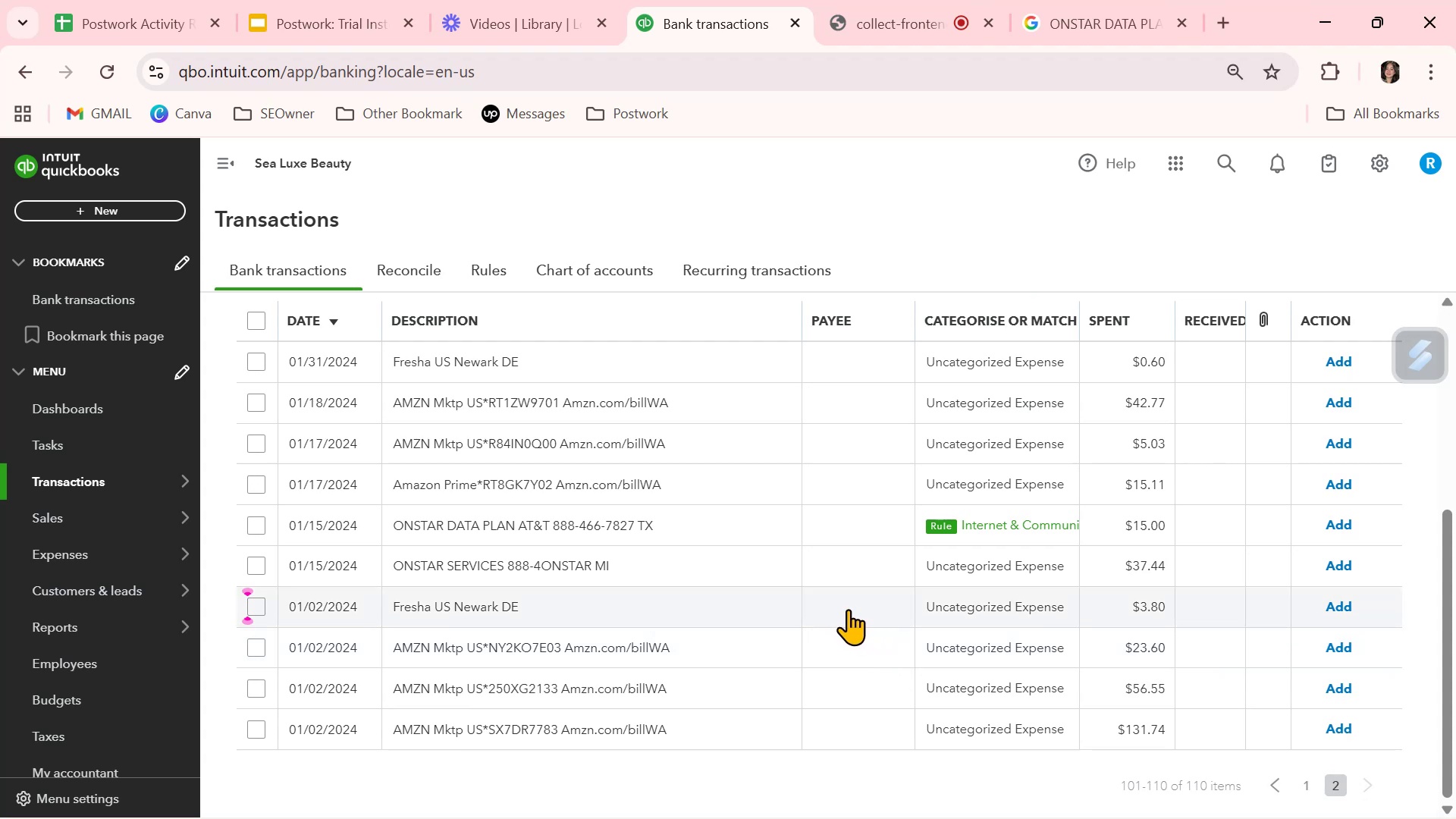 
left_click([620, 602])
 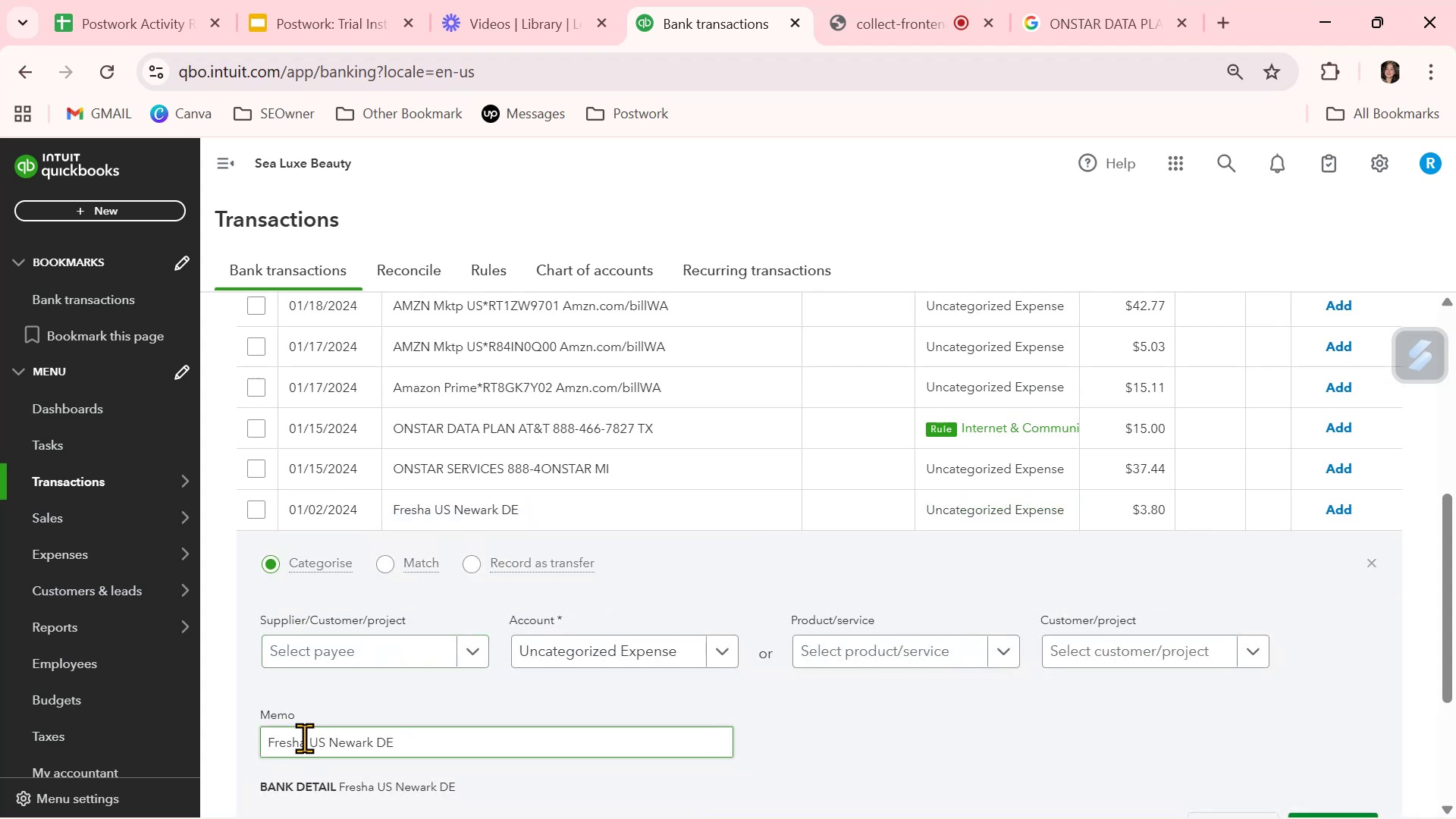 
left_click_drag(start_coordinate=[305, 741], to_coordinate=[257, 739])
 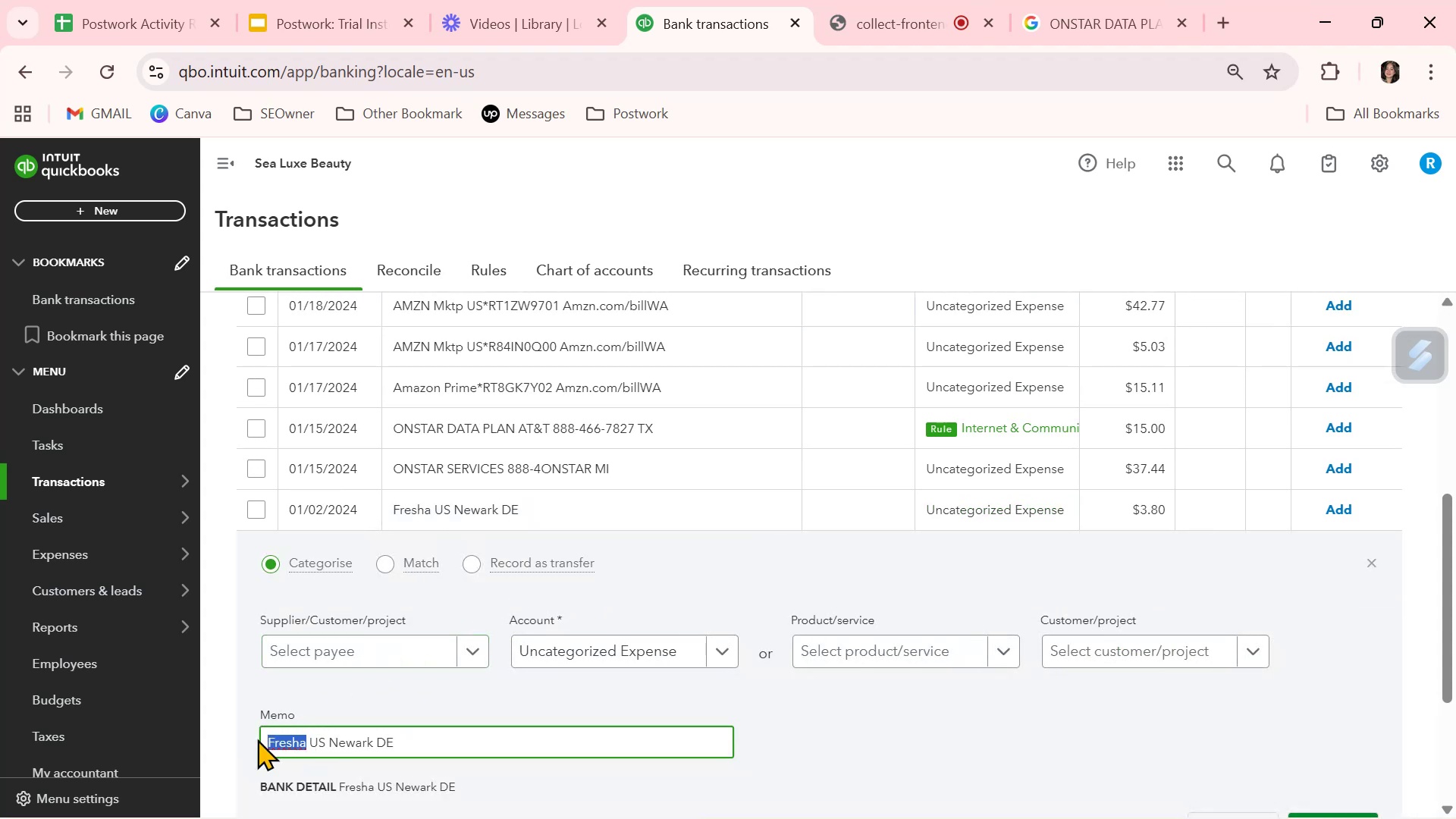 
key(Control+ControlLeft)
 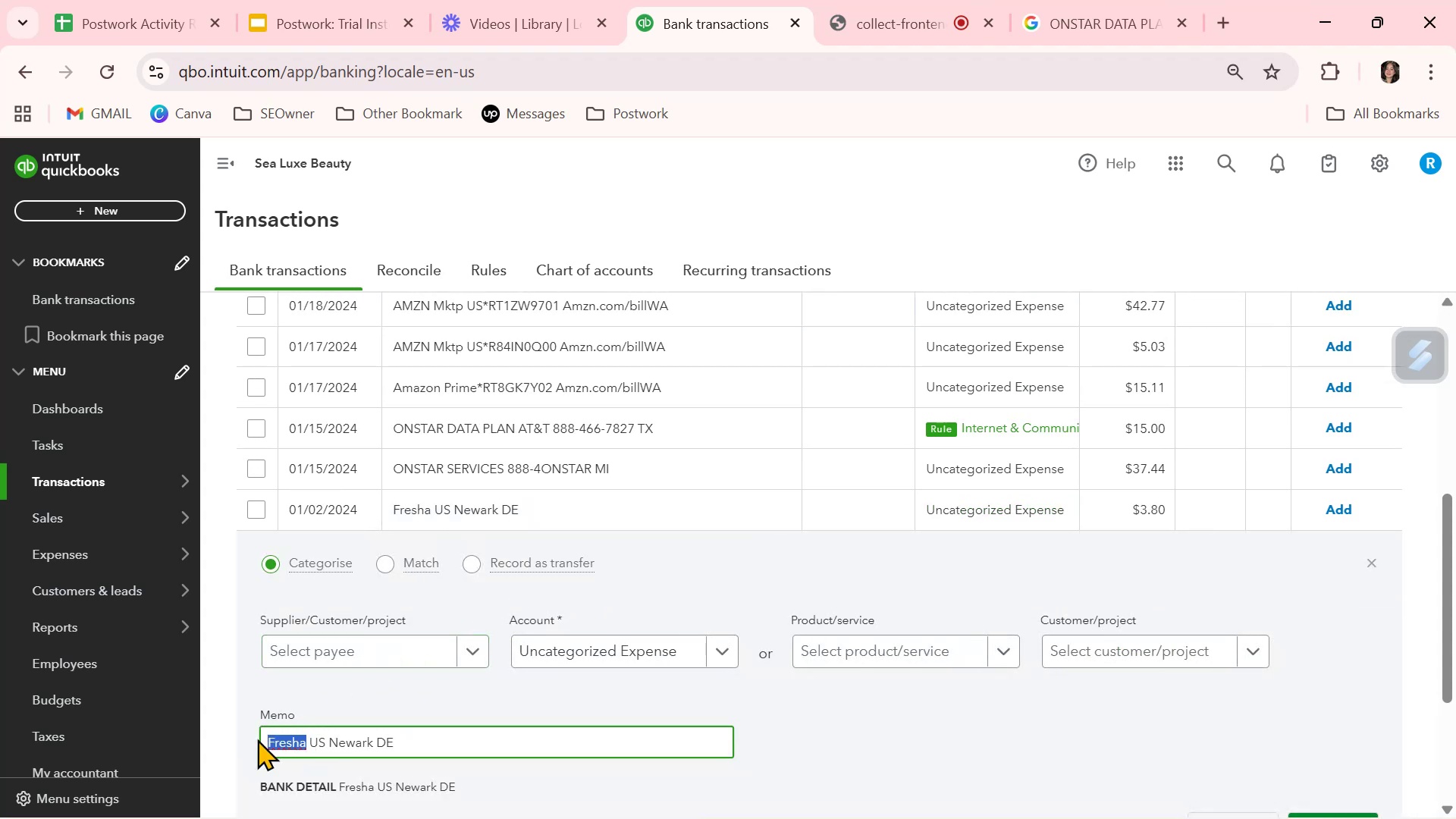 
key(Control+C)
 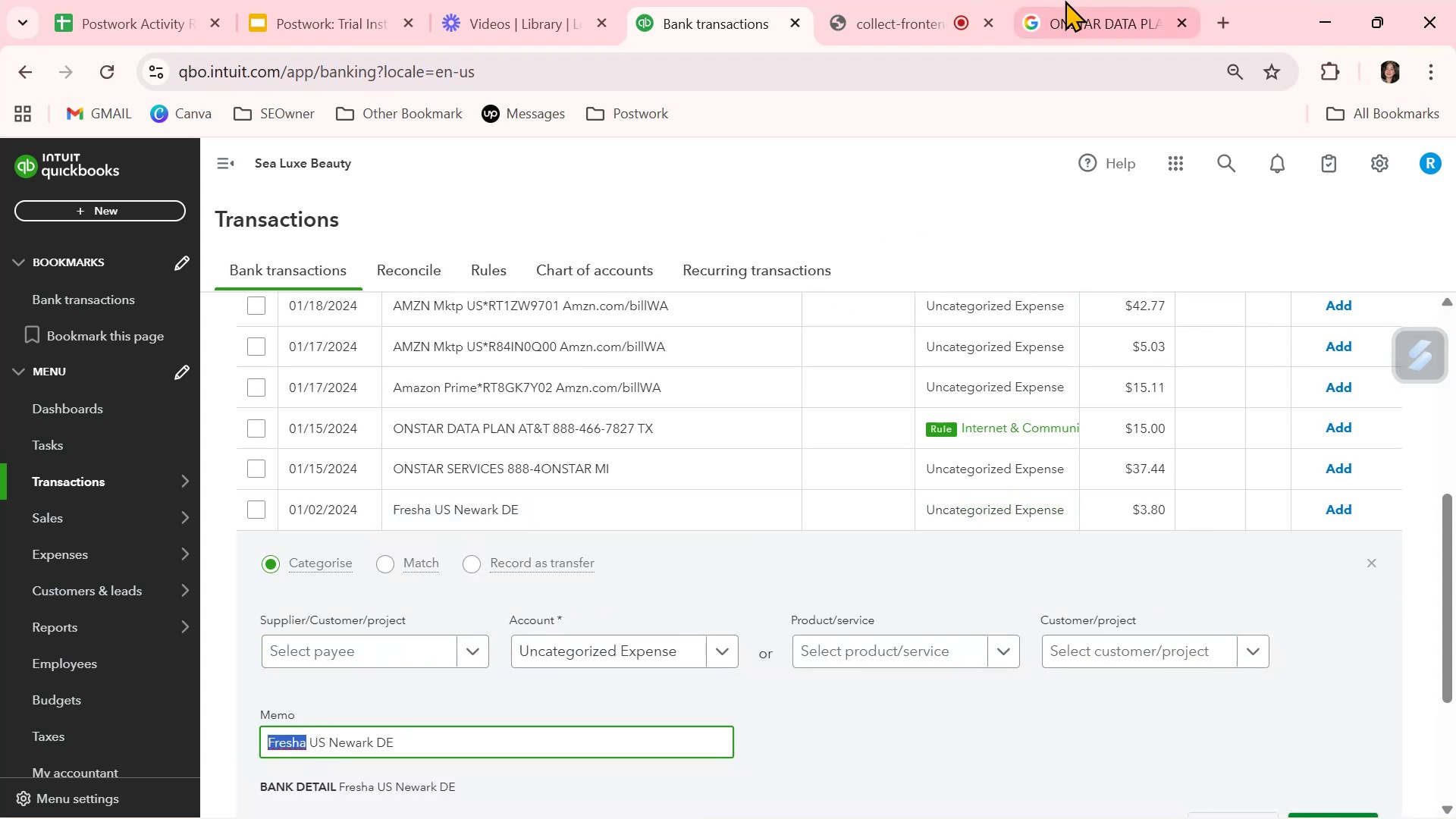 
left_click([1073, 23])
 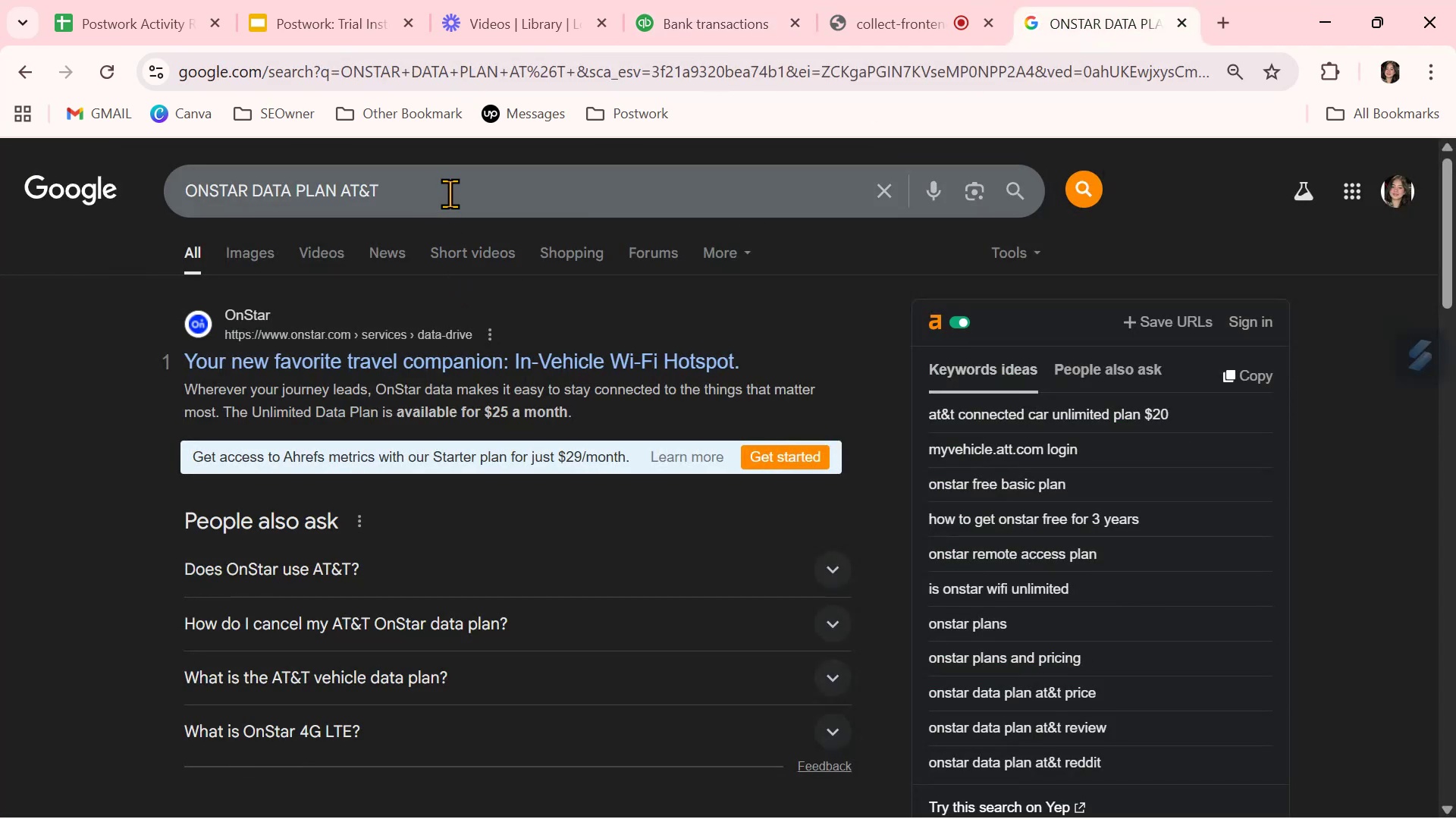 
double_click([450, 192])
 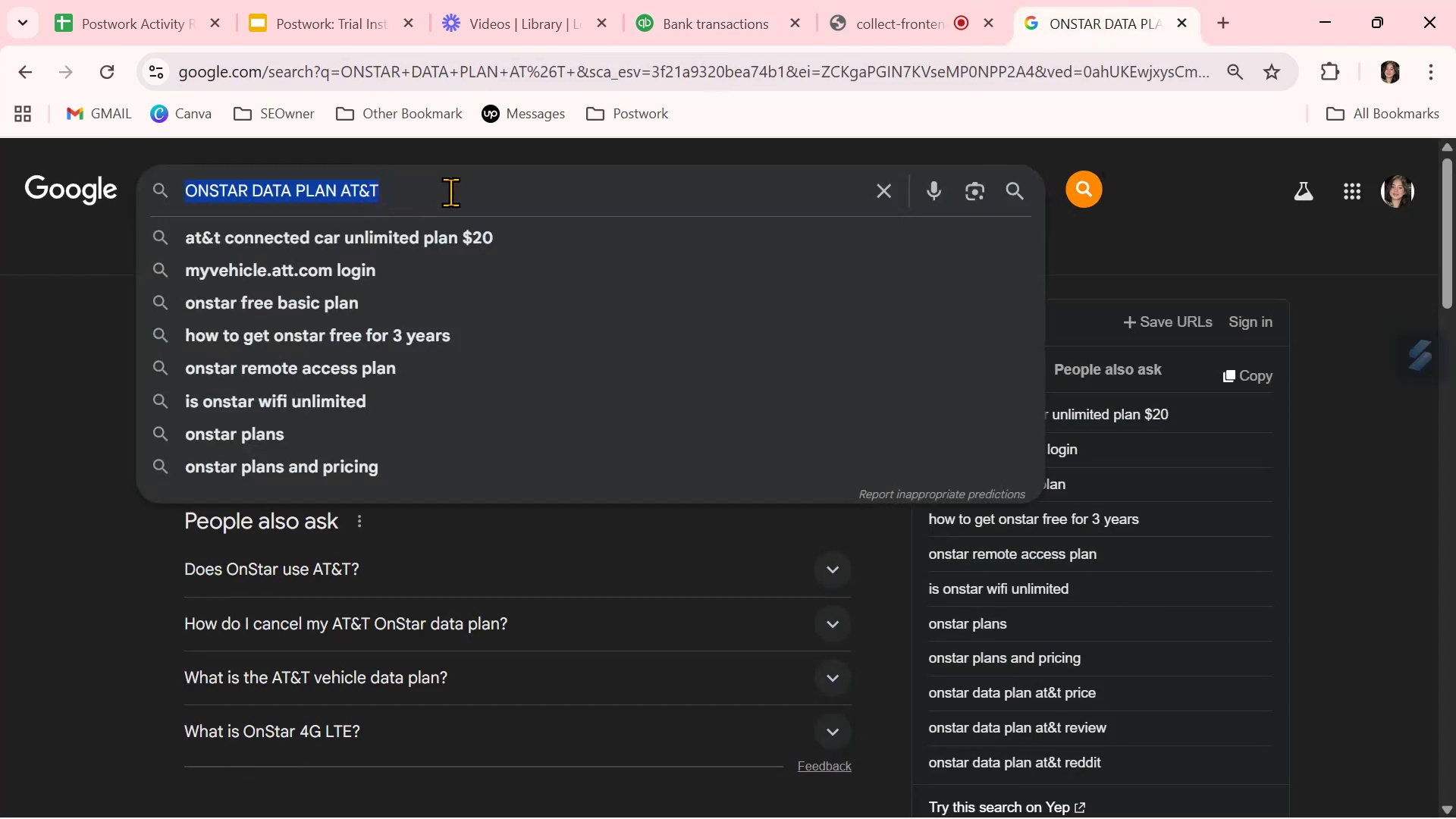 
triple_click([450, 192])
 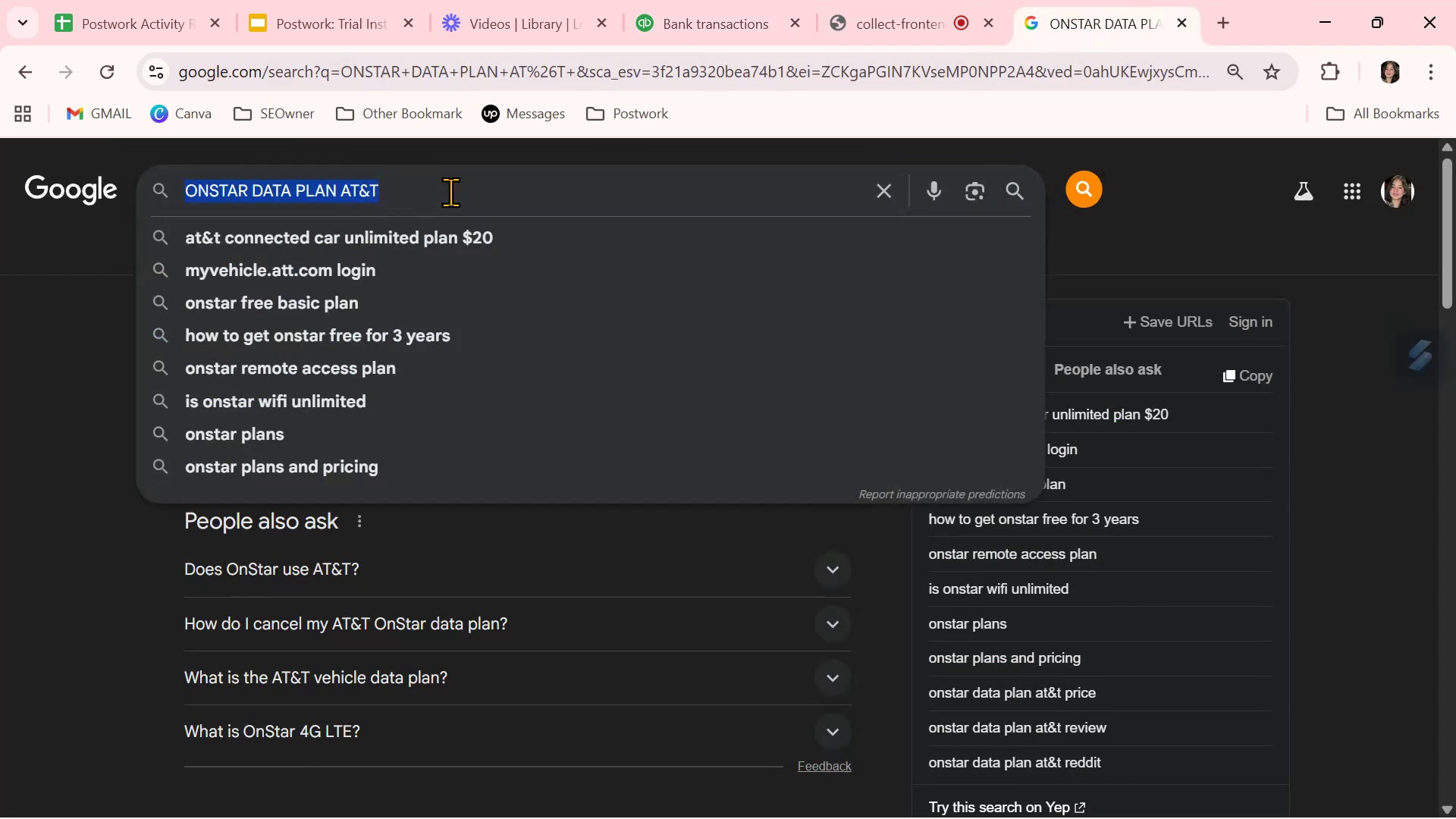 
key(Control+ControlLeft)
 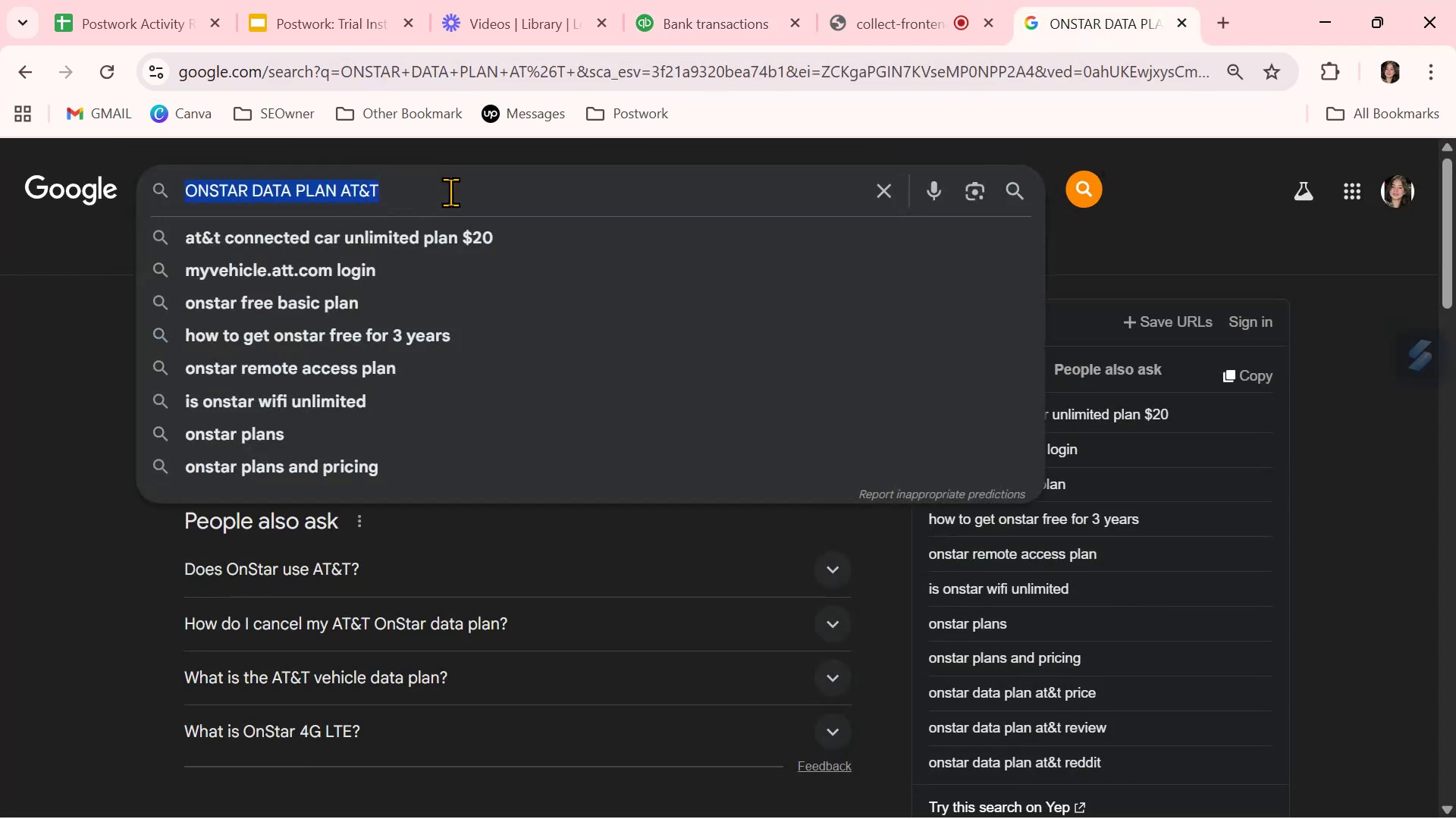 
key(Control+V)
 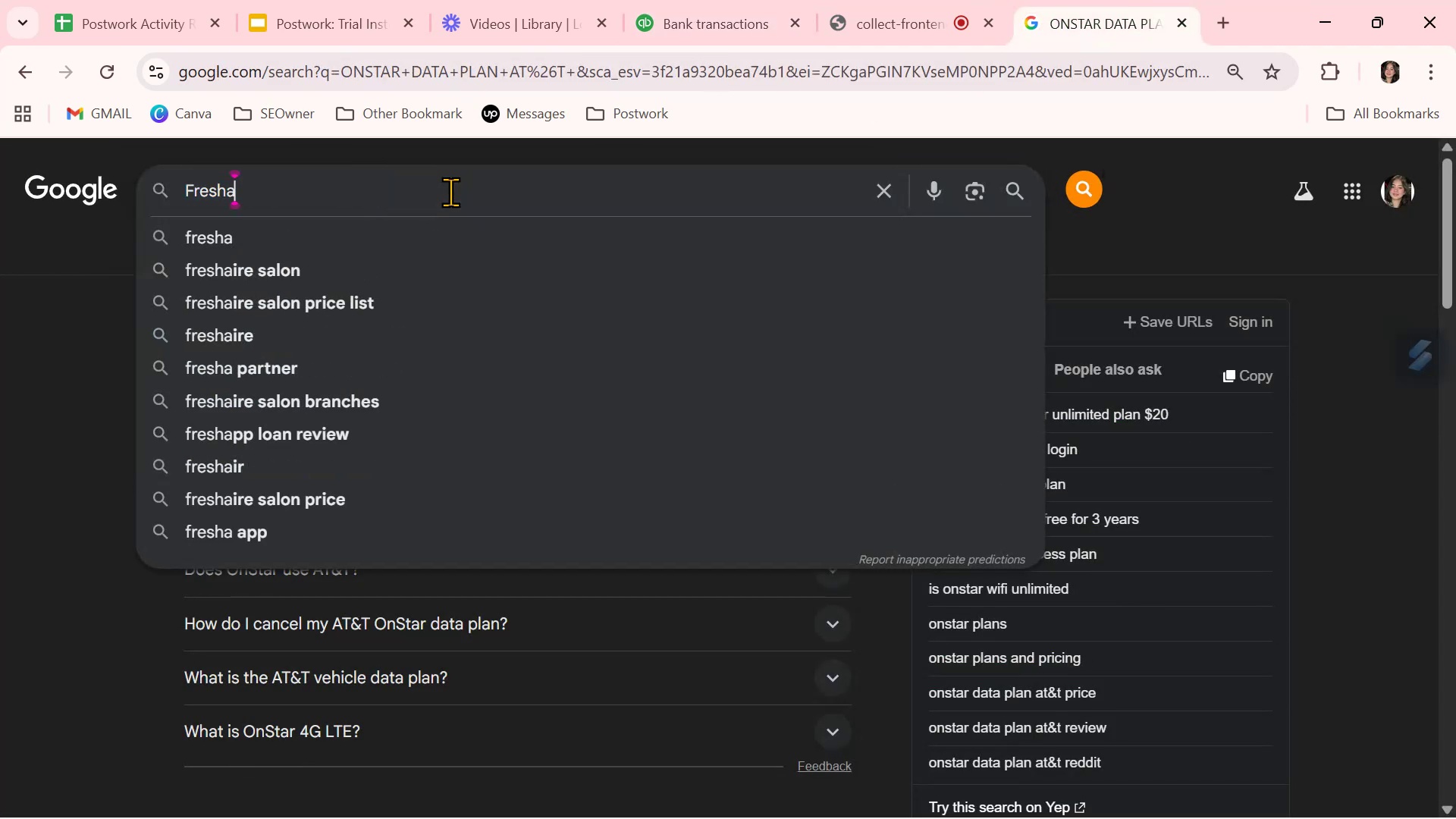 
key(Control+NumpadEnter)
 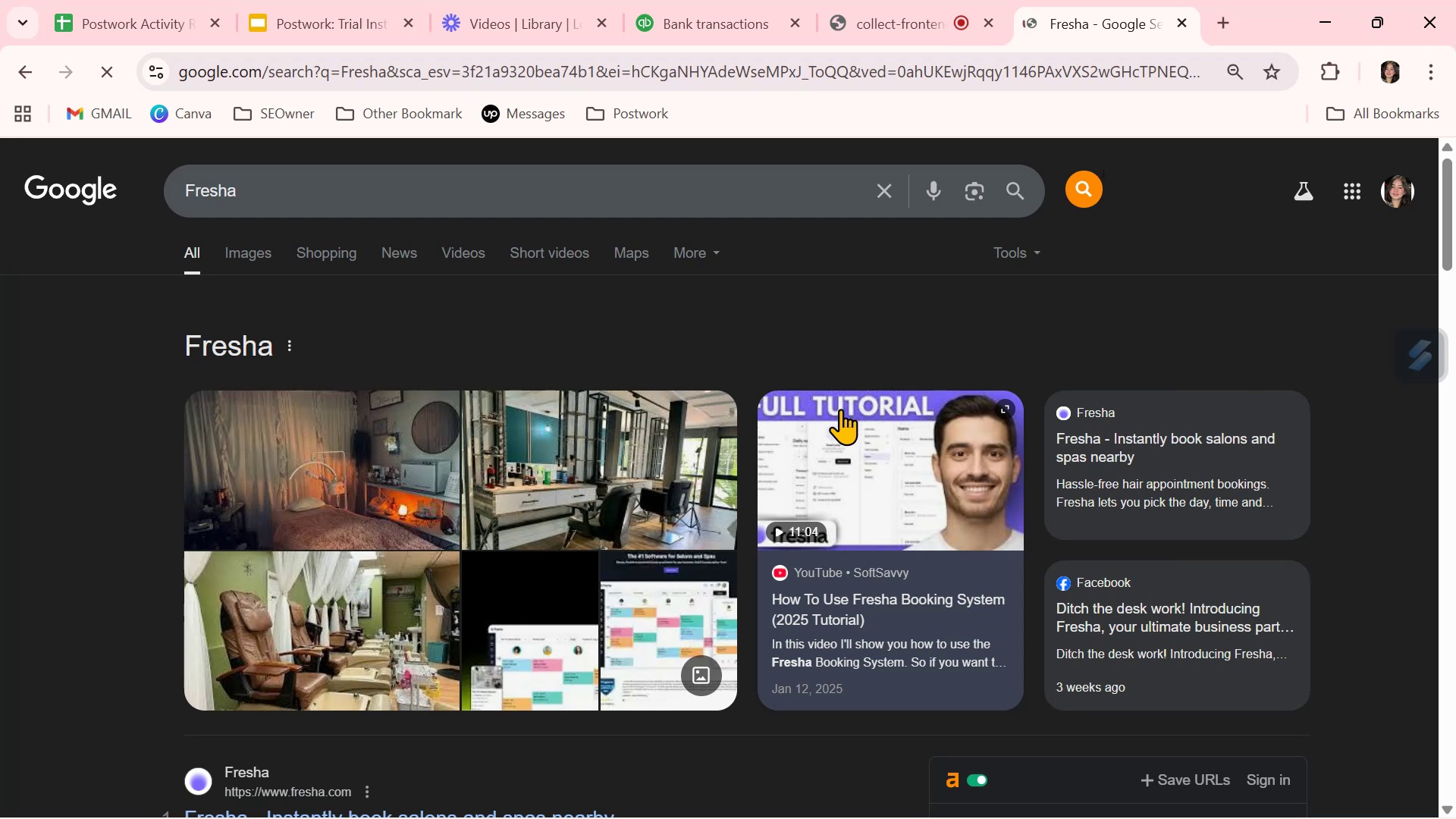 
scroll: coordinate [323, 221], scroll_direction: none, amount: 0.0
 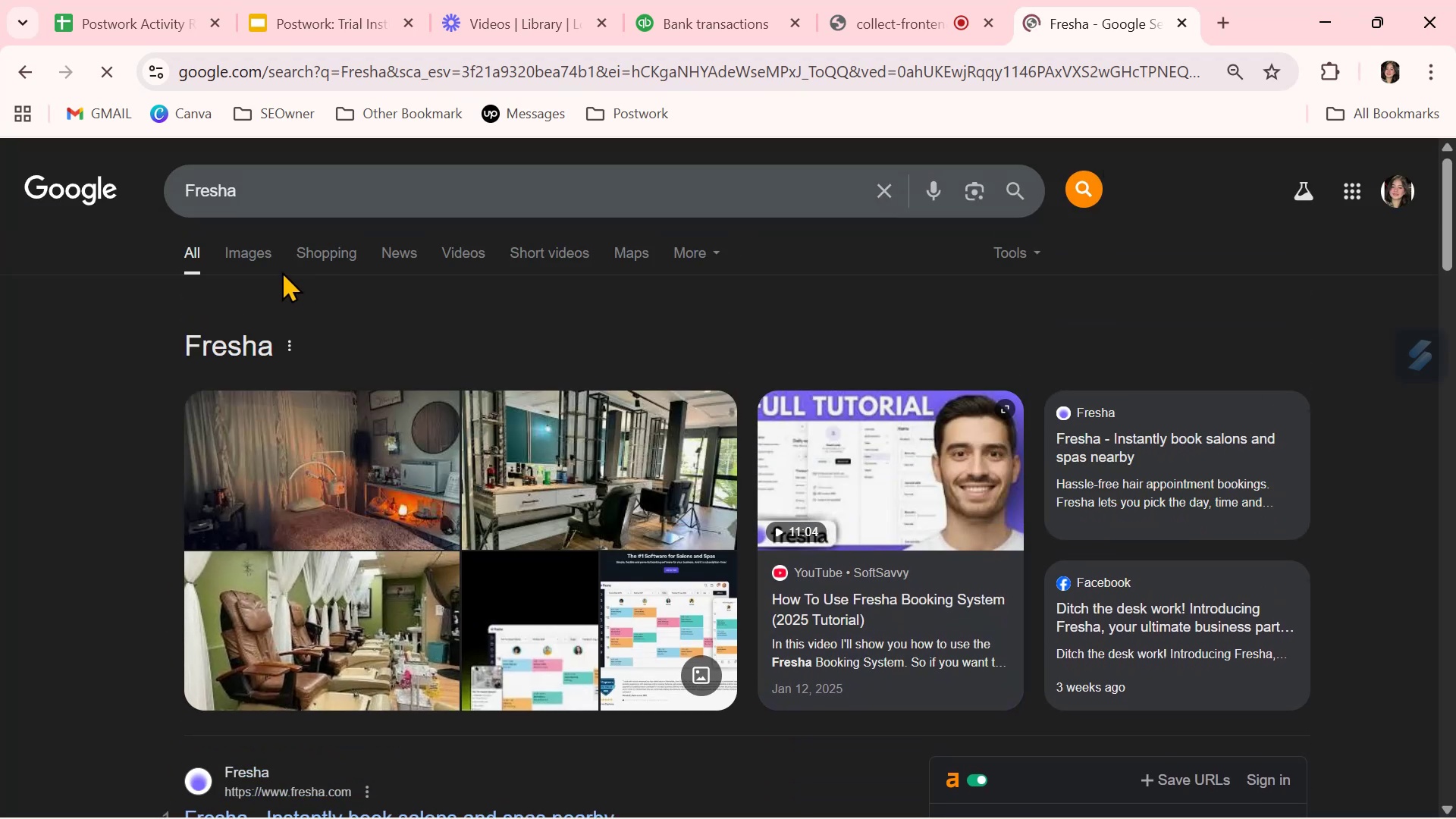 
left_click([268, 259])
 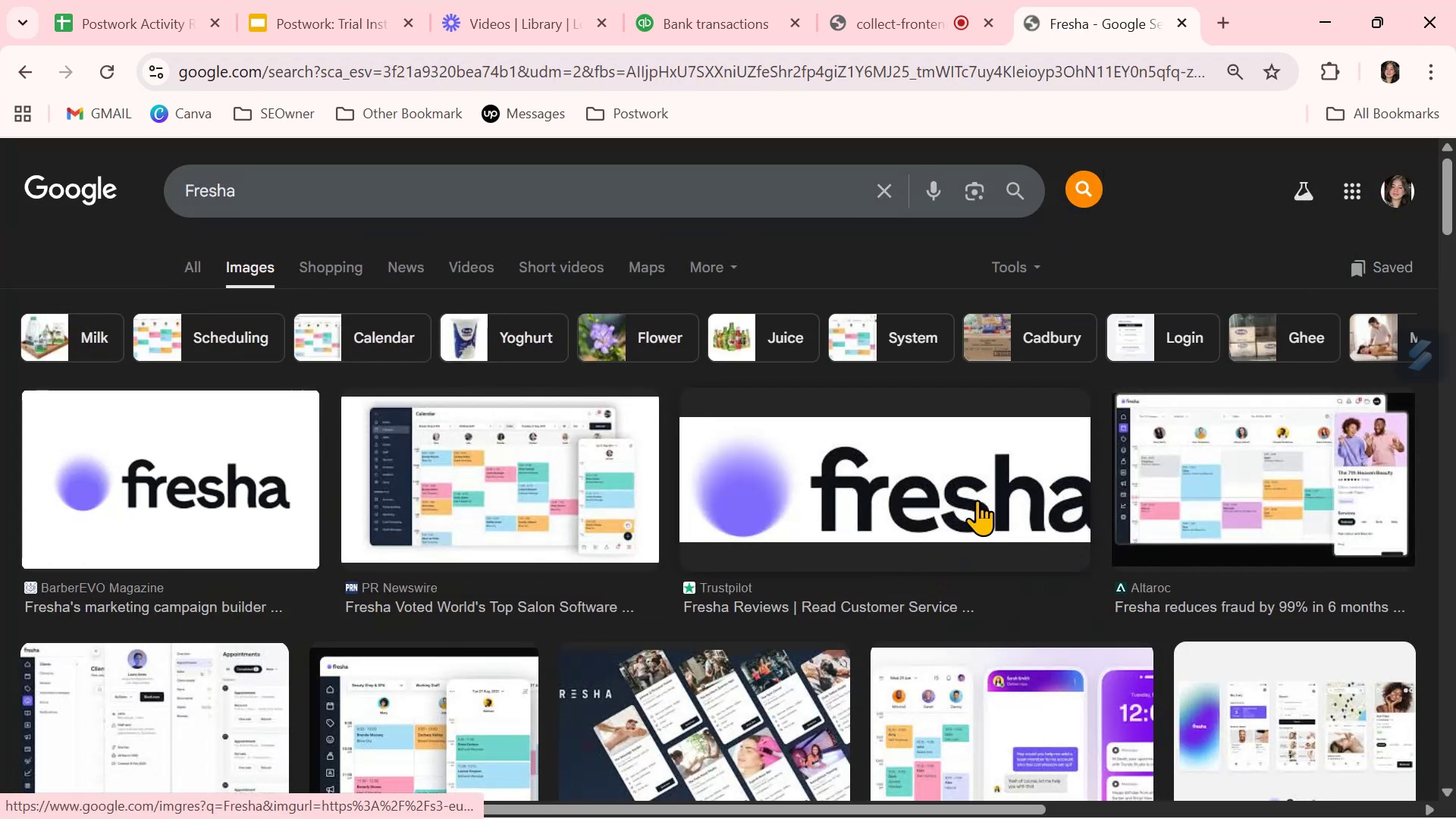 
left_click([700, 13])
 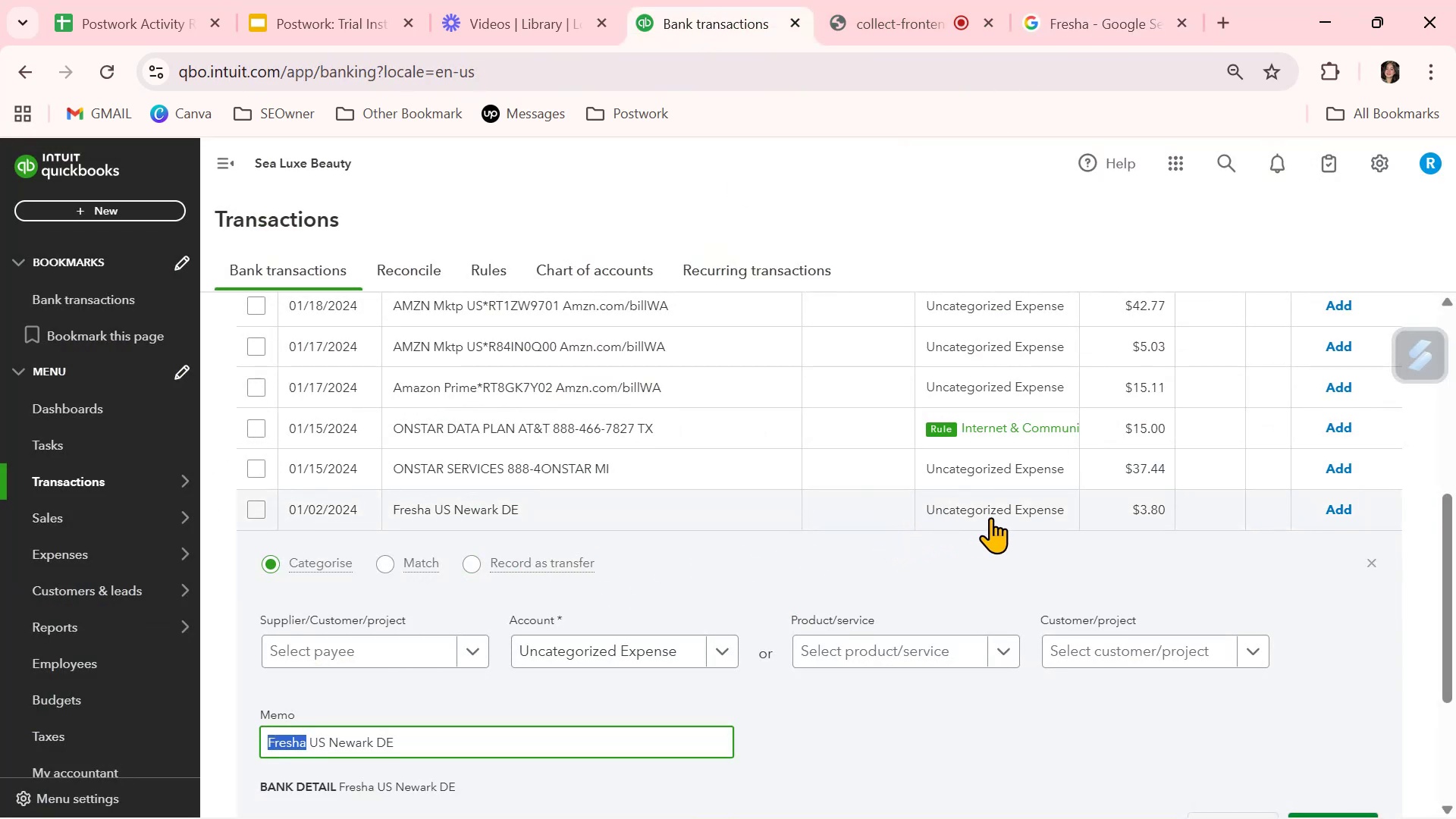 
wait(8.18)
 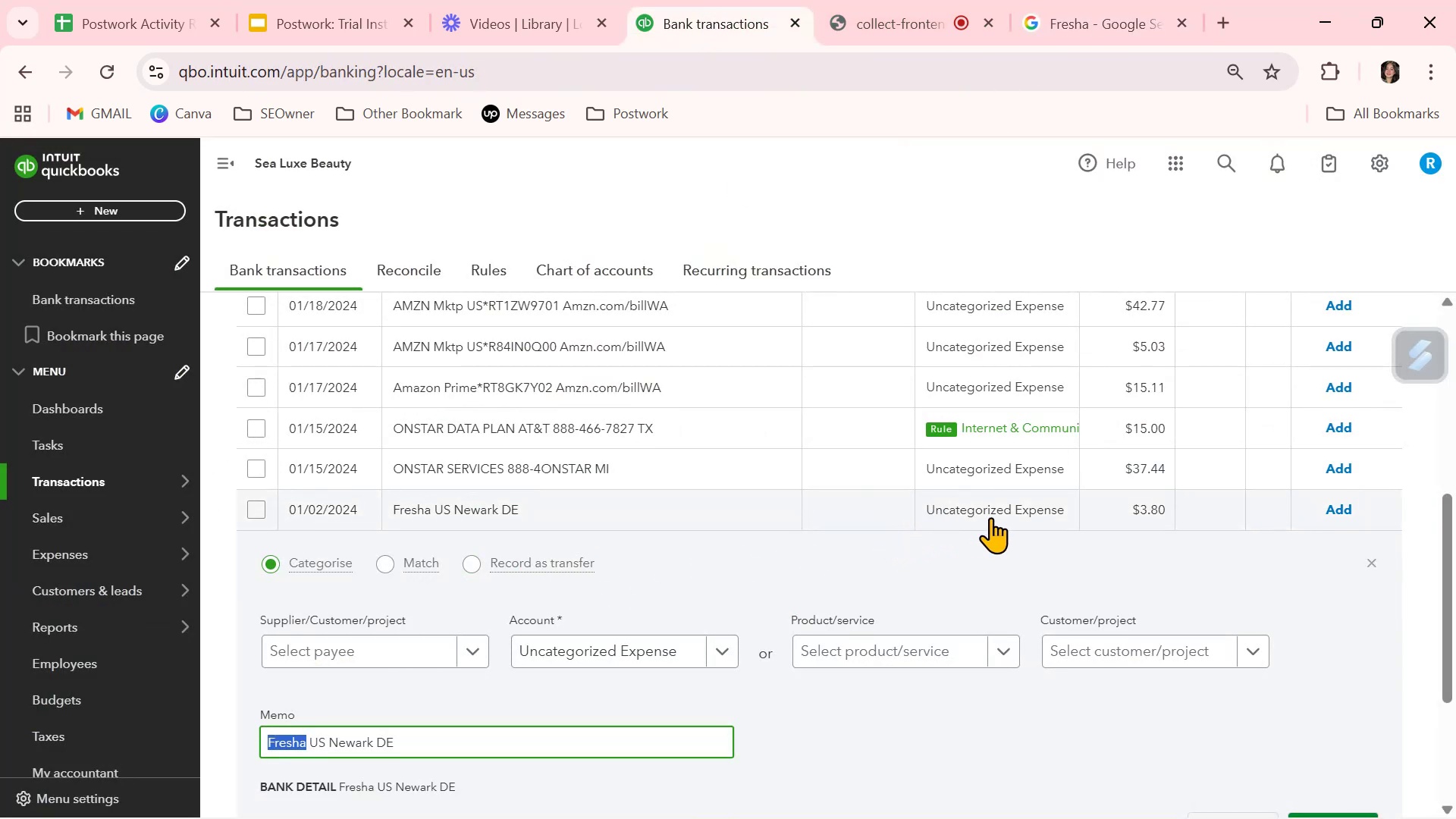 
left_click([984, 510])
 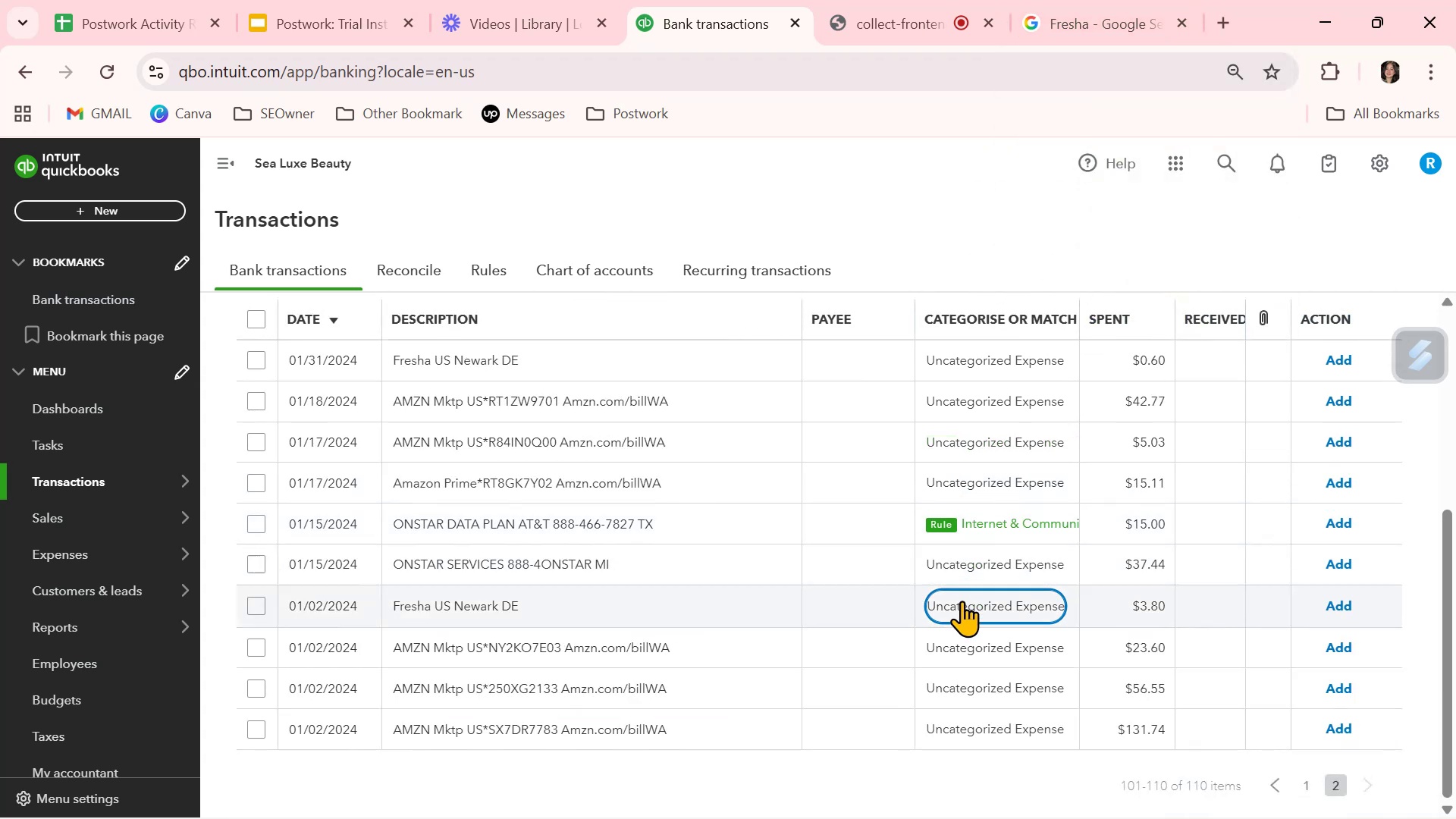 
left_click([963, 602])
 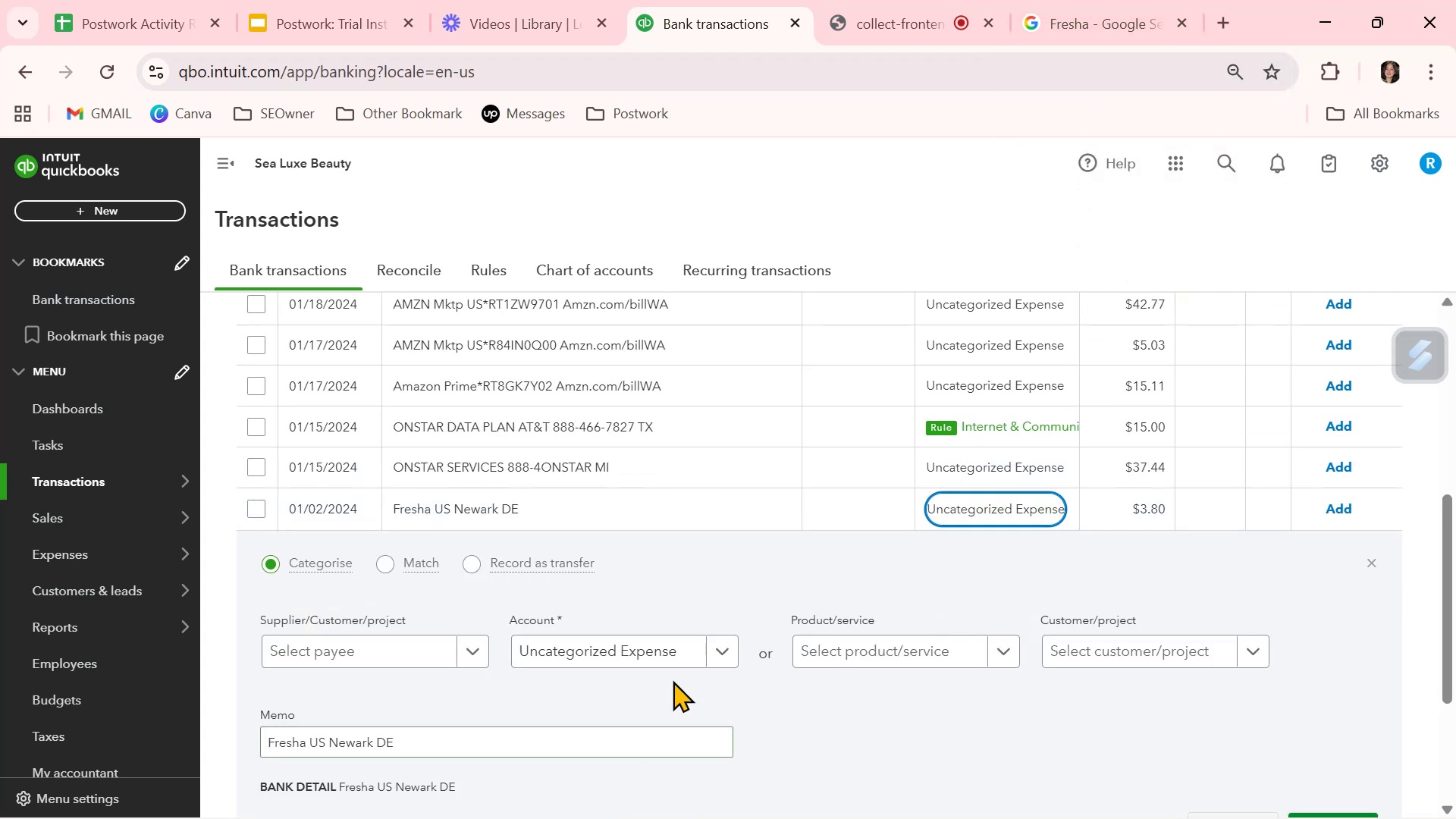 
left_click([687, 657])
 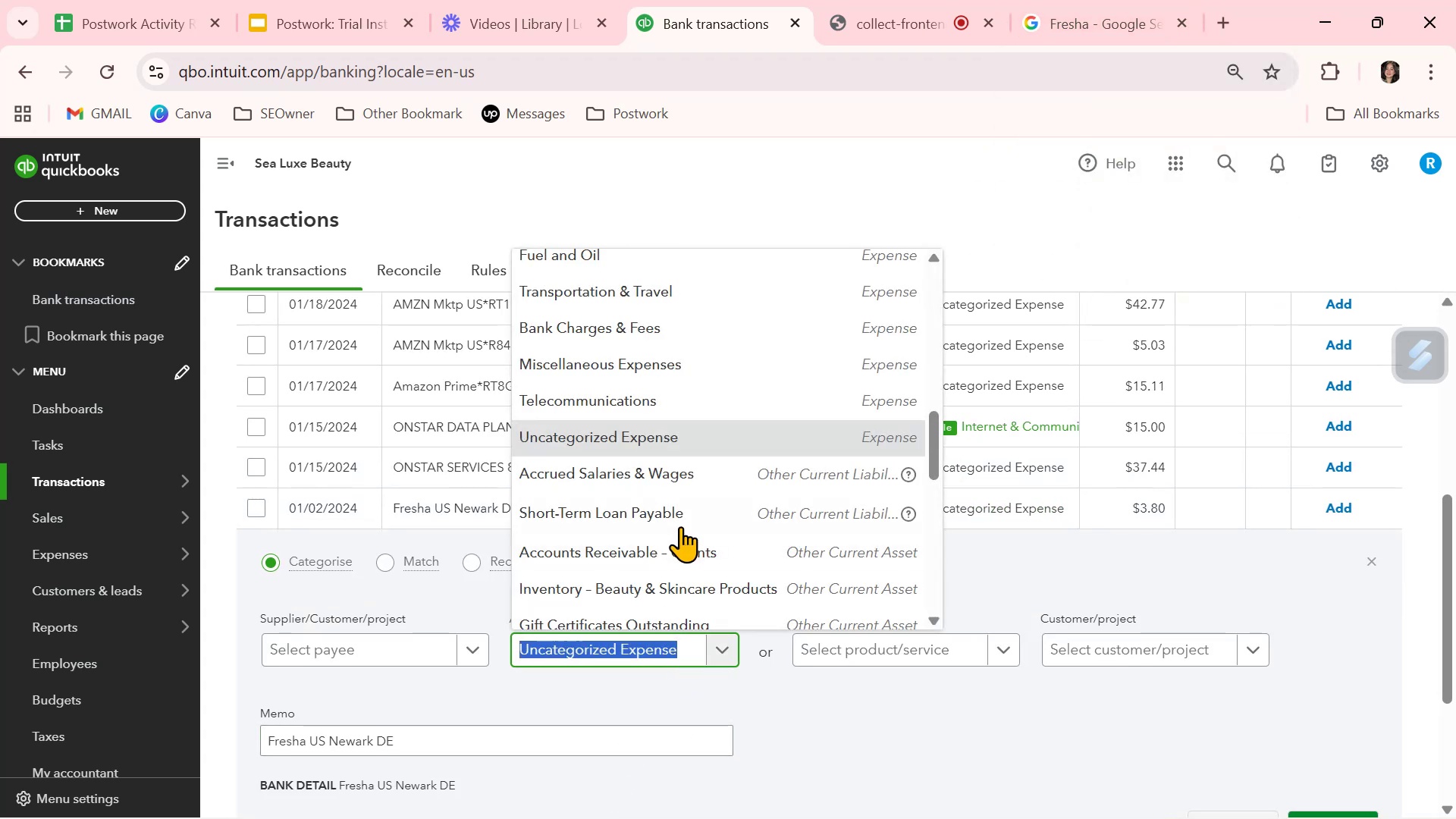 
scroll: coordinate [684, 524], scroll_direction: down, amount: 3.0
 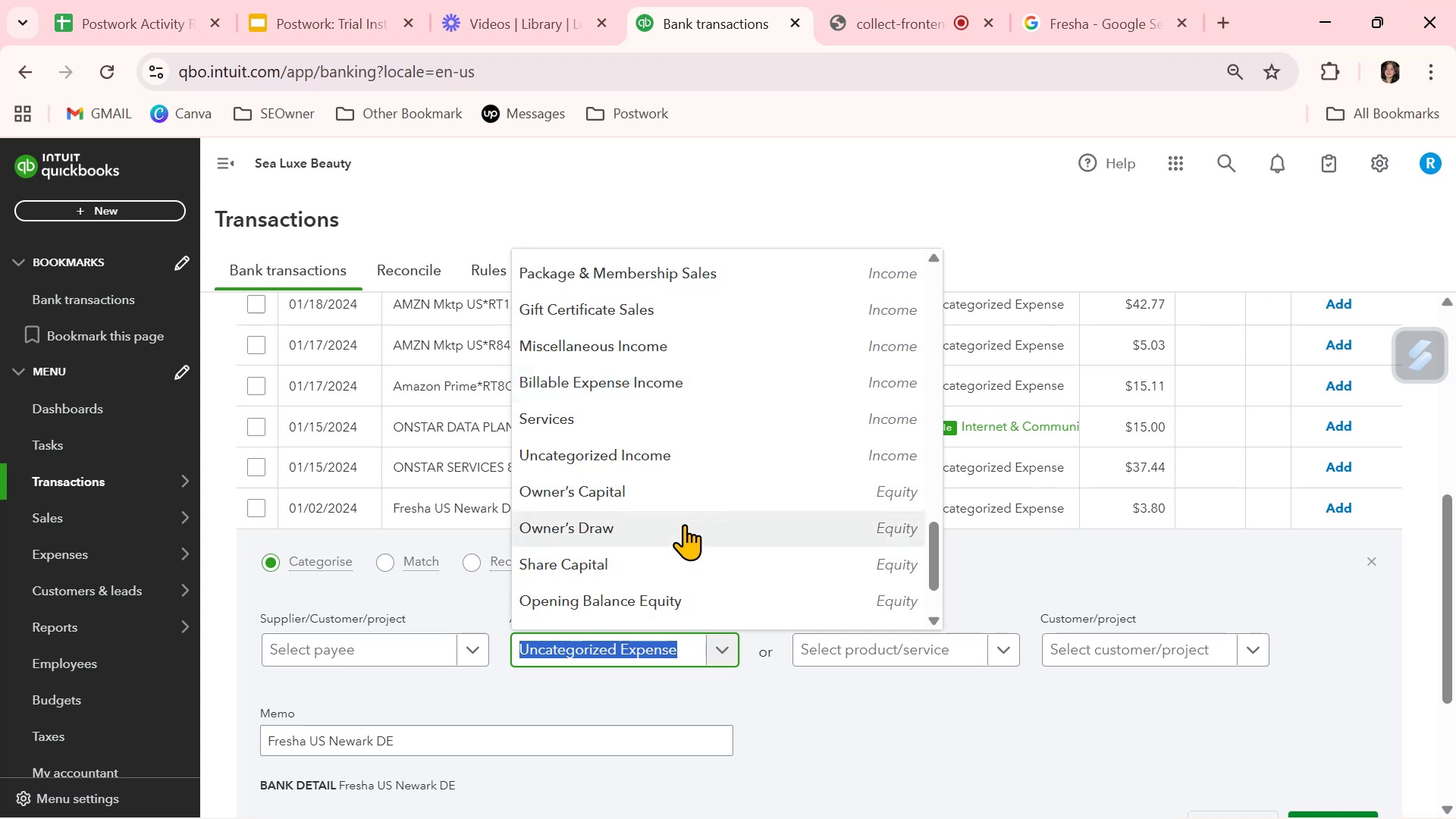 
scroll: coordinate [684, 524], scroll_direction: none, amount: 0.0
 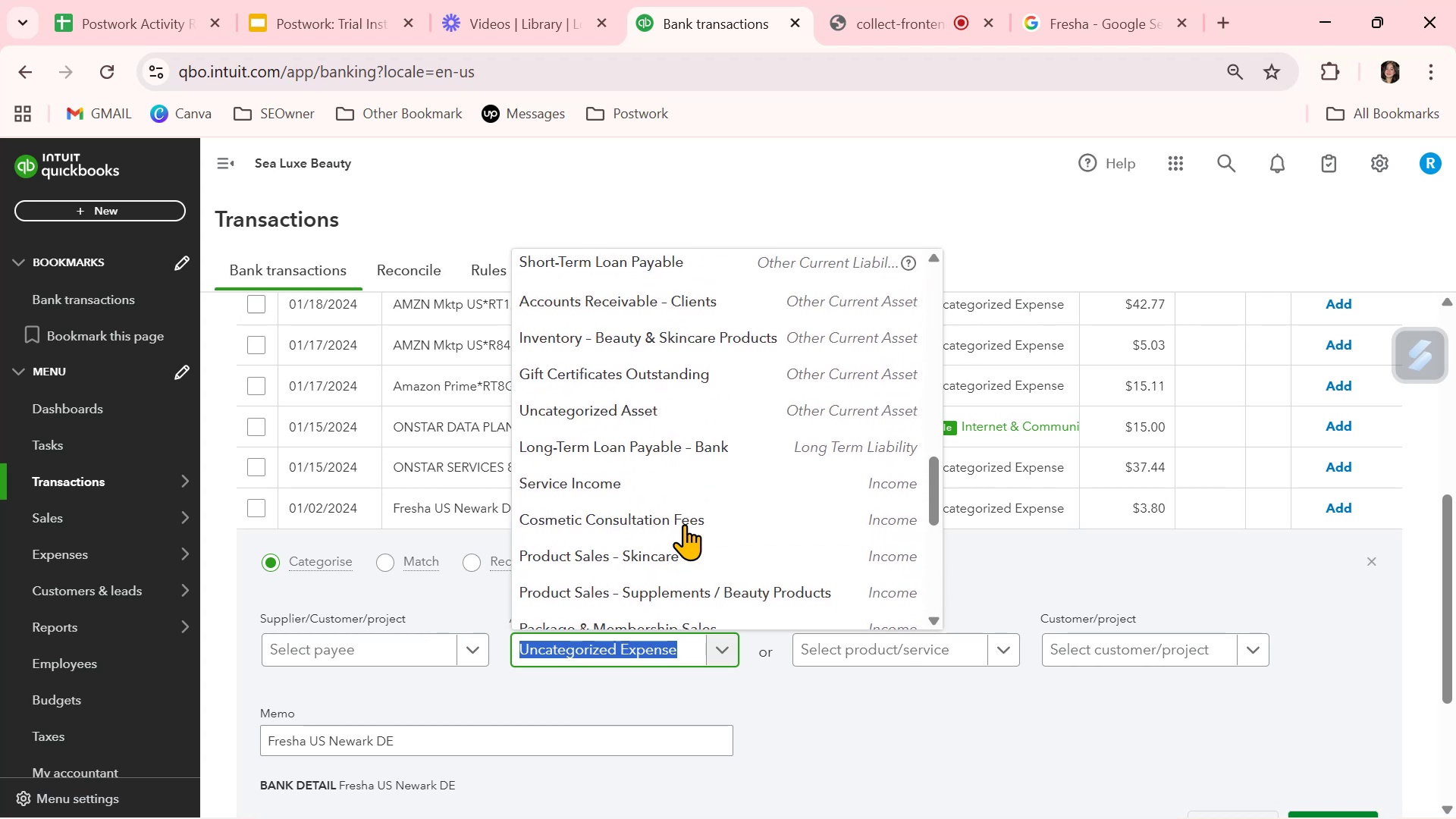 
scroll: coordinate [686, 520], scroll_direction: up, amount: 3.0
 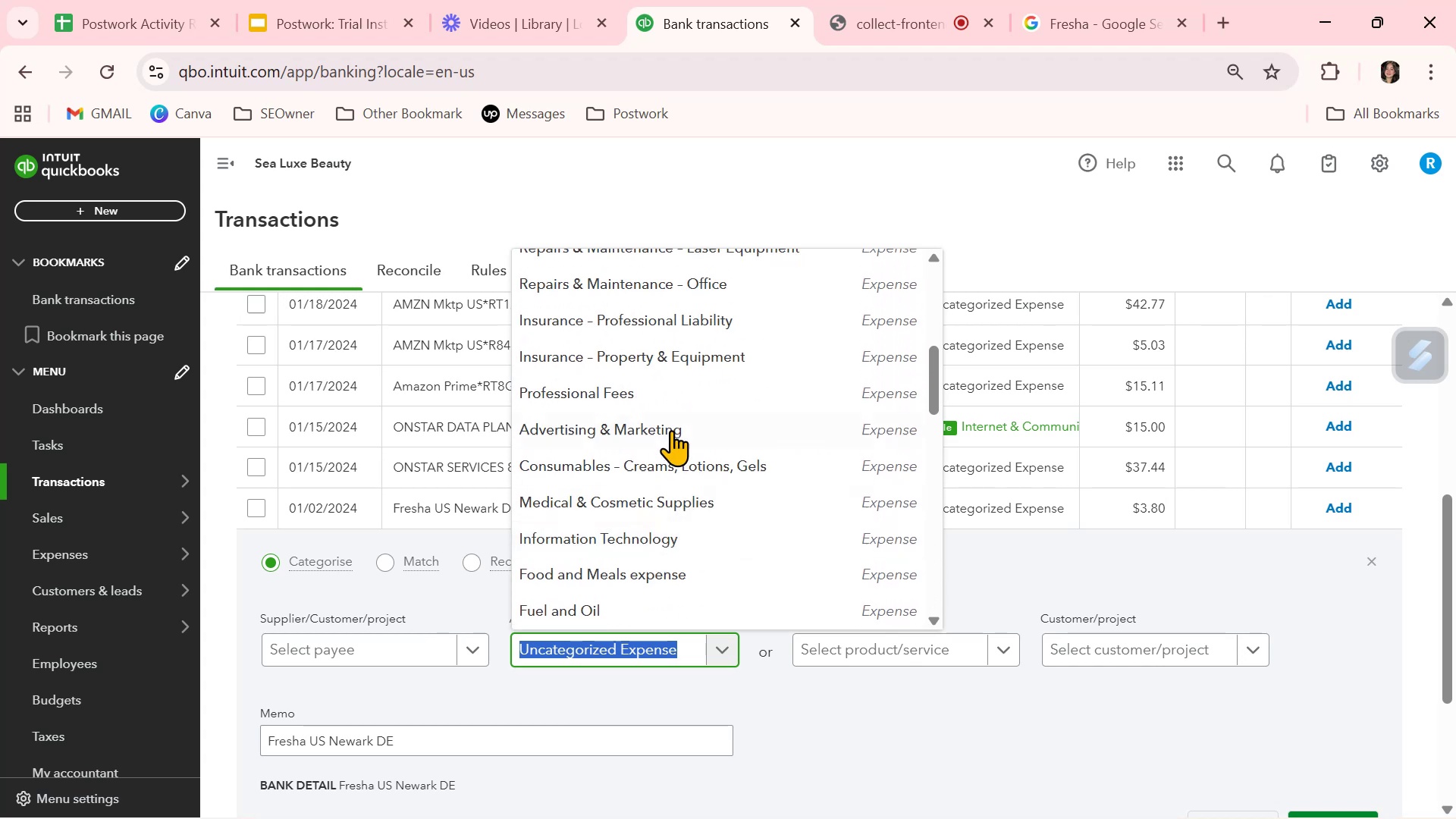 
left_click([668, 425])
 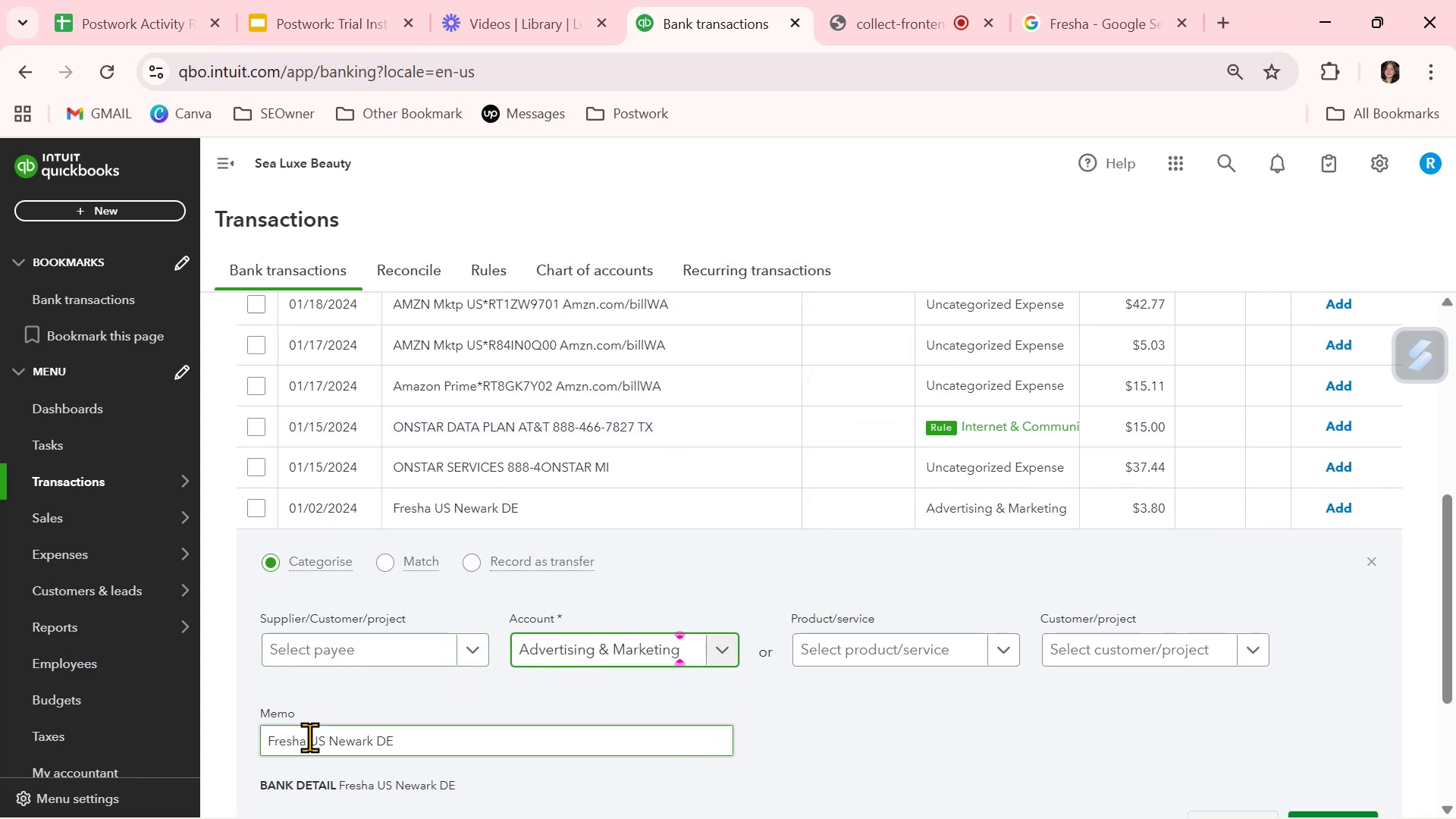 
left_click_drag(start_coordinate=[306, 741], to_coordinate=[246, 739])
 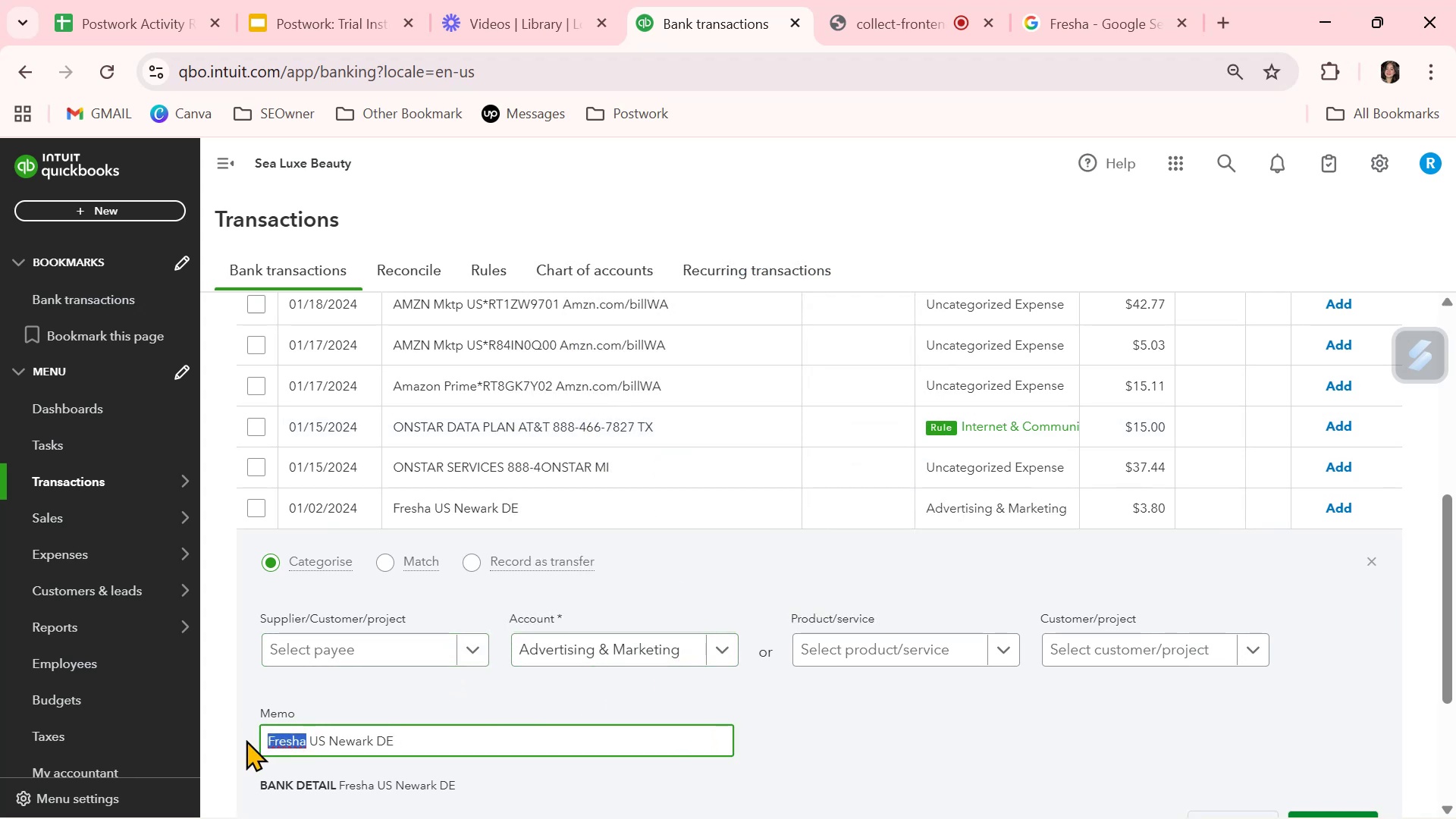 
key(Control+ControlLeft)
 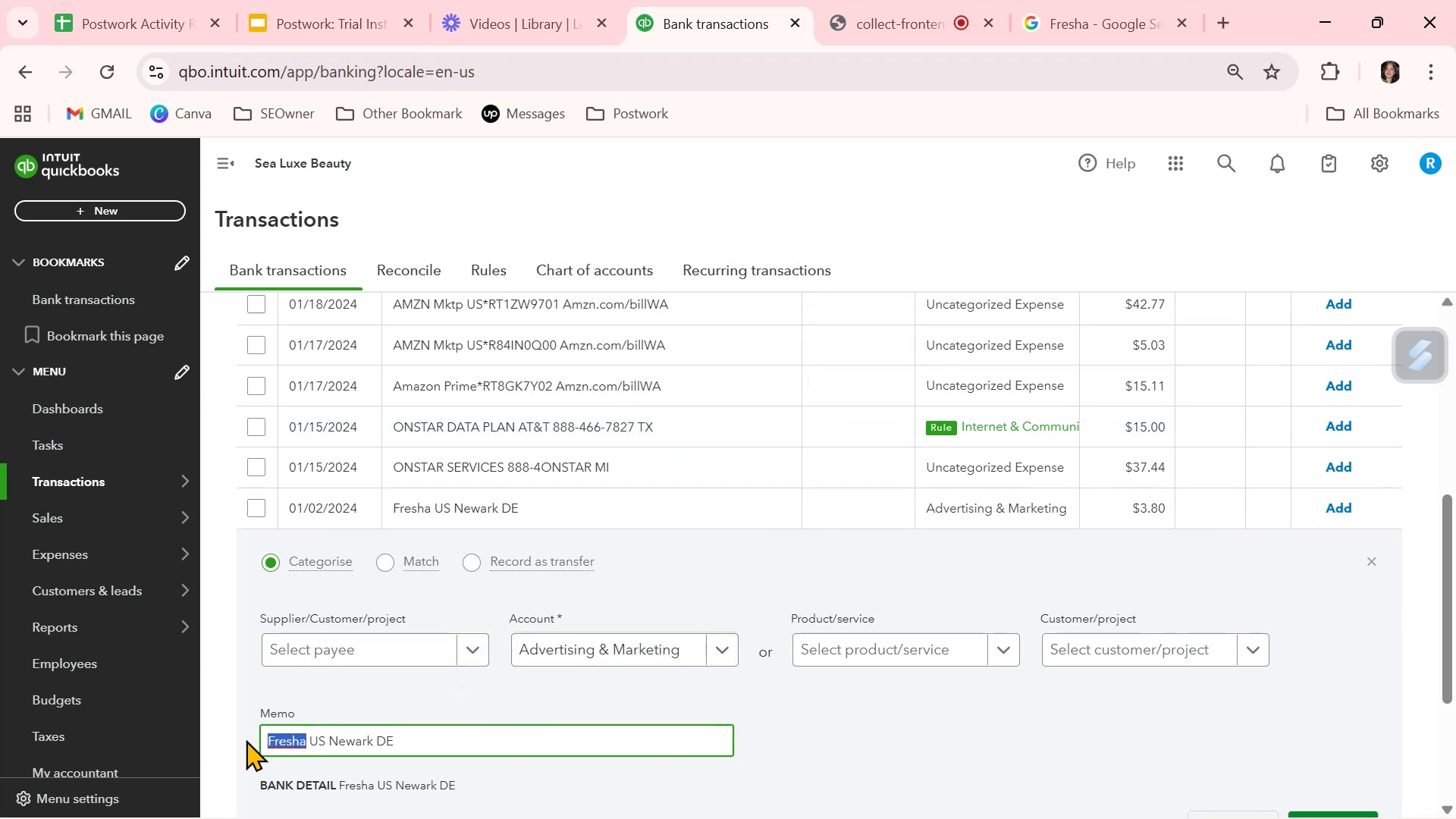 
key(Control+C)
 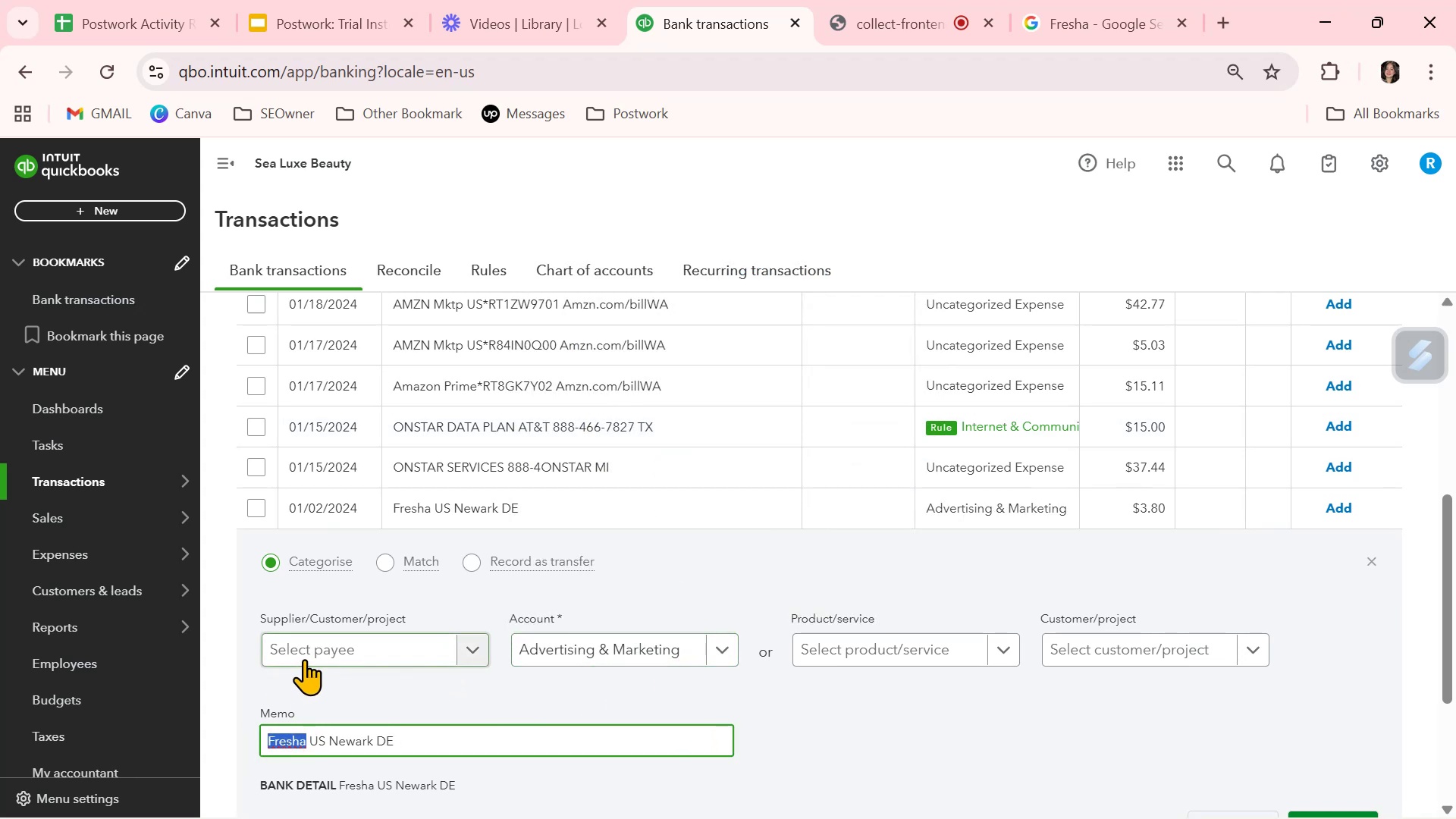 
left_click([311, 651])
 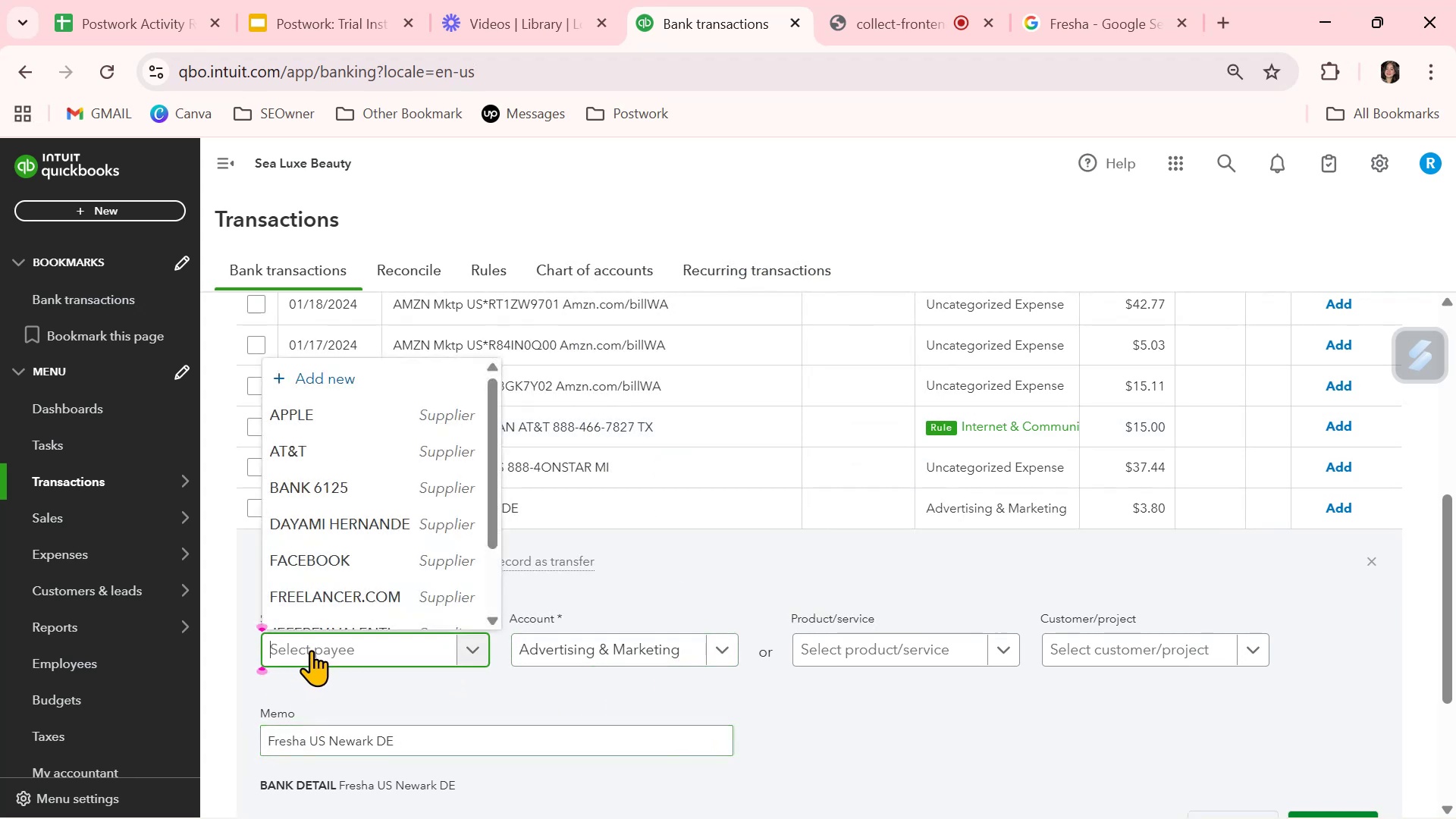 
key(Control+ControlLeft)
 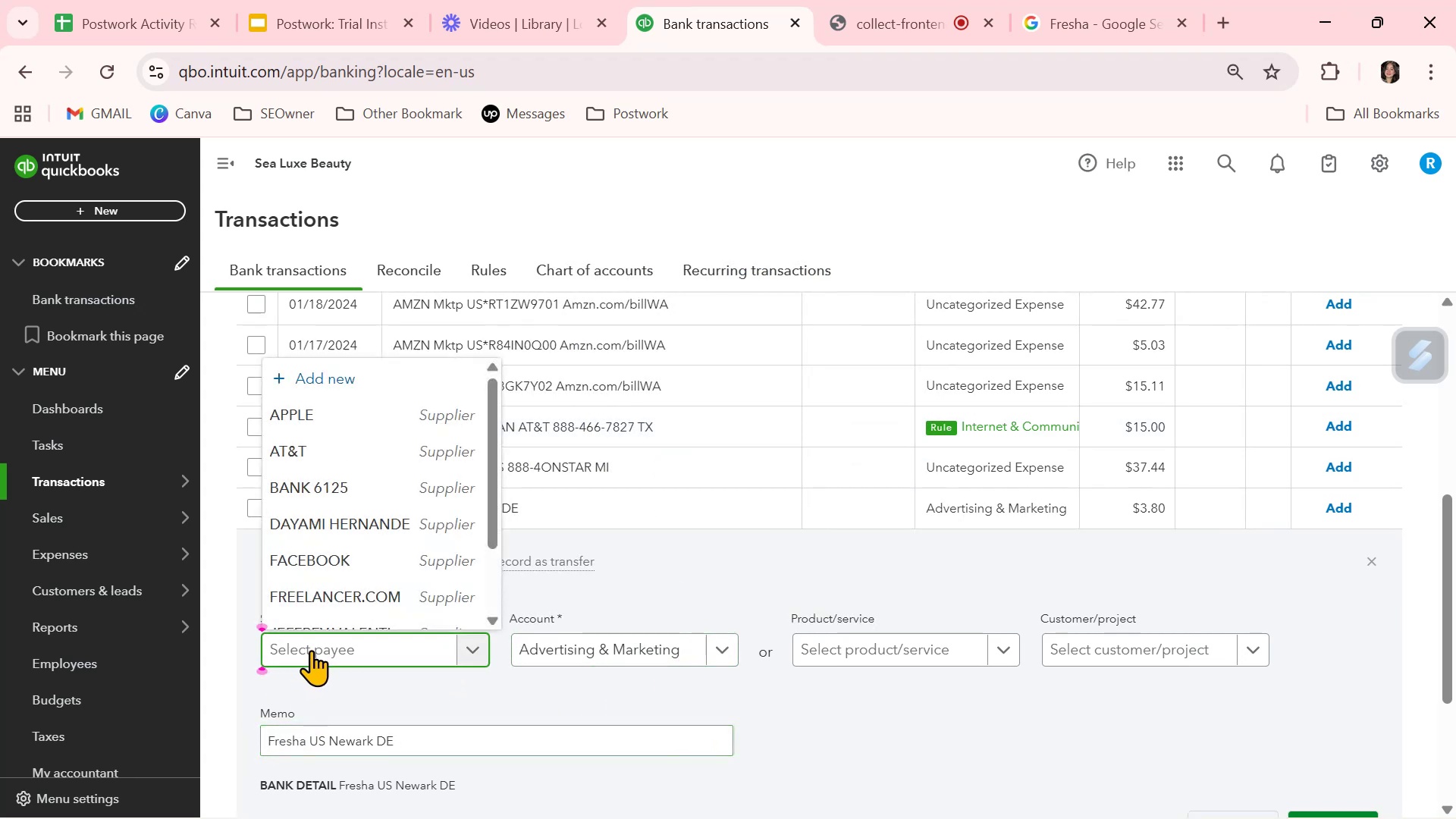 
key(Control+V)
 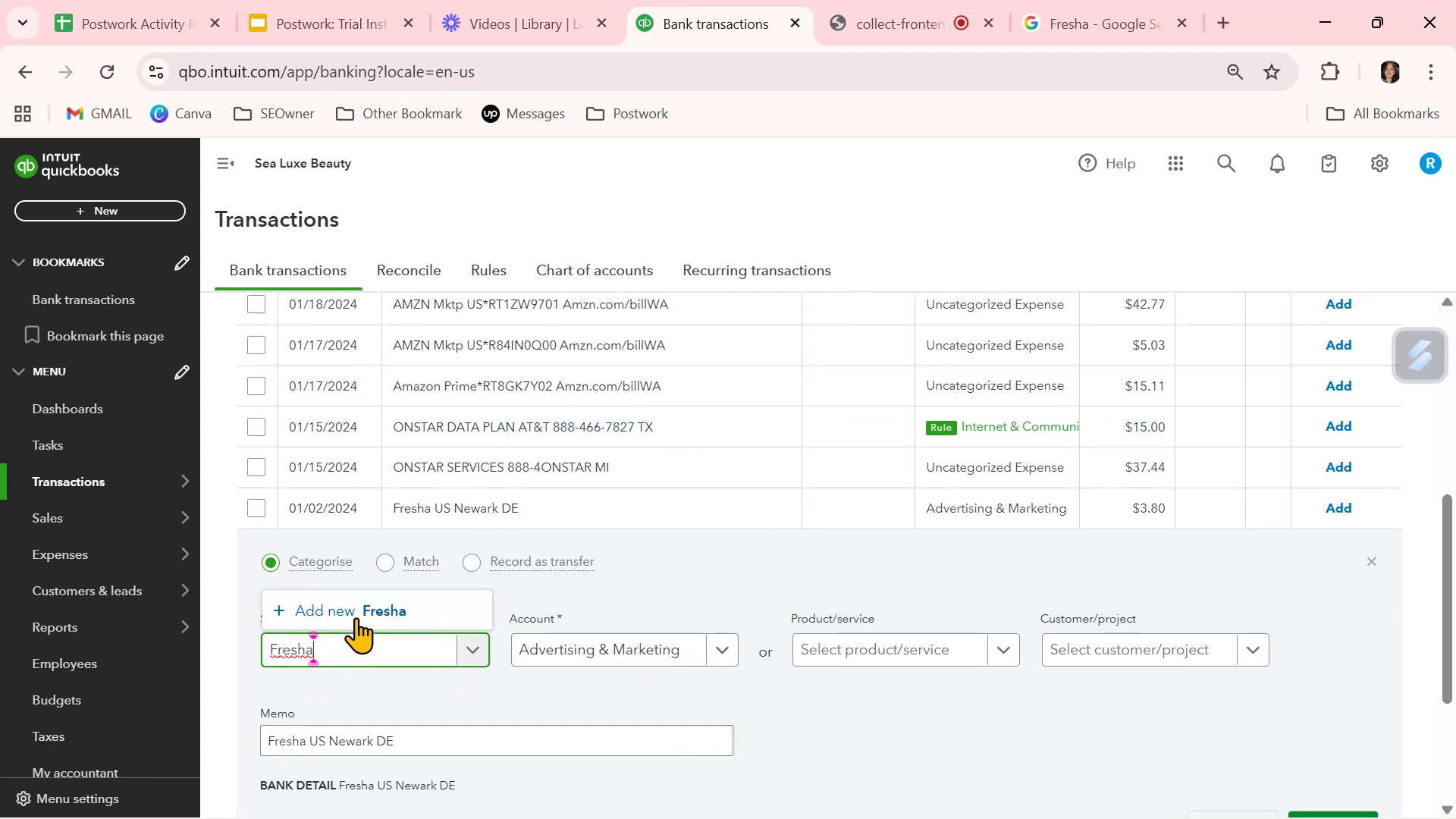 
left_click([366, 610])
 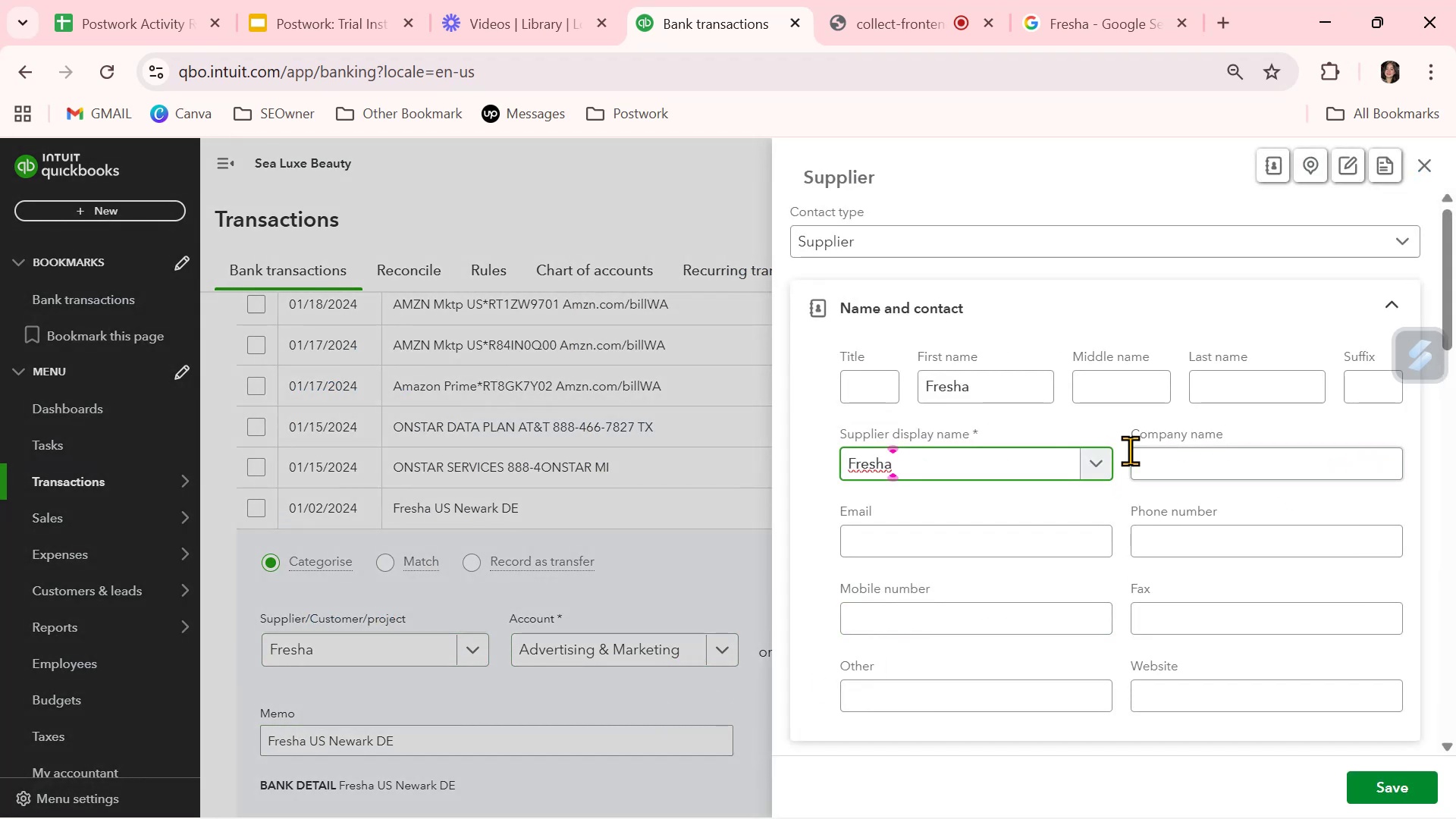 
left_click_drag(start_coordinate=[1026, 387], to_coordinate=[764, 366])
 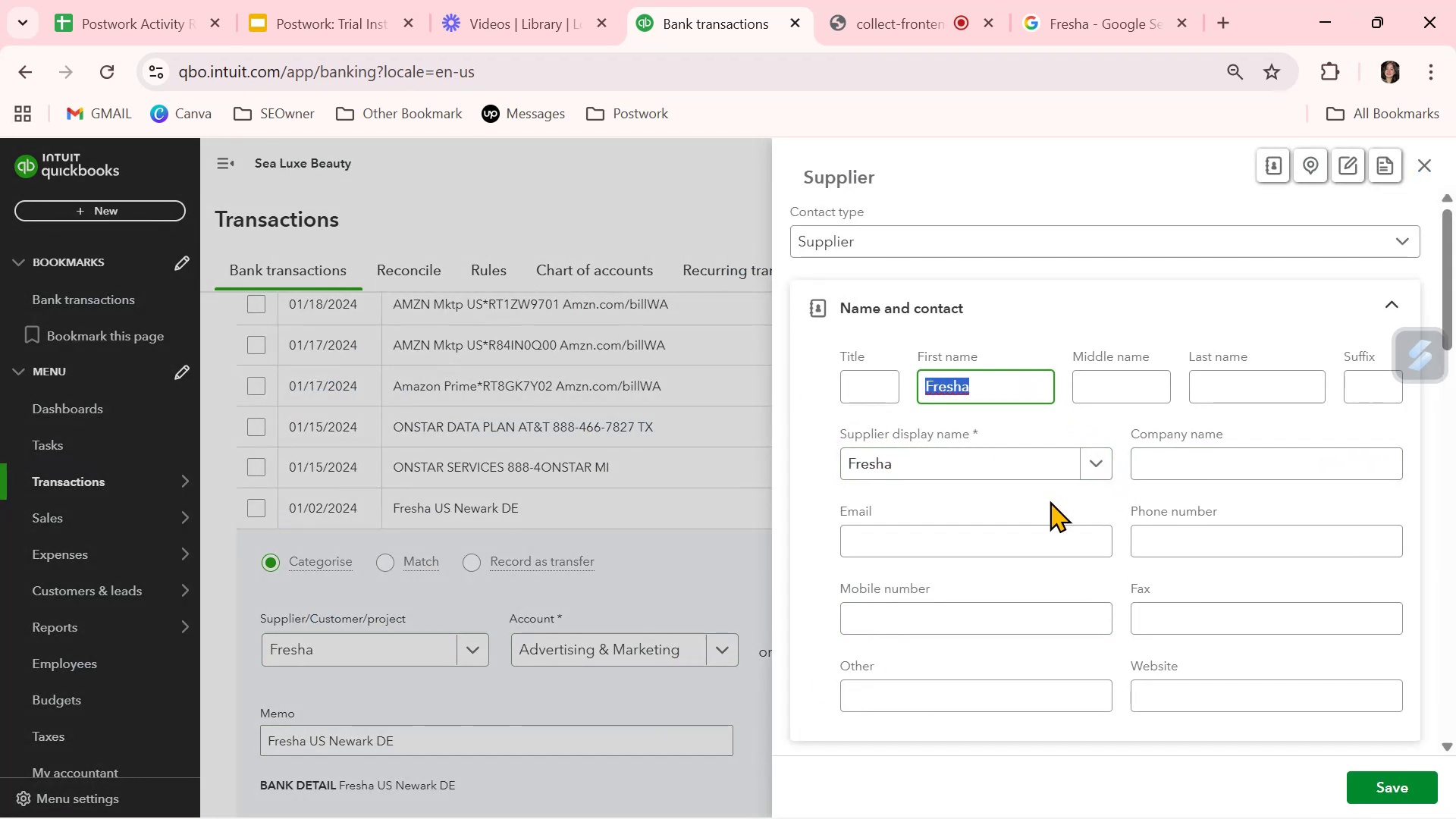 
key(Backspace)
 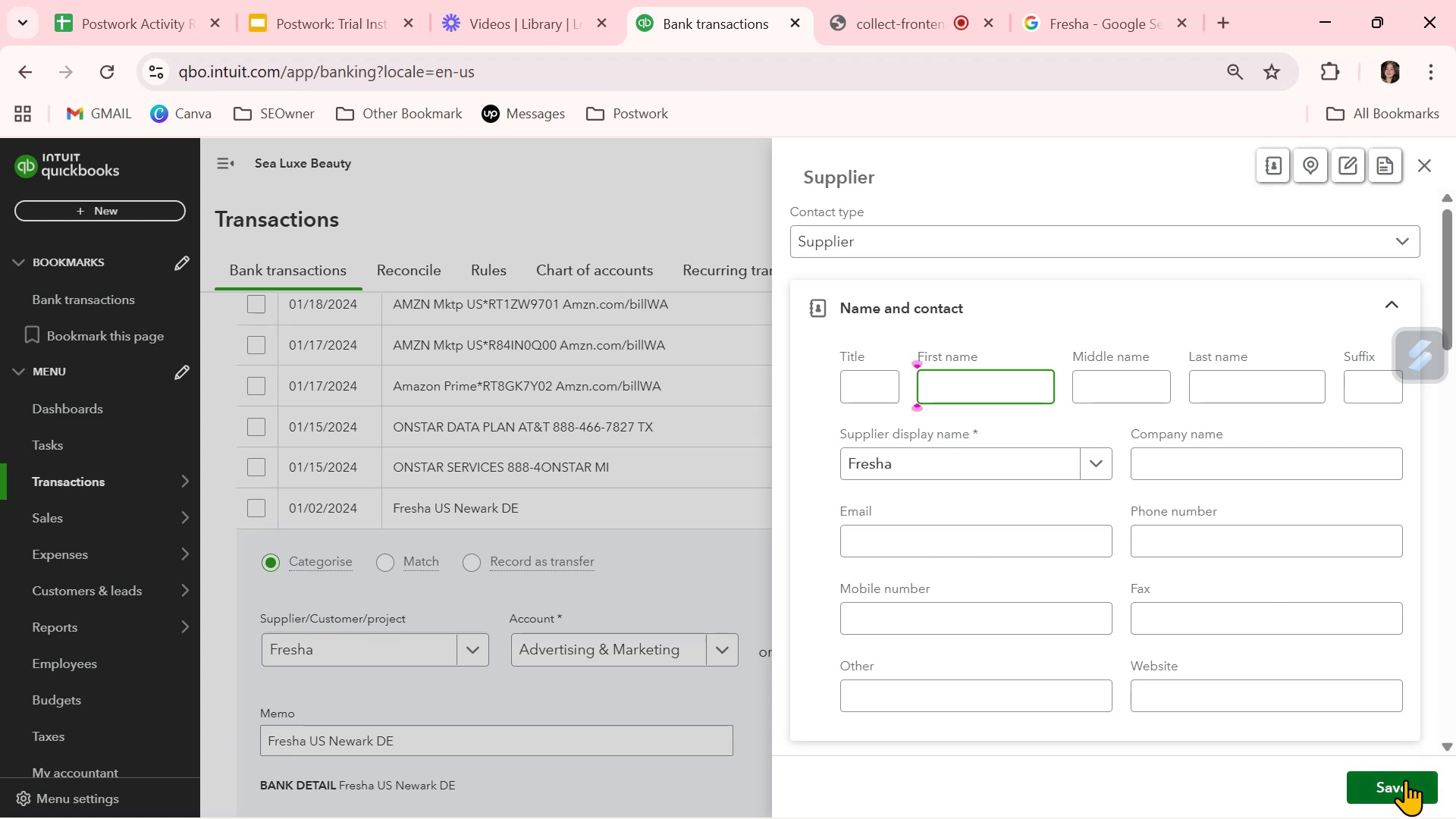 
left_click([1405, 780])
 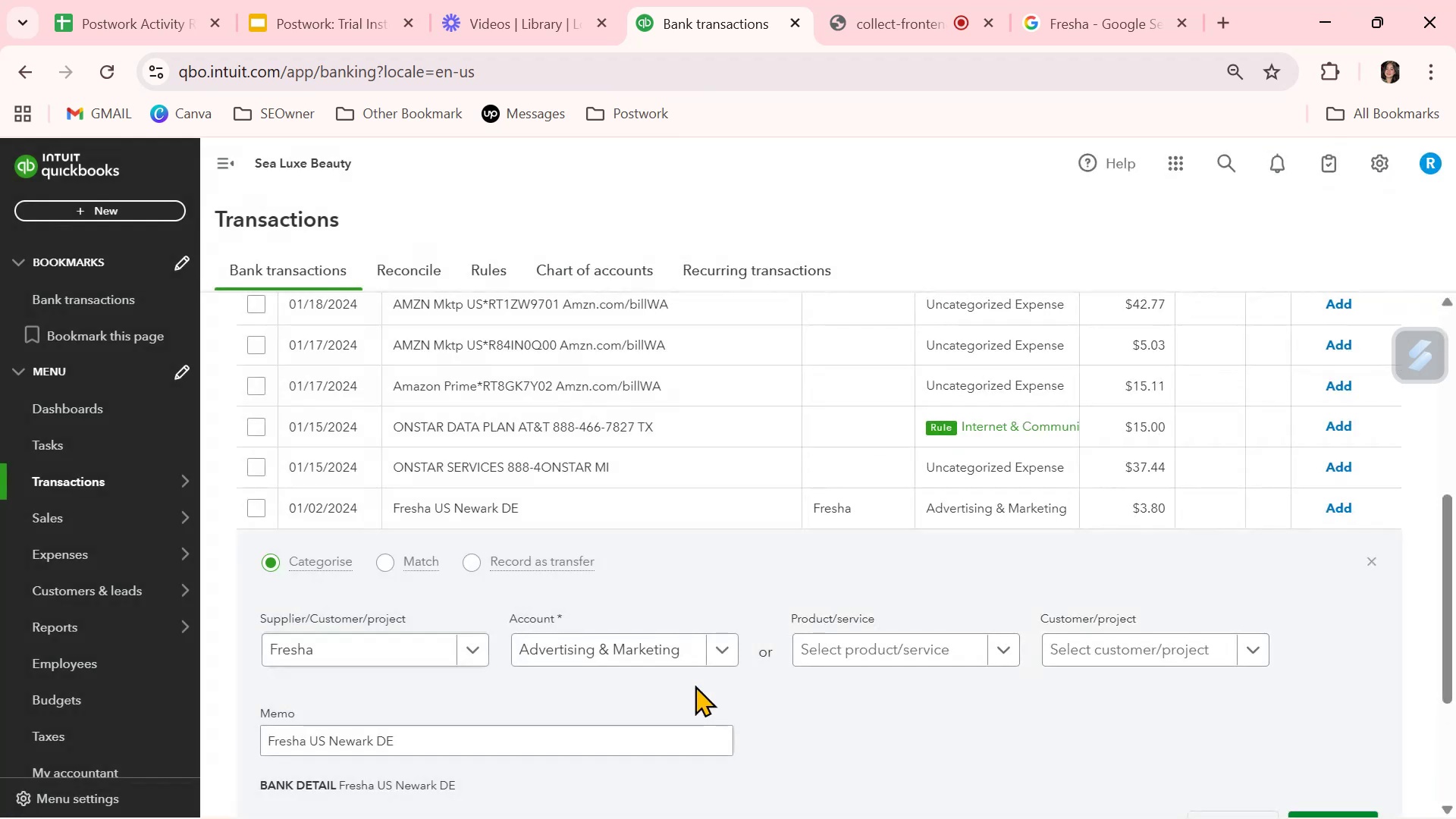 
scroll: coordinate [695, 685], scroll_direction: down, amount: 1.0
 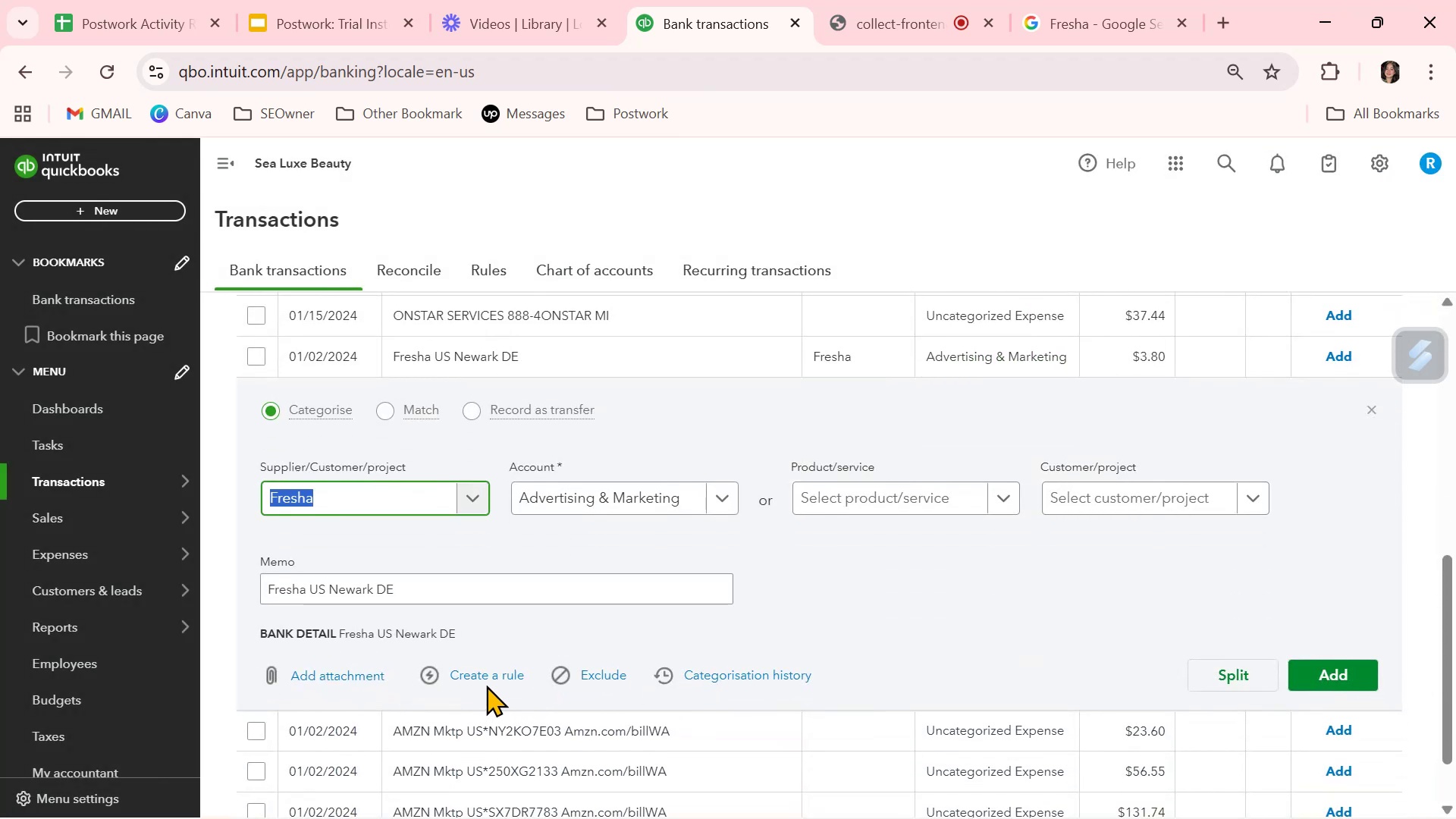 
left_click([491, 678])
 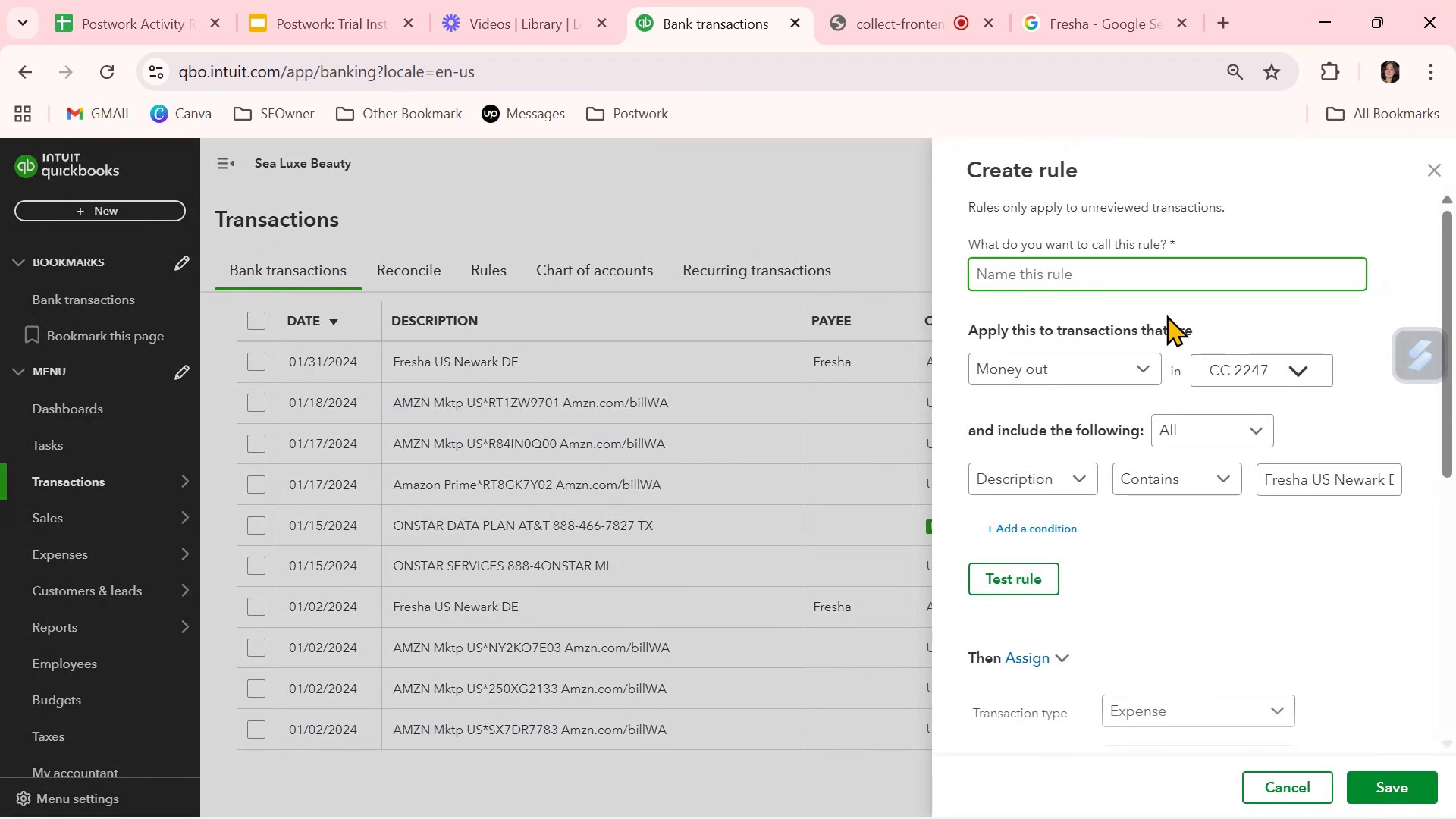 
key(Control+ControlLeft)
 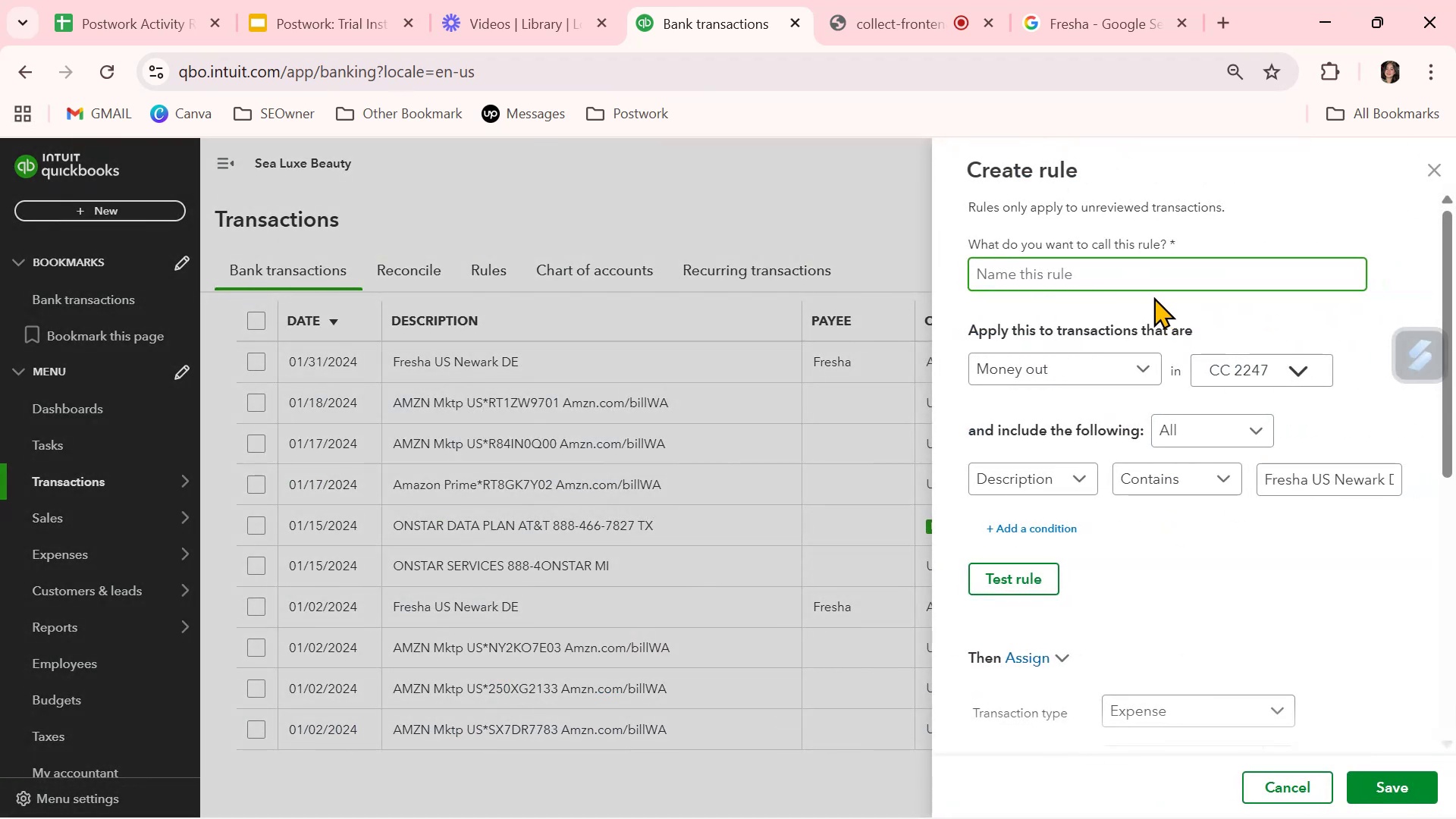 
key(Control+V)
 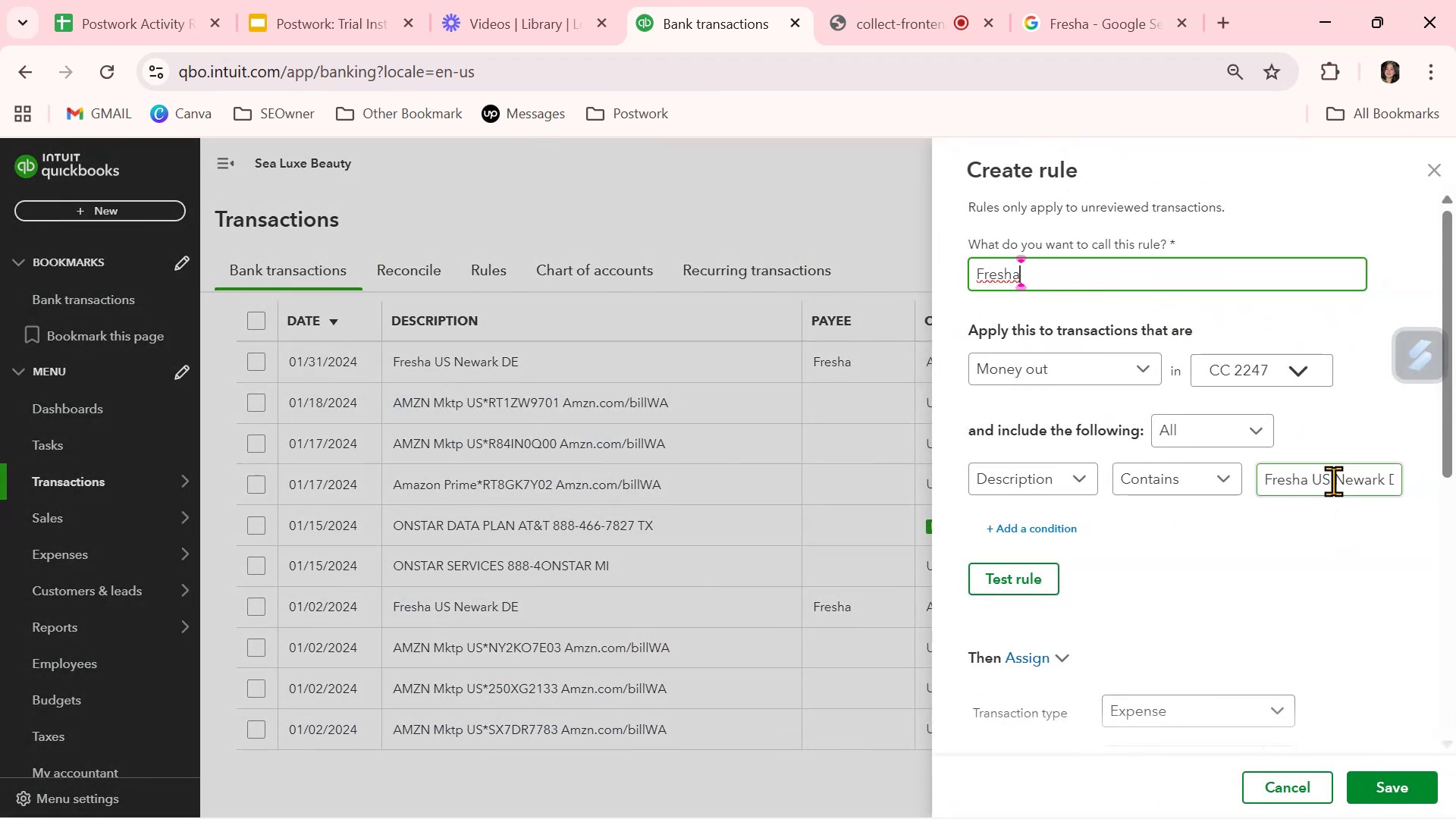 
left_click_drag(start_coordinate=[1312, 477], to_coordinate=[1455, 511])
 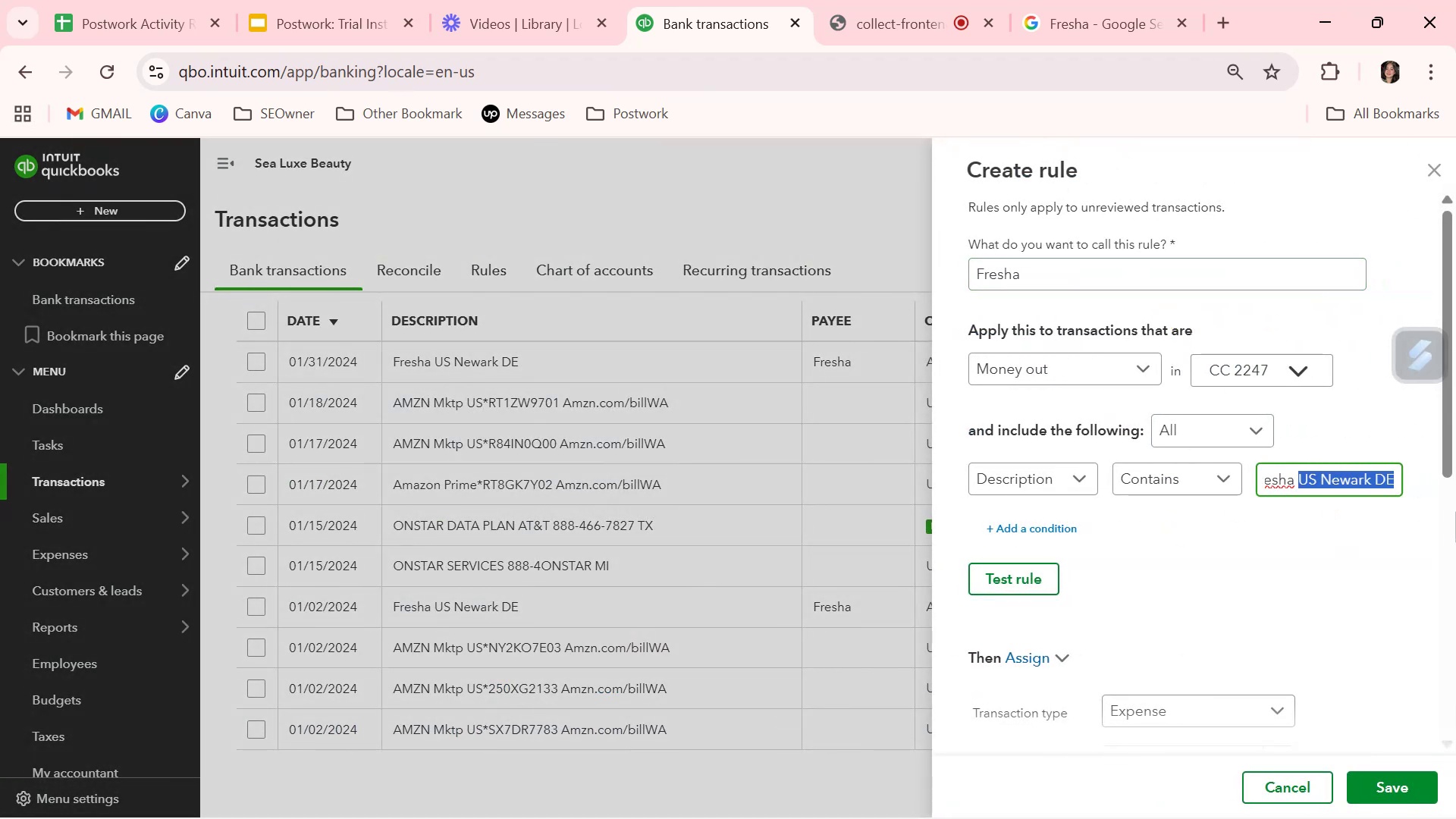 
key(Backspace)
 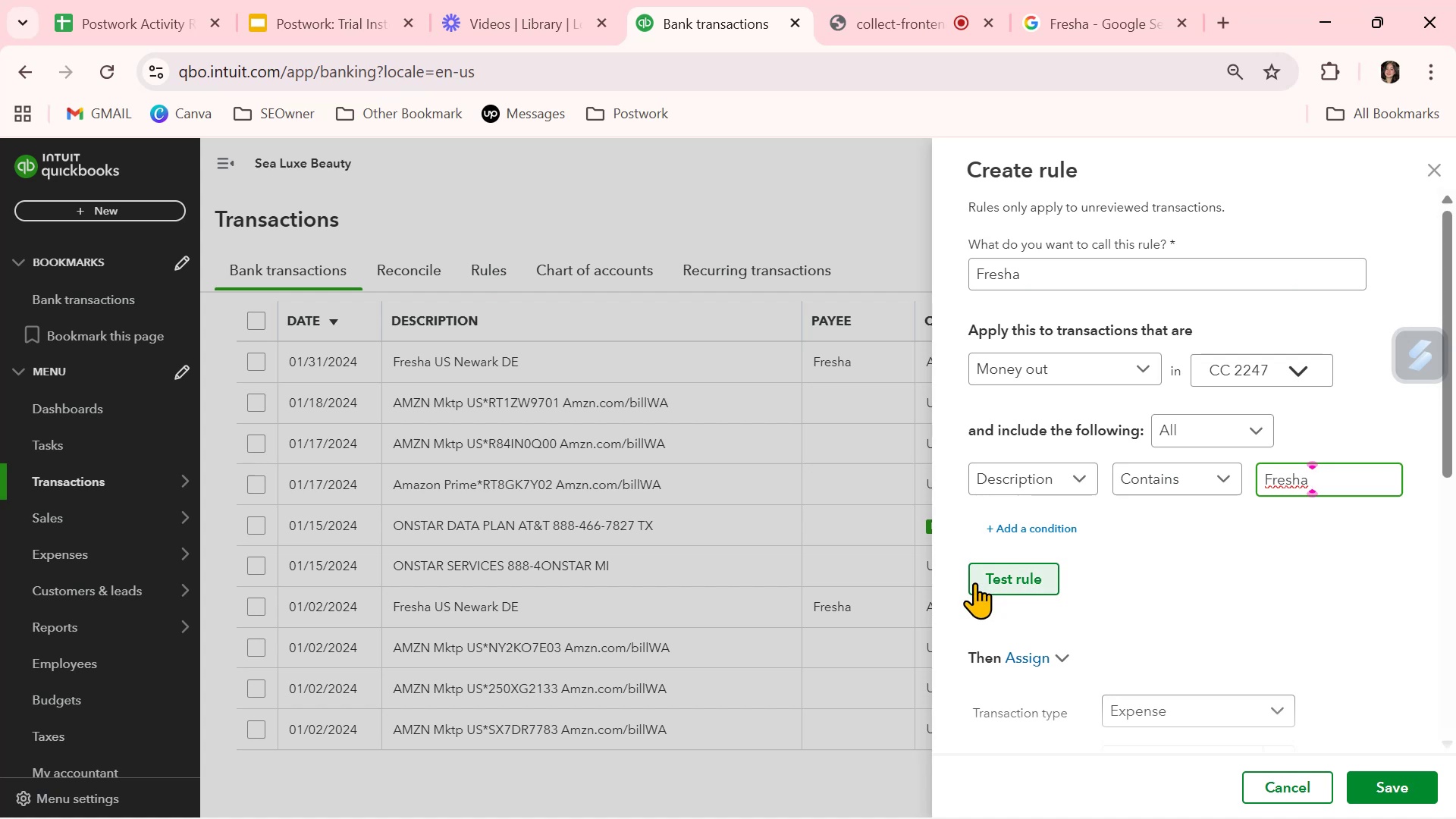 
left_click([992, 583])
 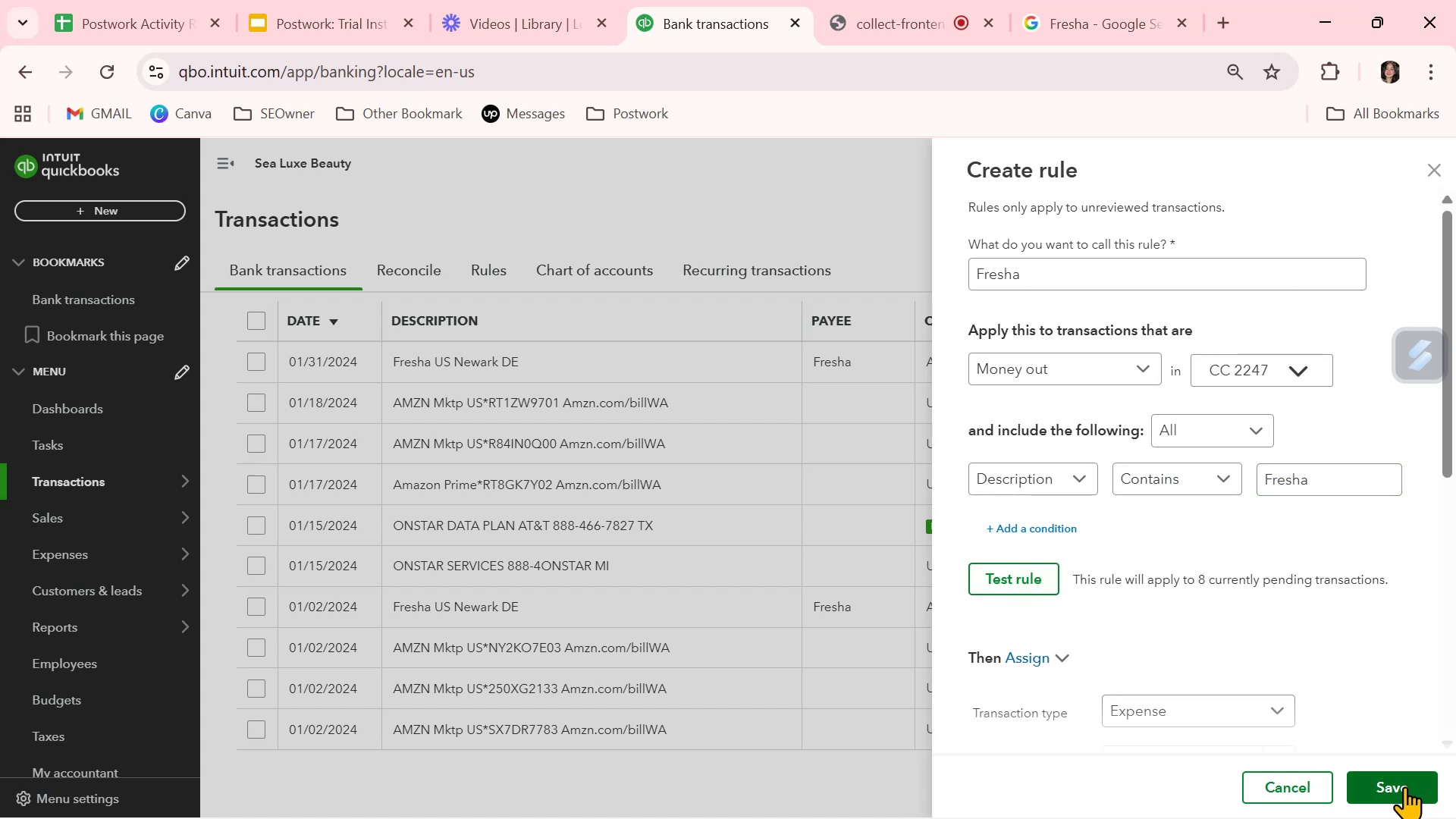 
left_click([1404, 786])
 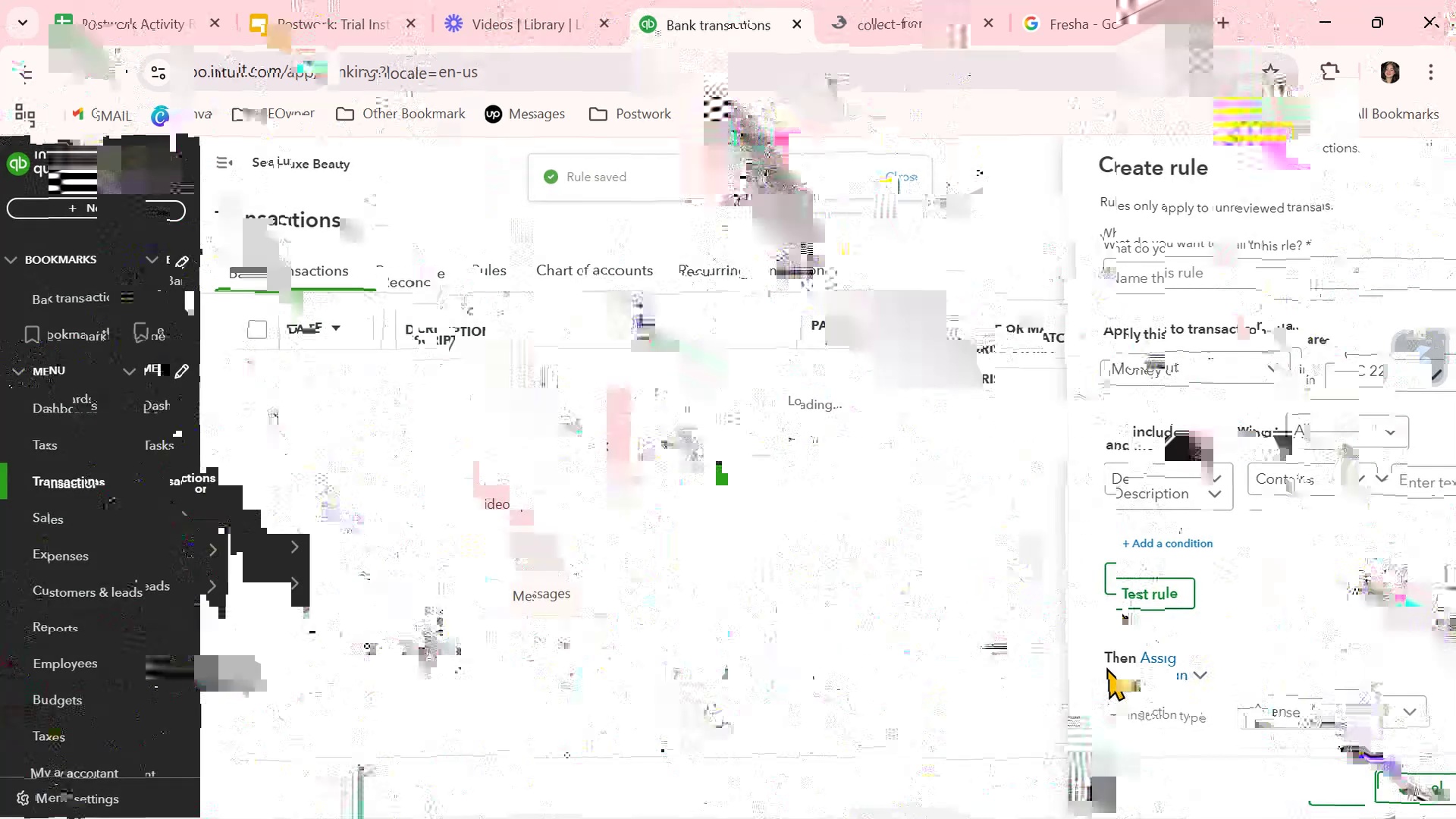 
wait(6.11)
 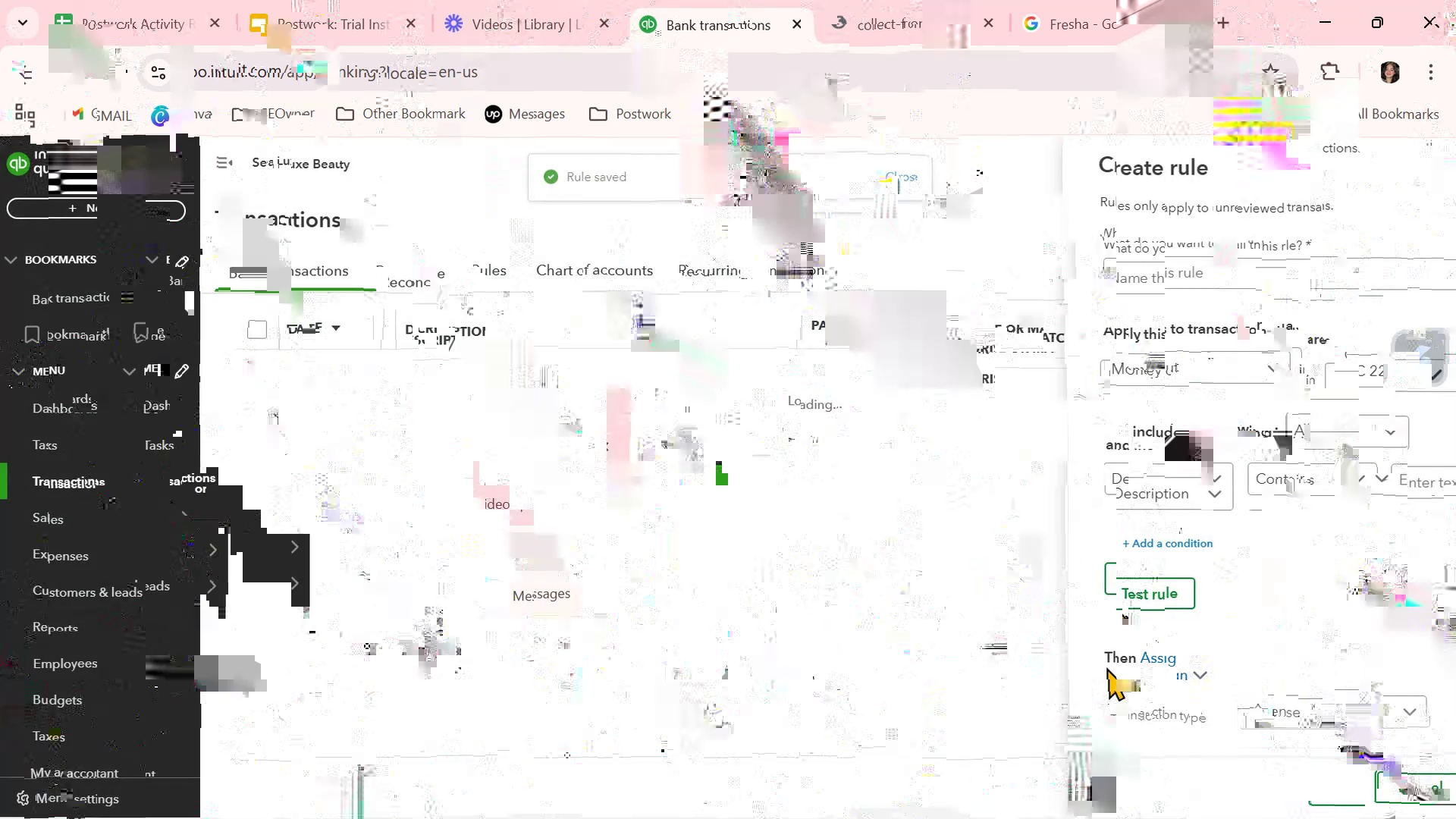 
left_click([874, 612])
 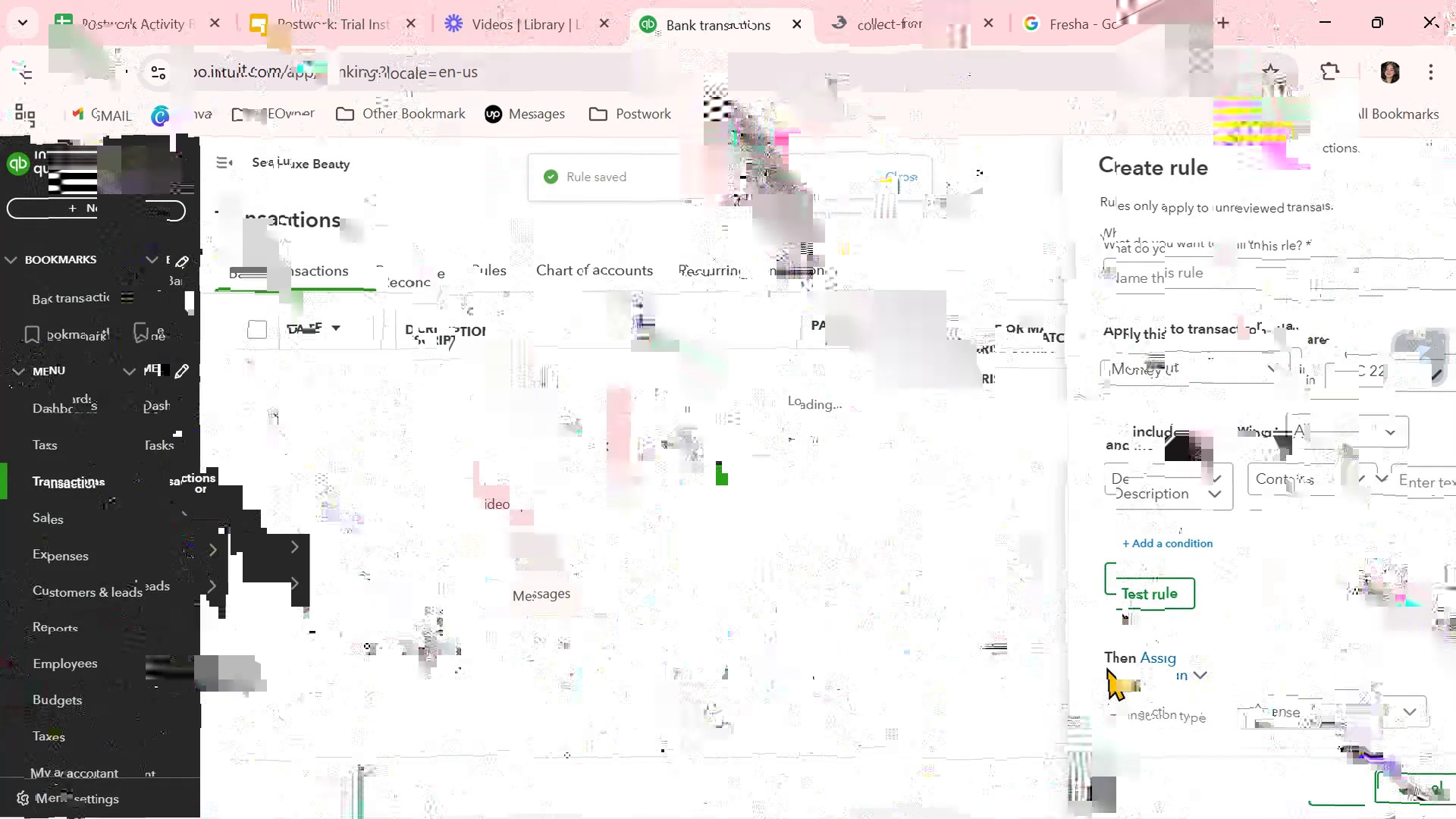 
left_click([984, 684])
 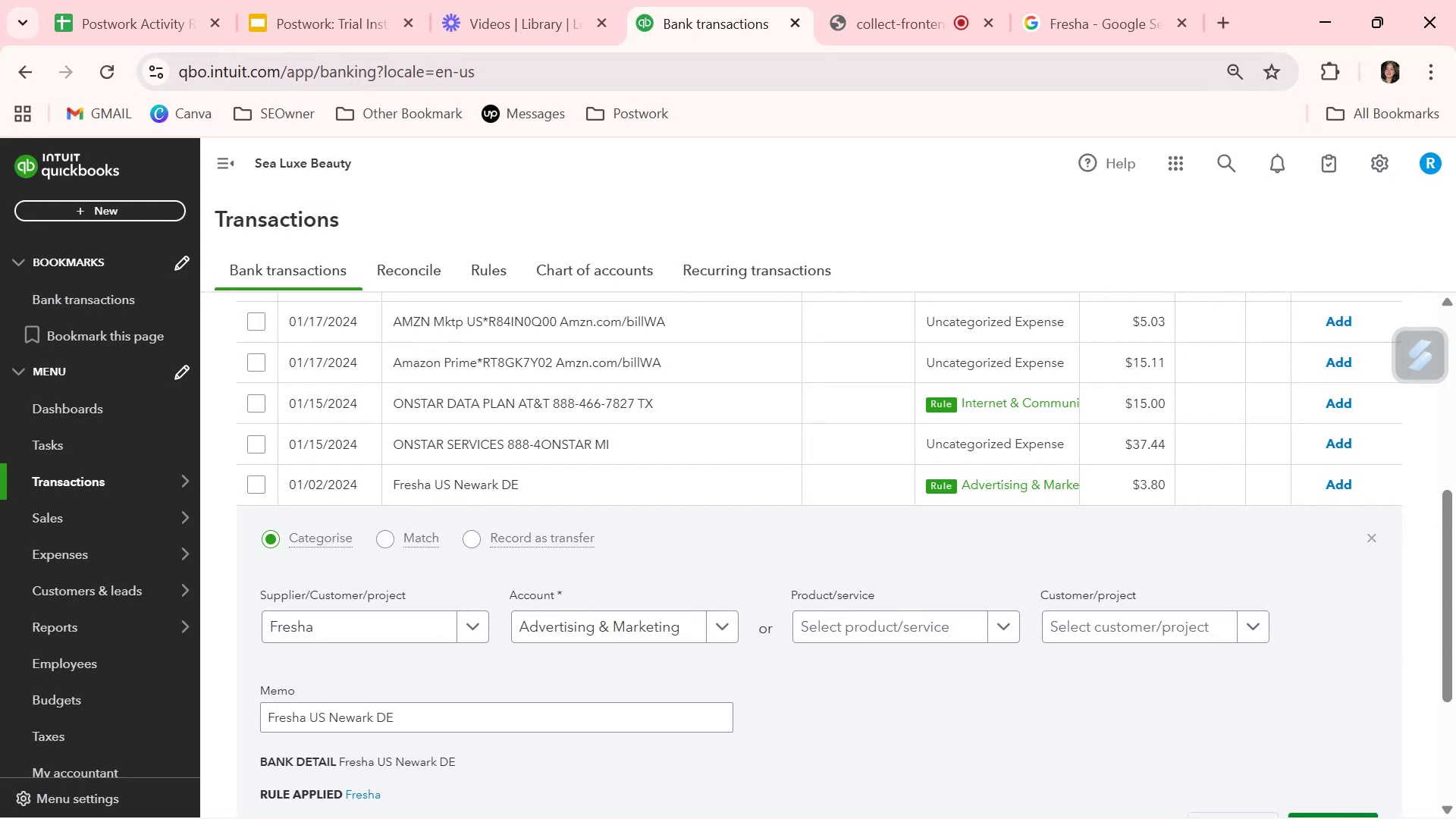 
scroll: coordinate [1365, 729], scroll_direction: down, amount: 1.0
 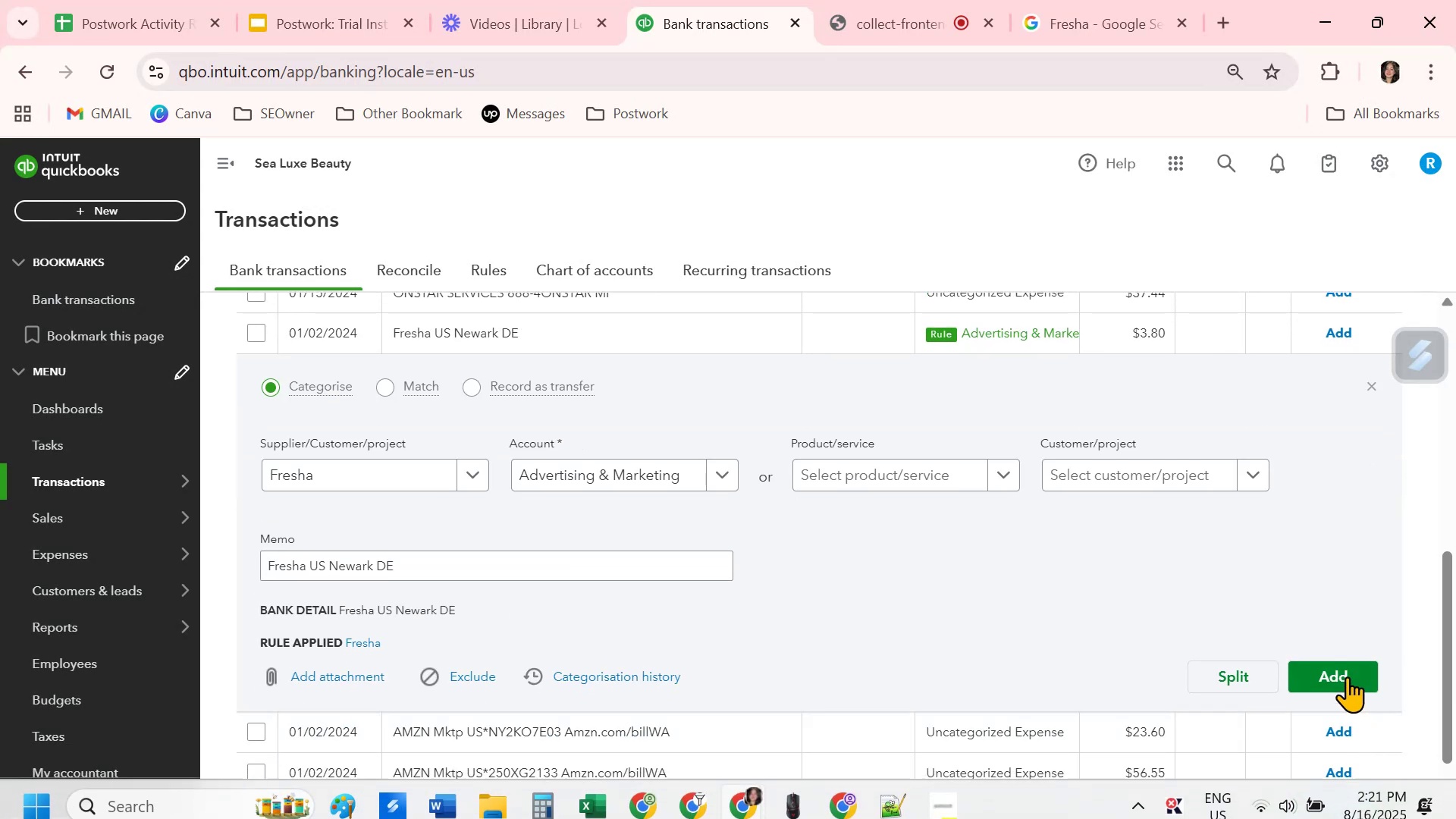 
left_click([1347, 675])
 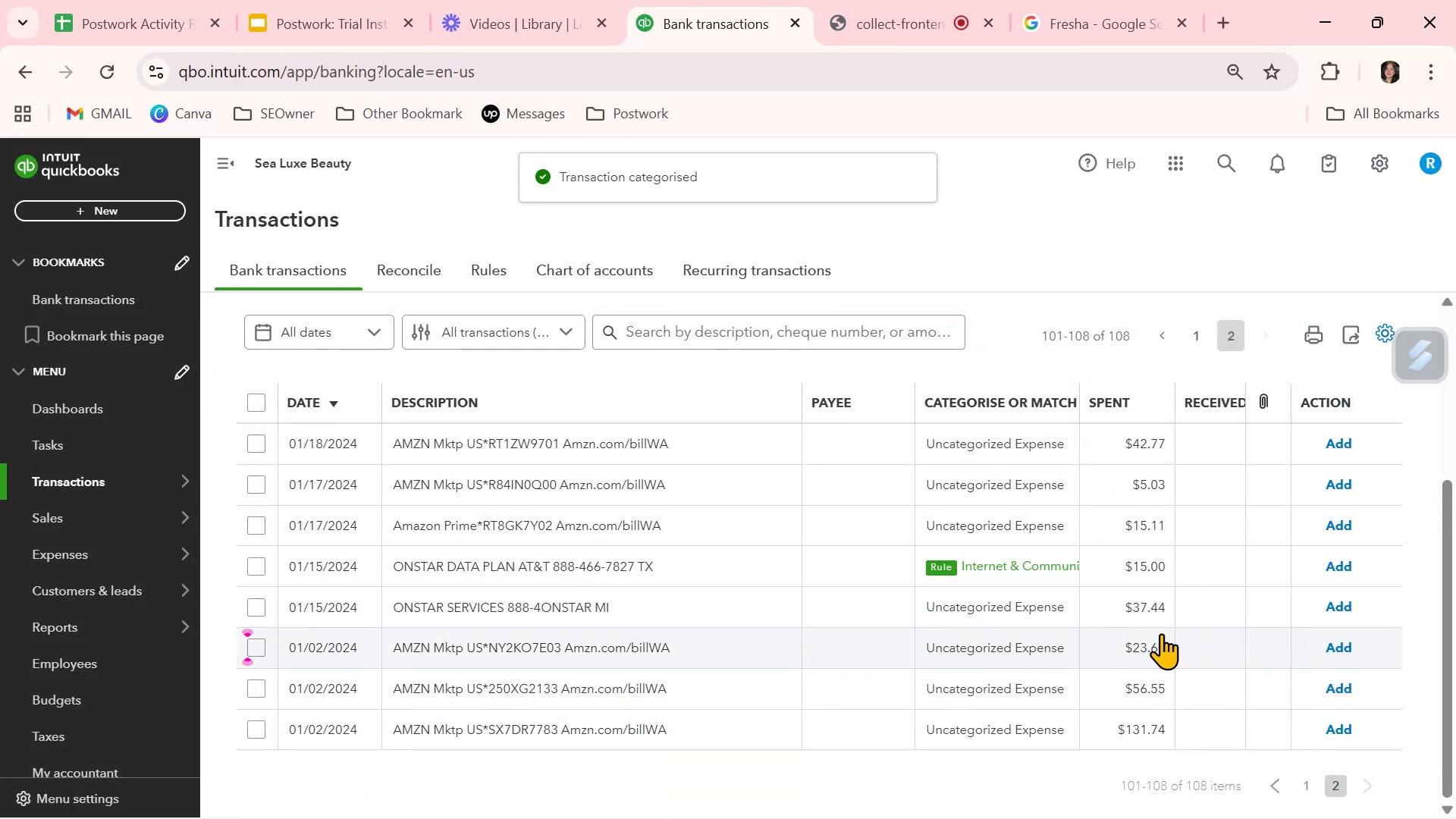 
wait(8.3)
 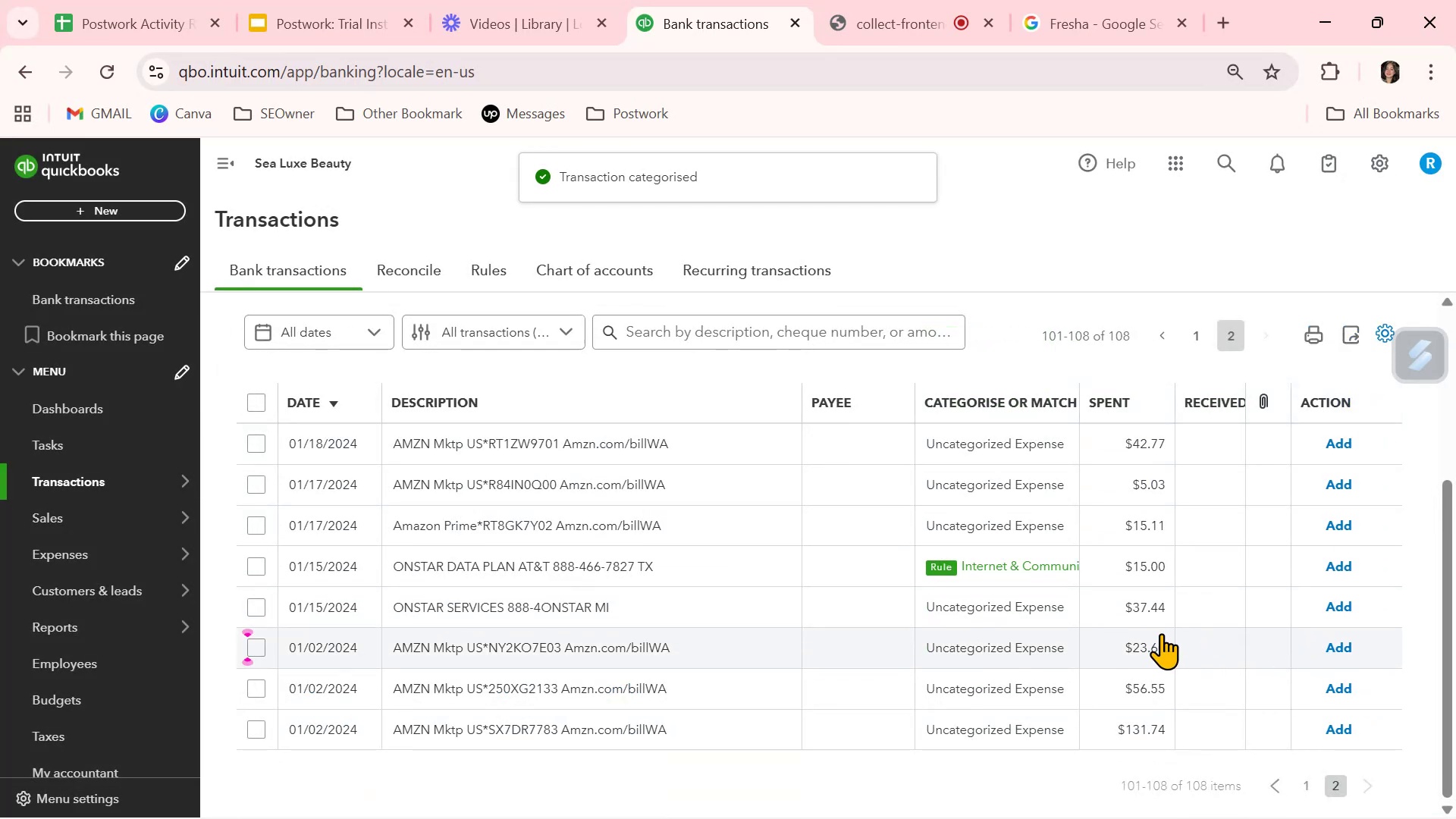 
left_click([1342, 566])
 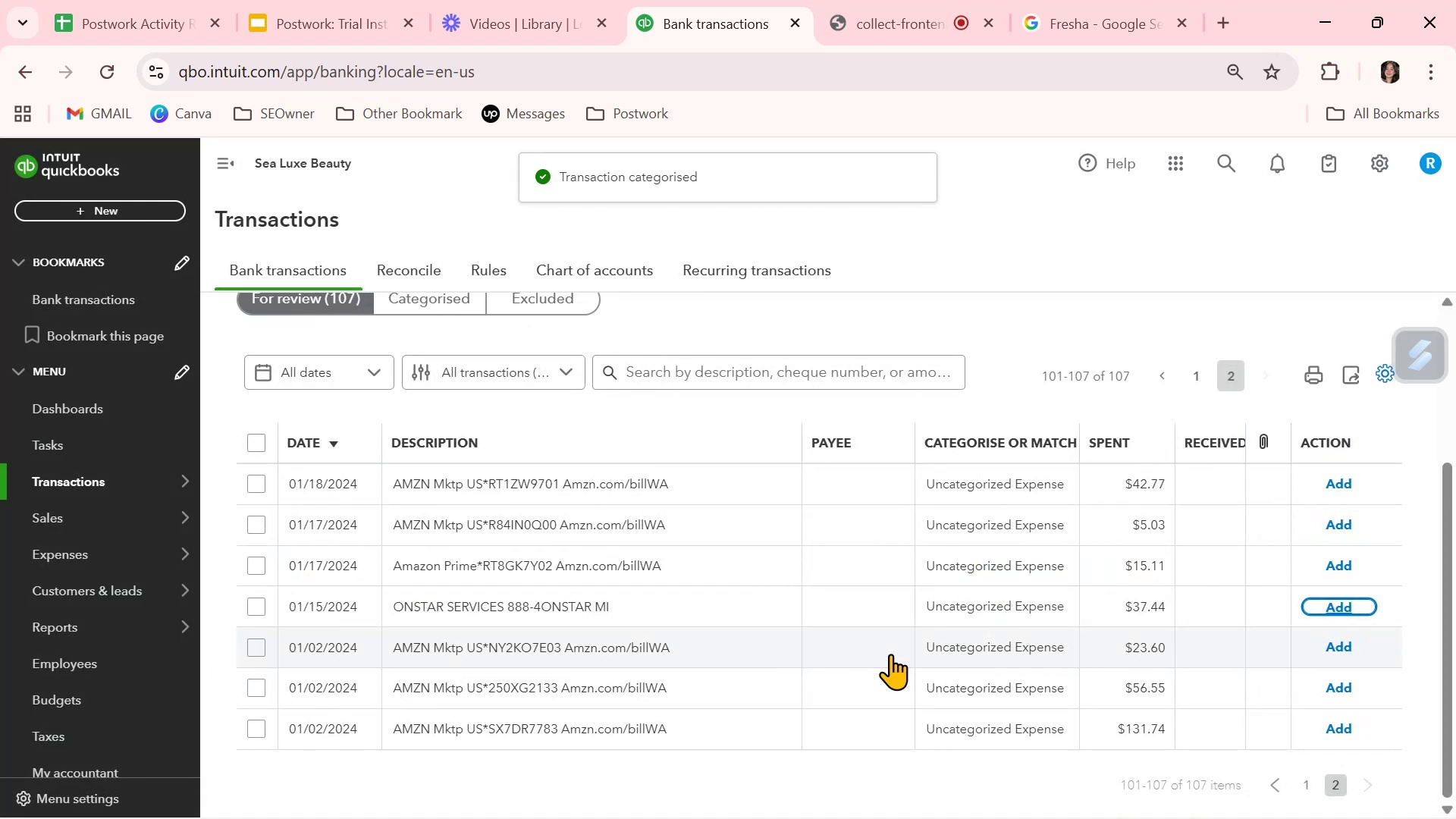 
scroll: coordinate [890, 654], scroll_direction: none, amount: 0.0
 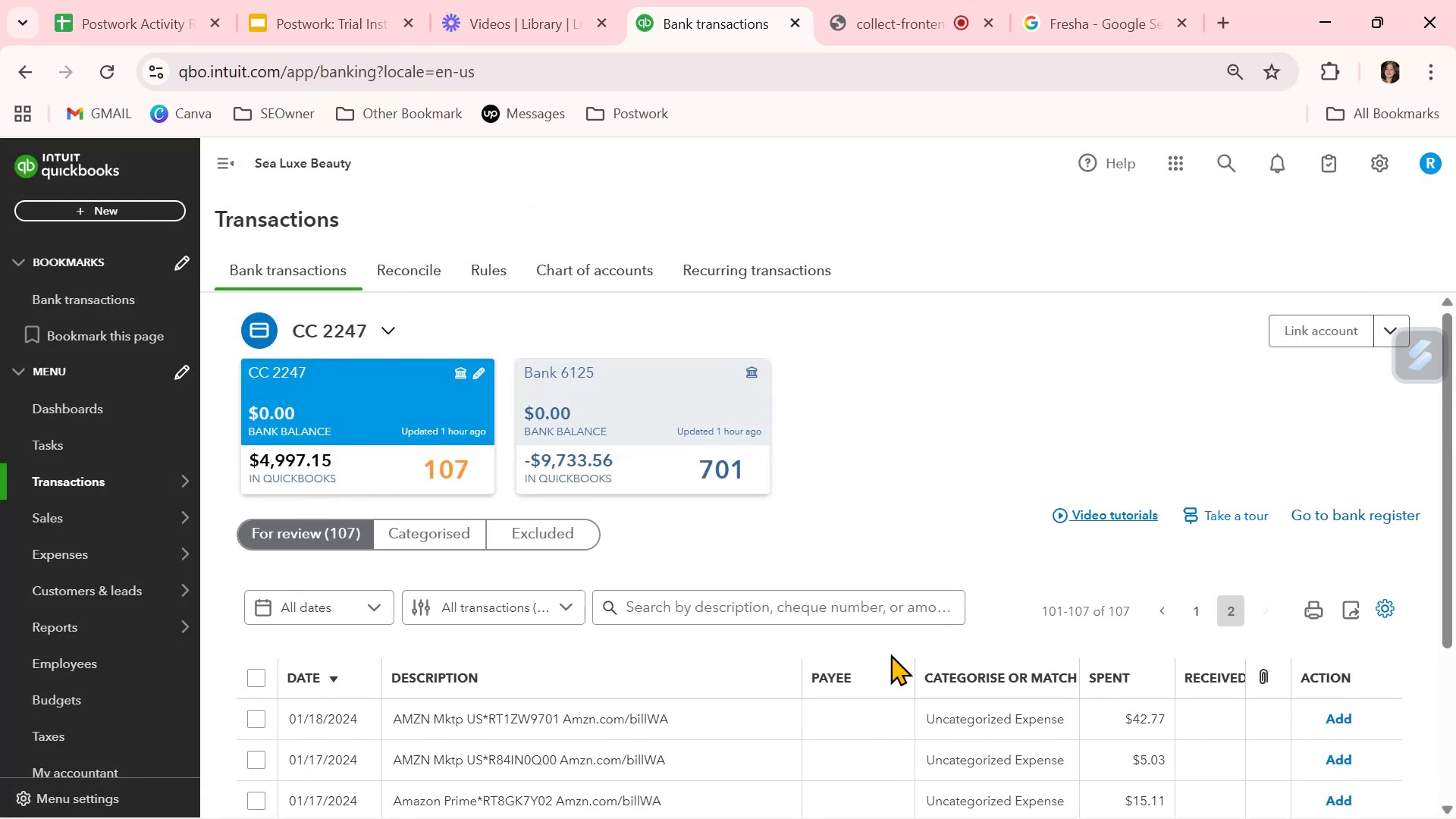 
scroll: coordinate [893, 654], scroll_direction: down, amount: 4.0
 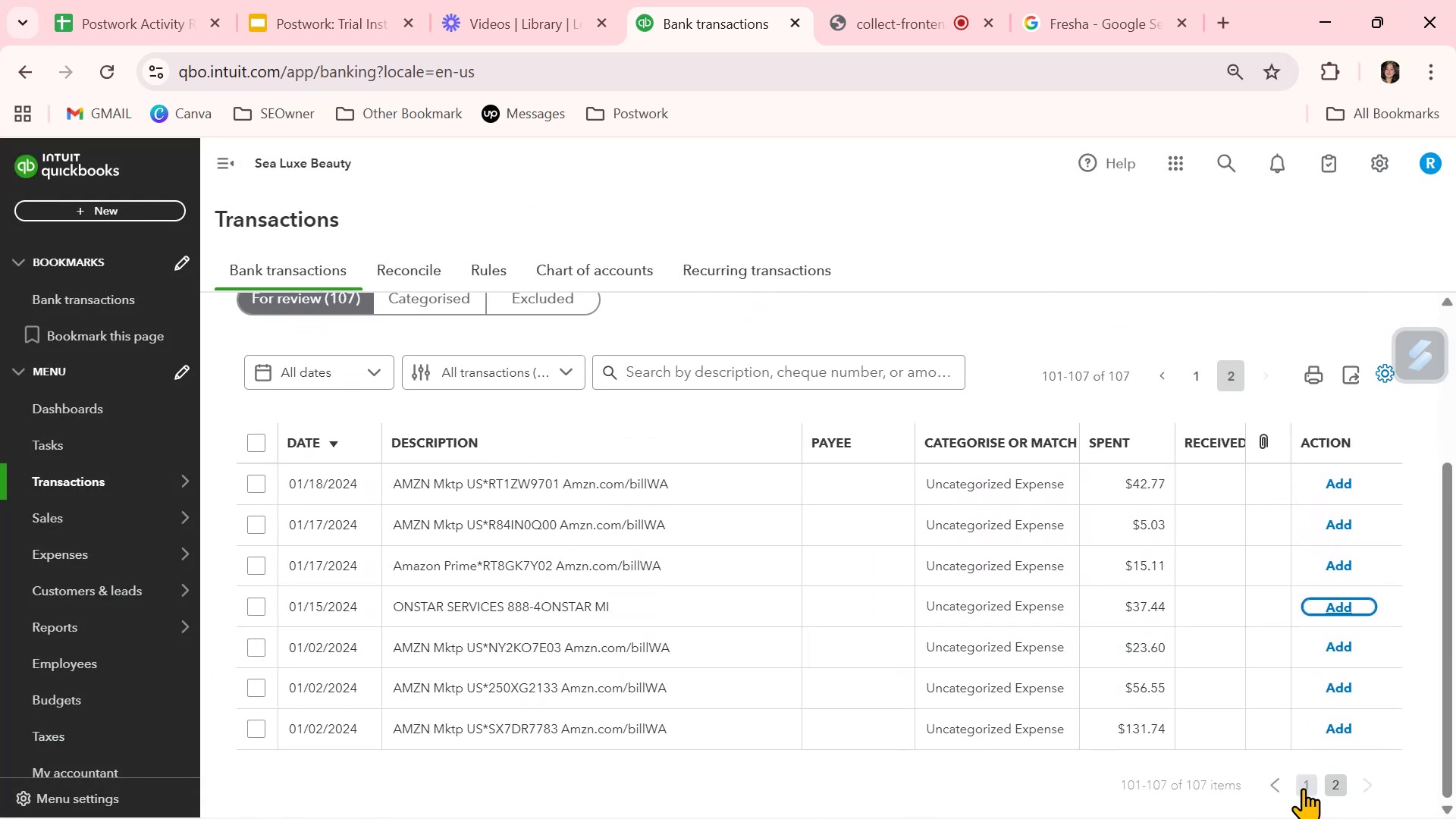 
left_click([1303, 788])
 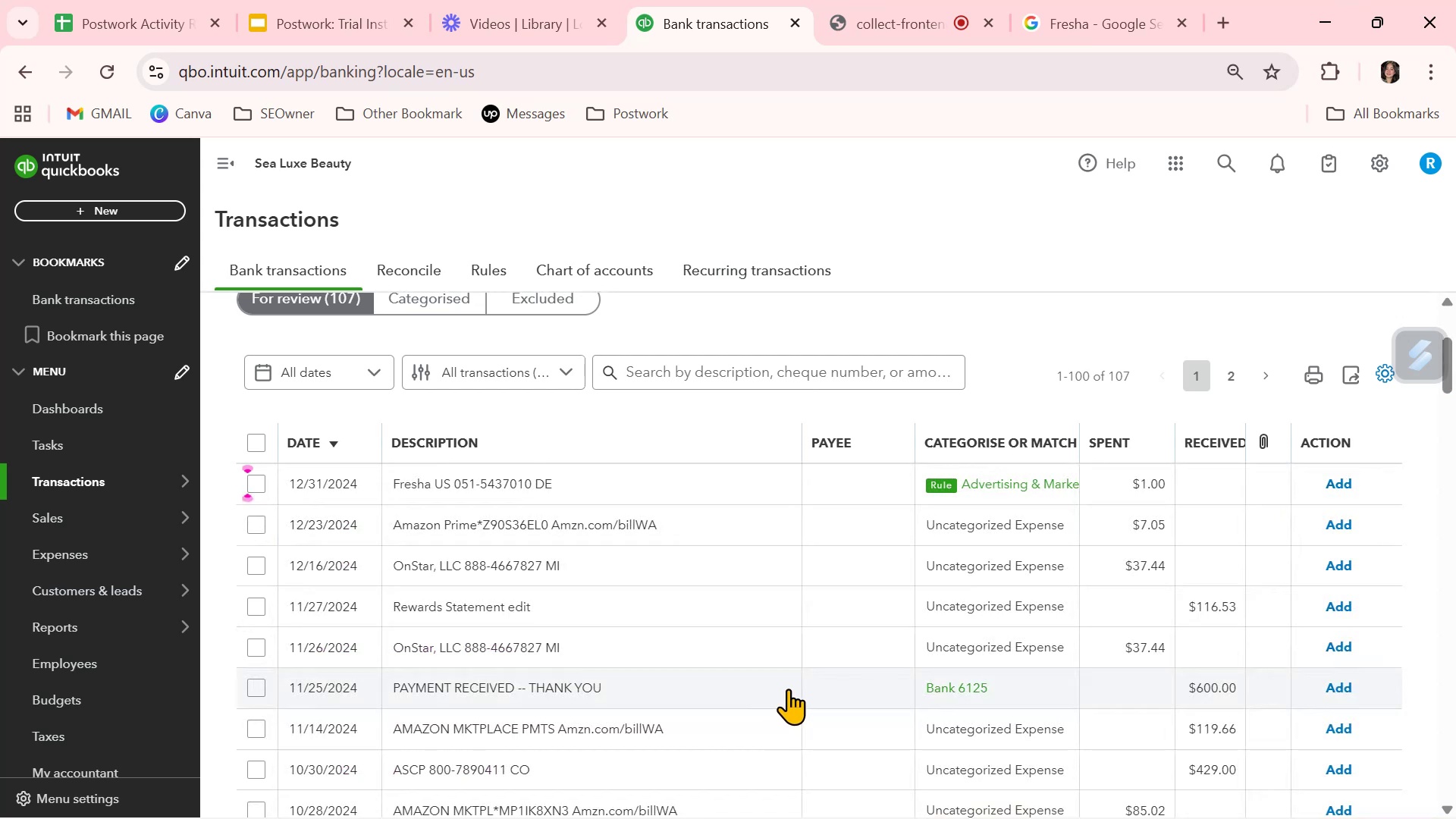 
left_click([978, 611])
 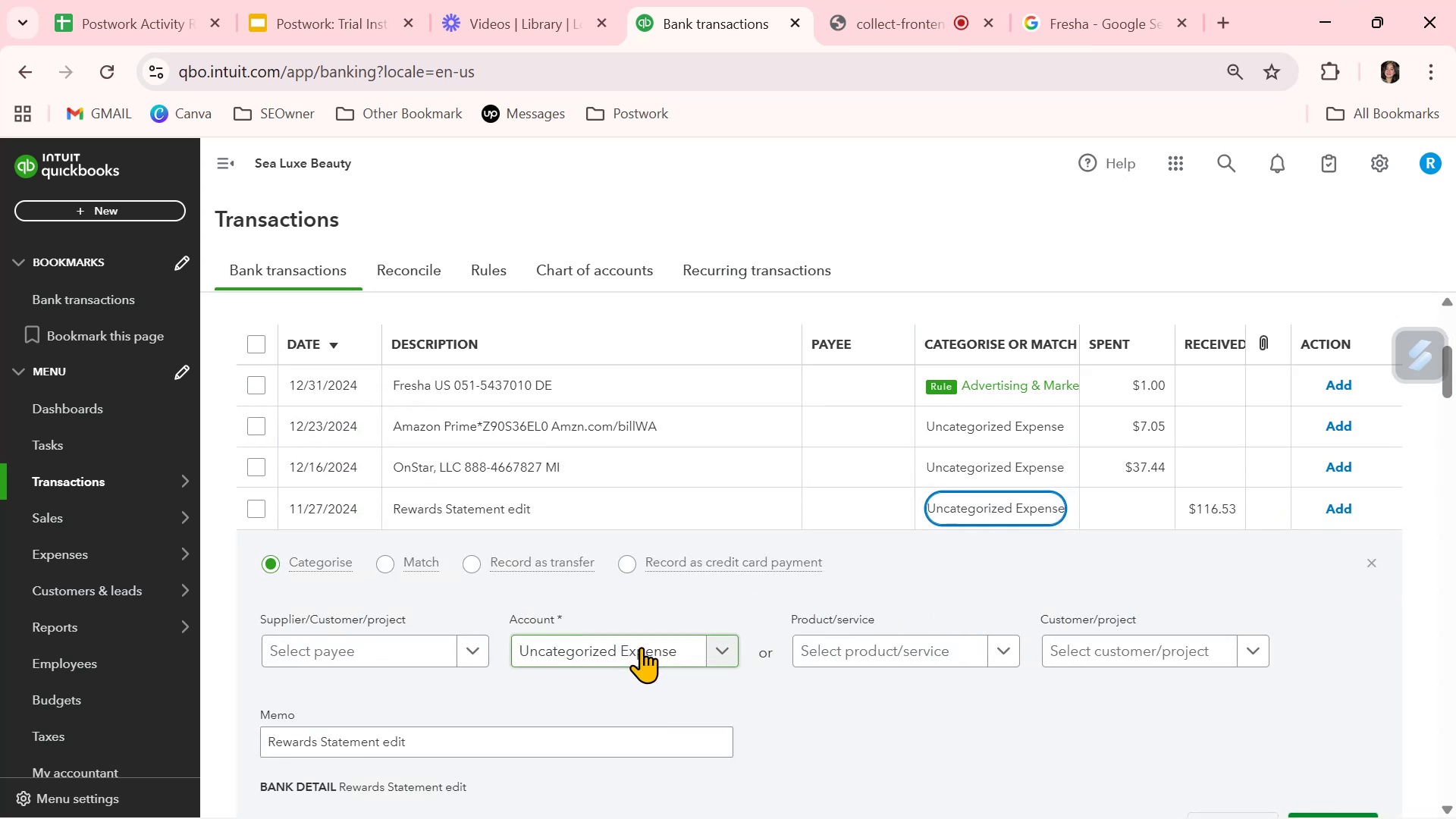 
left_click([642, 653])
 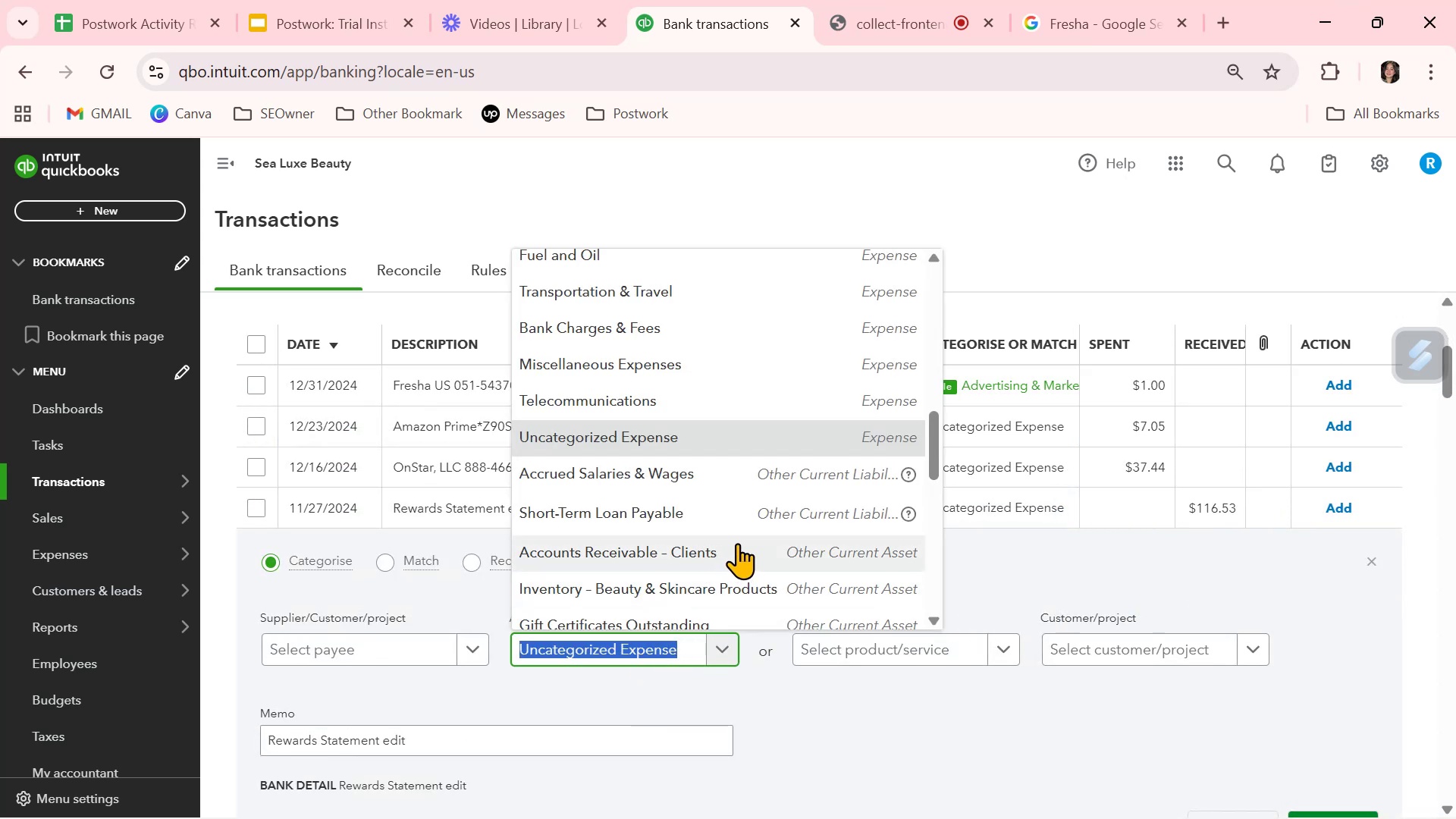 
scroll: coordinate [786, 533], scroll_direction: up, amount: 8.0
 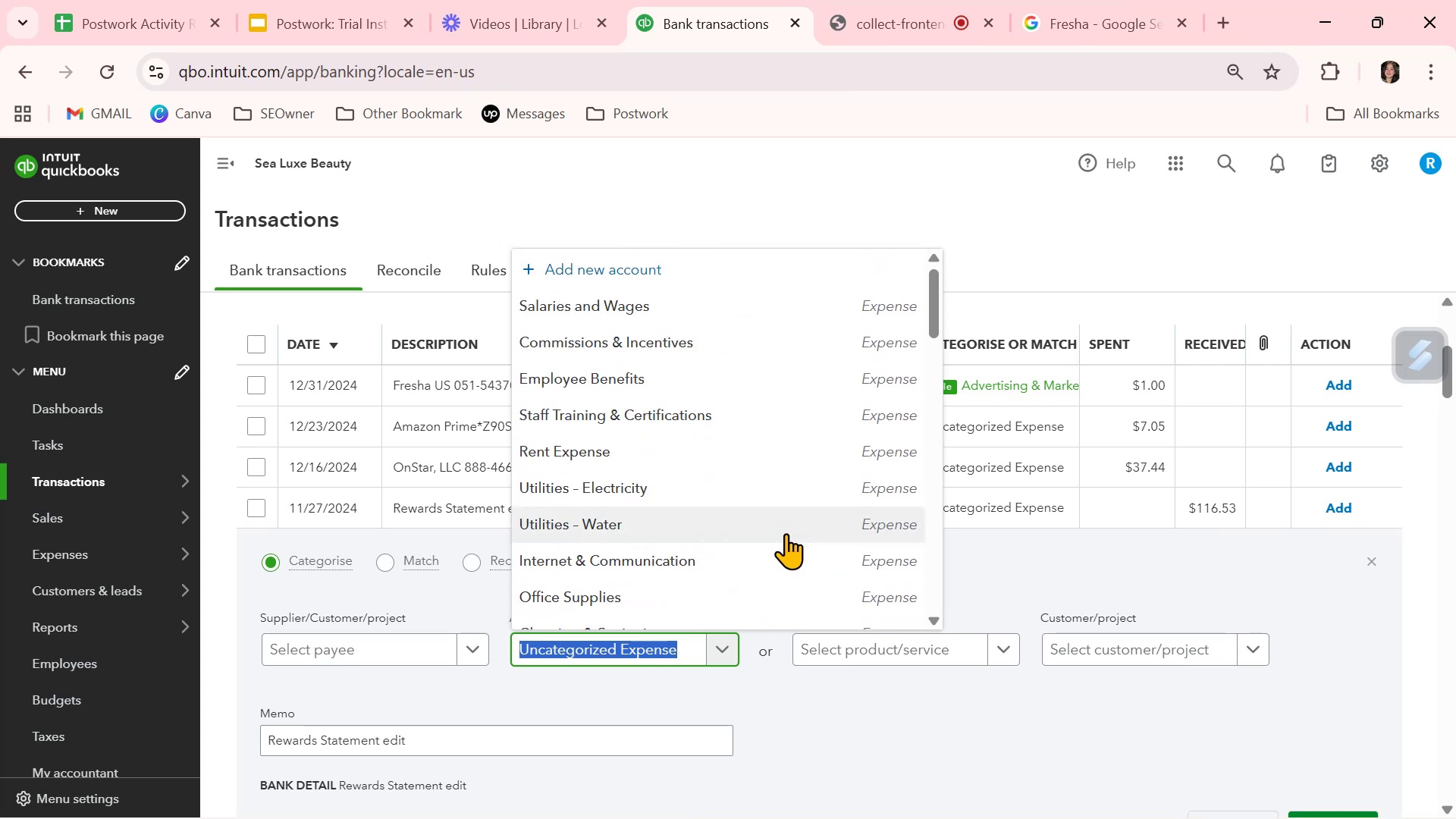 
scroll: coordinate [786, 531], scroll_direction: down, amount: 11.0
 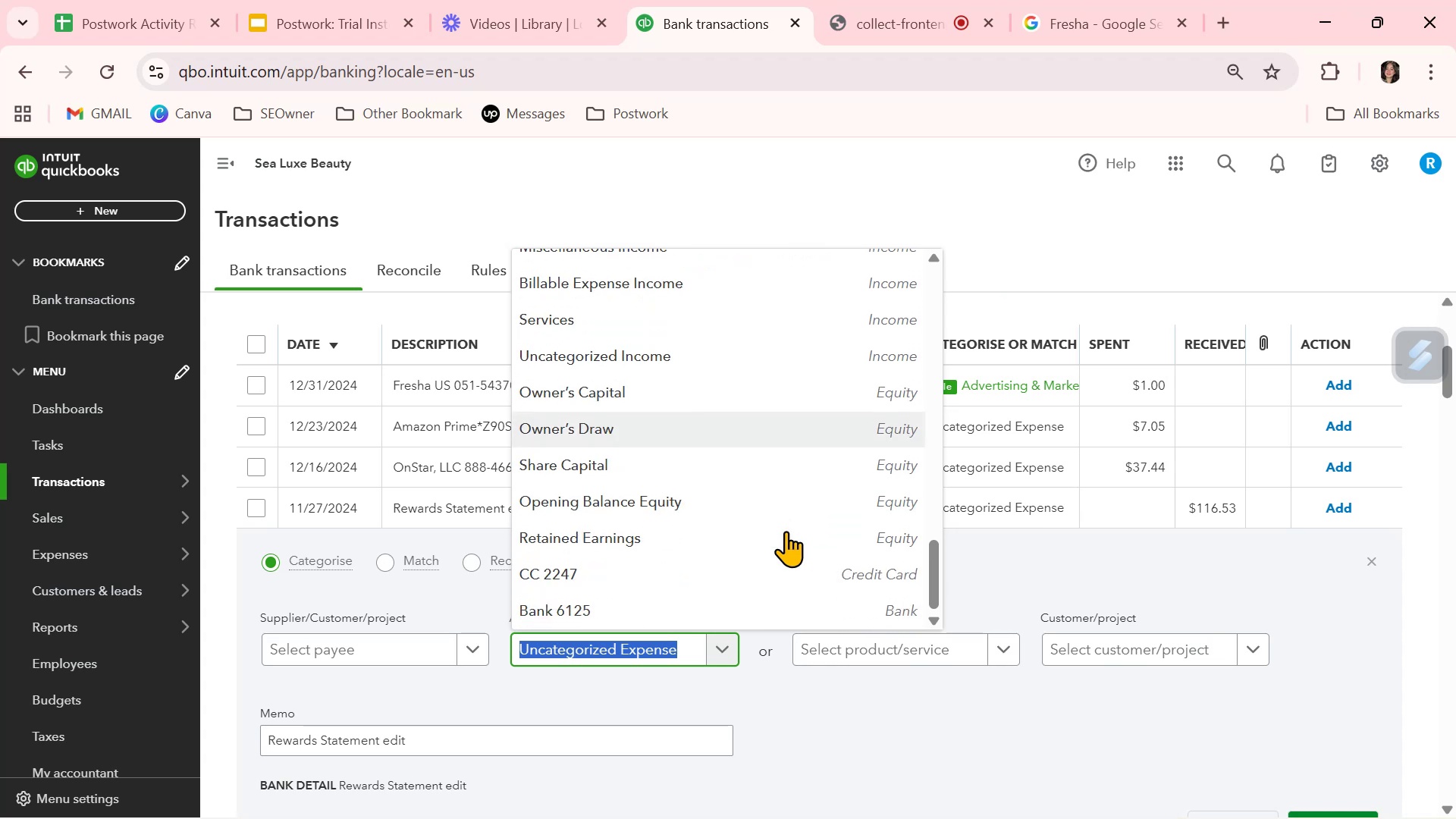 
scroll: coordinate [786, 531], scroll_direction: up, amount: 6.0
 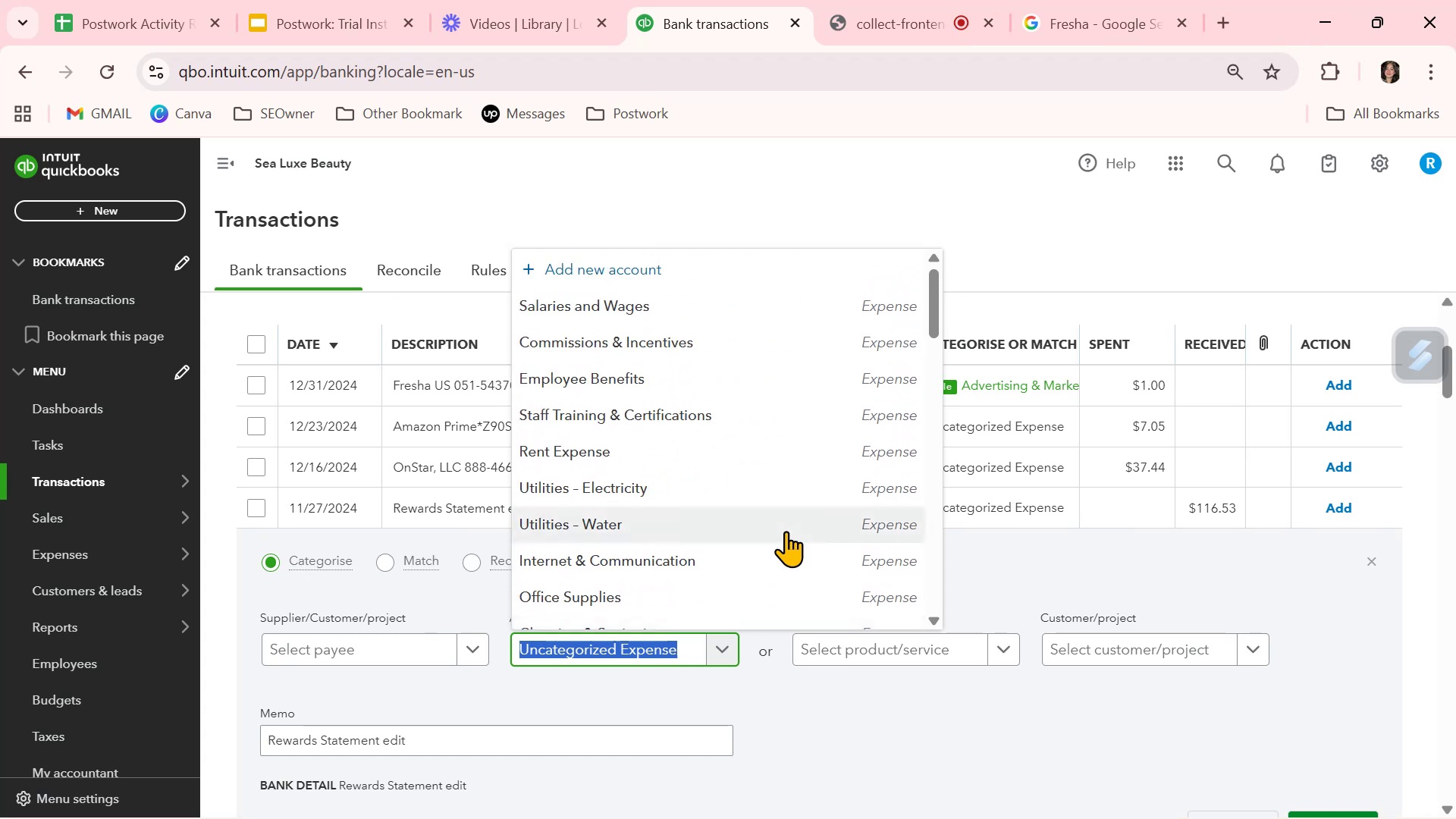 
scroll: coordinate [786, 531], scroll_direction: down, amount: 8.0
 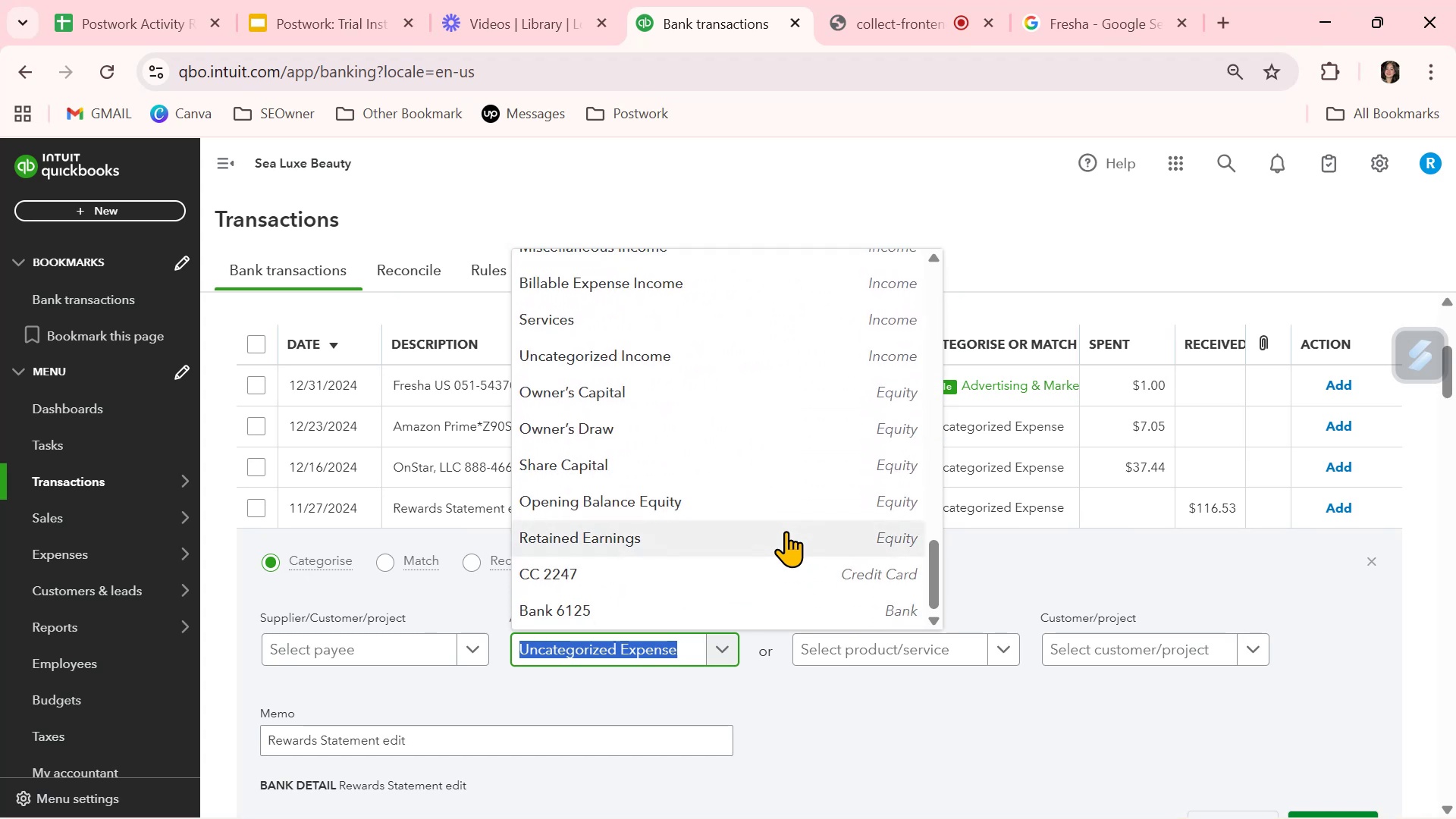 
scroll: coordinate [786, 531], scroll_direction: none, amount: 0.0
 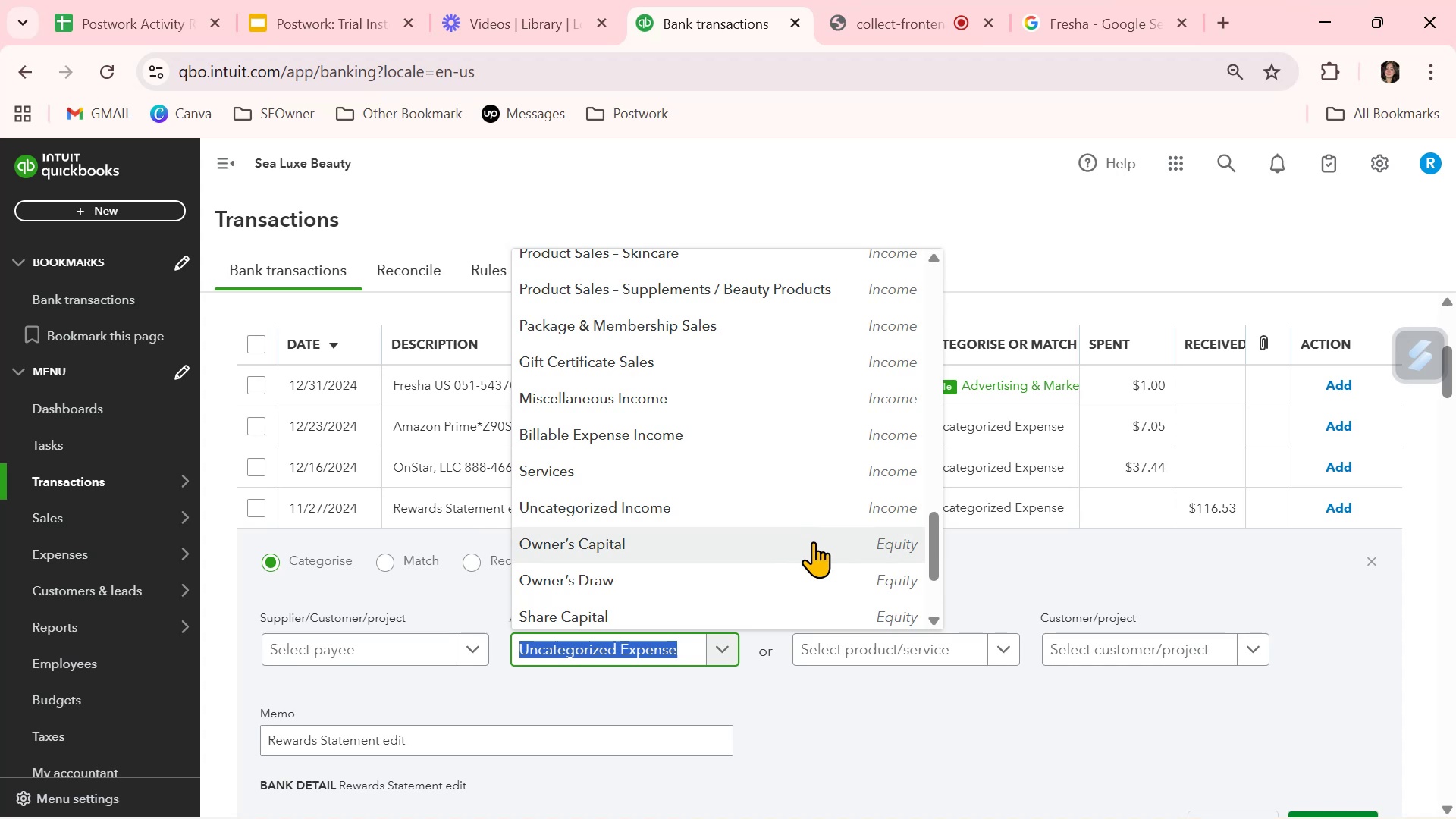 
wait(5.2)
 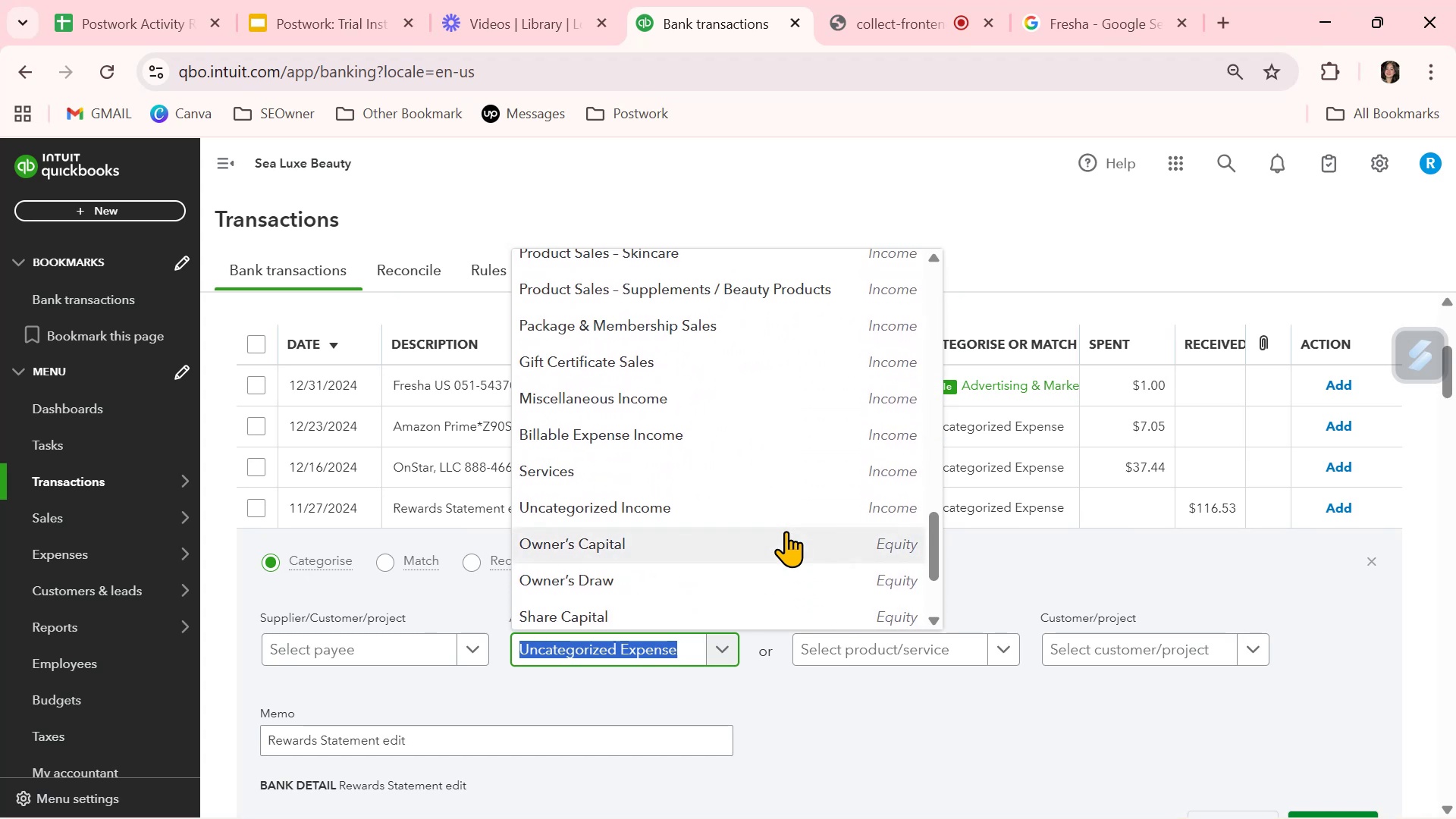 
left_click([1373, 565])
 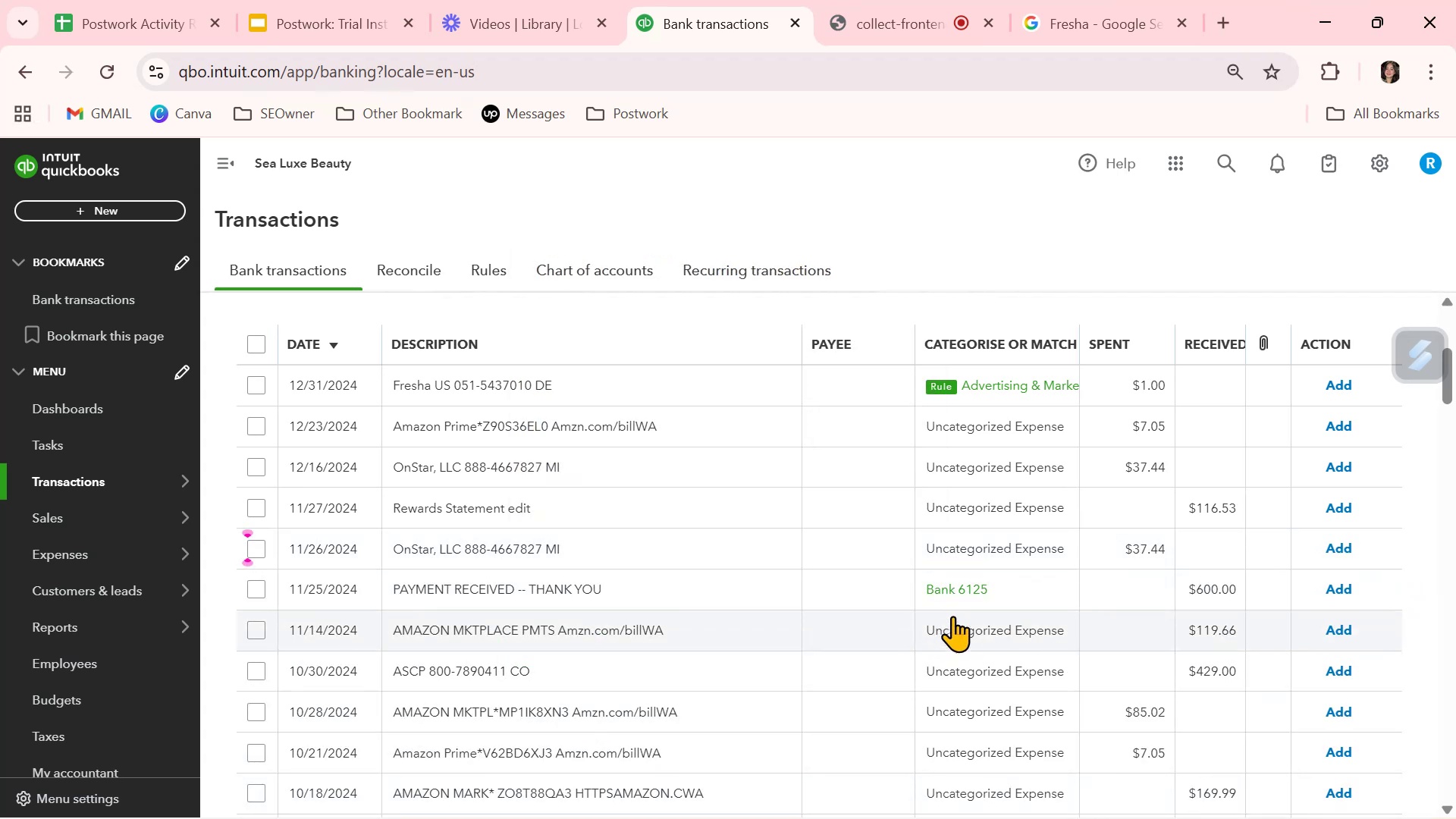 
wait(6.36)
 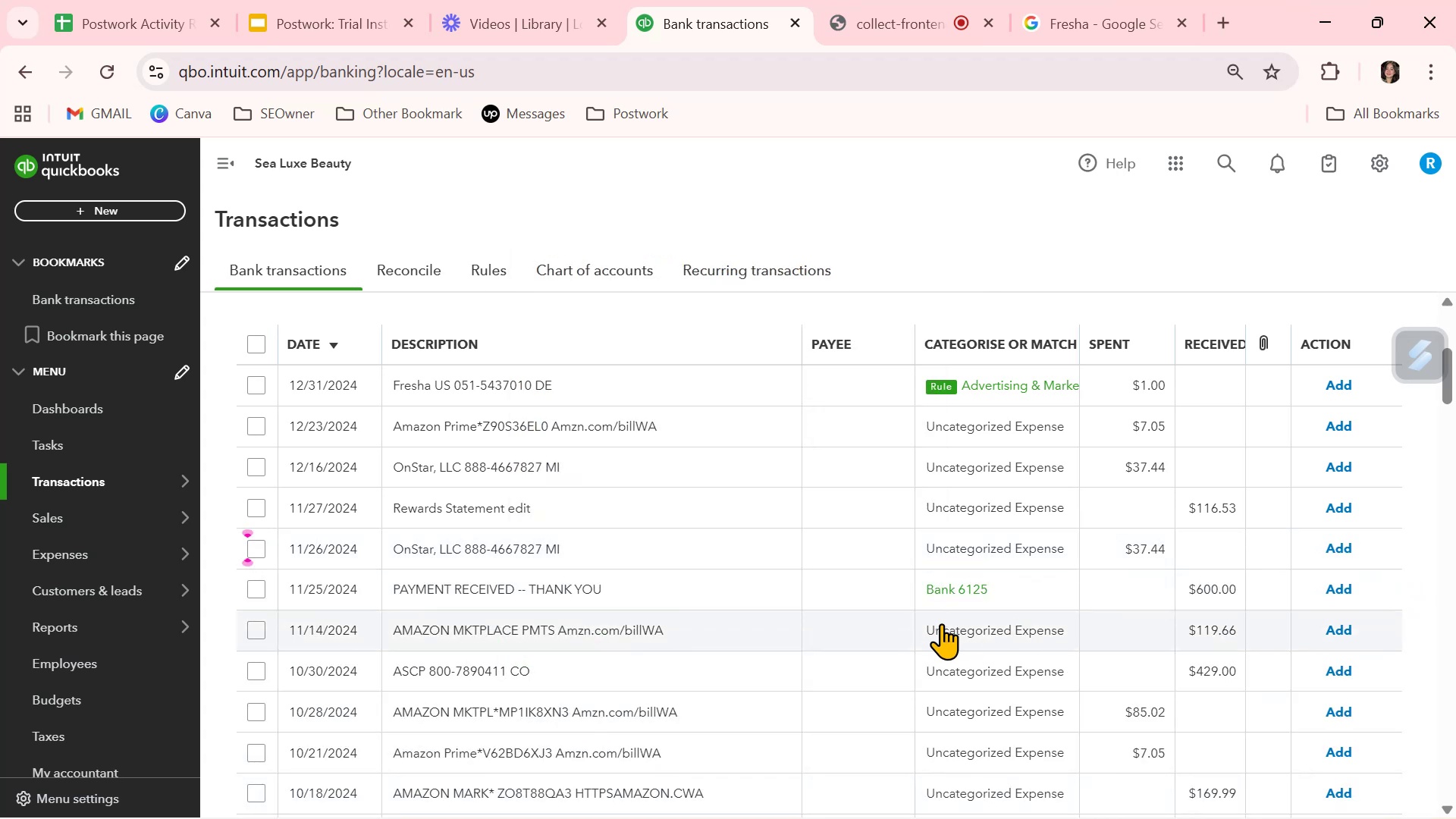 
scroll: coordinate [981, 657], scroll_direction: down, amount: 7.0
 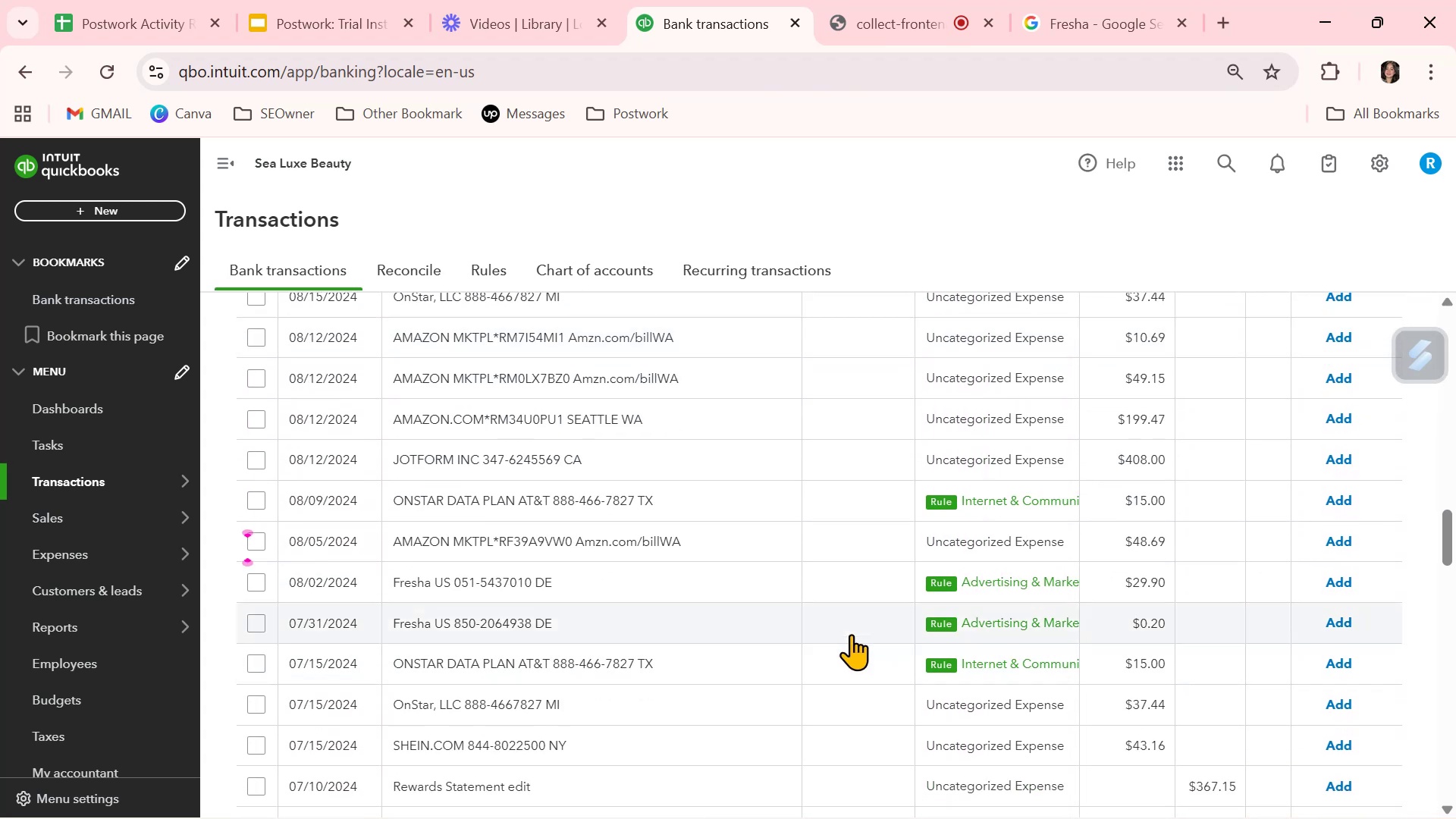 
left_click([862, 620])
 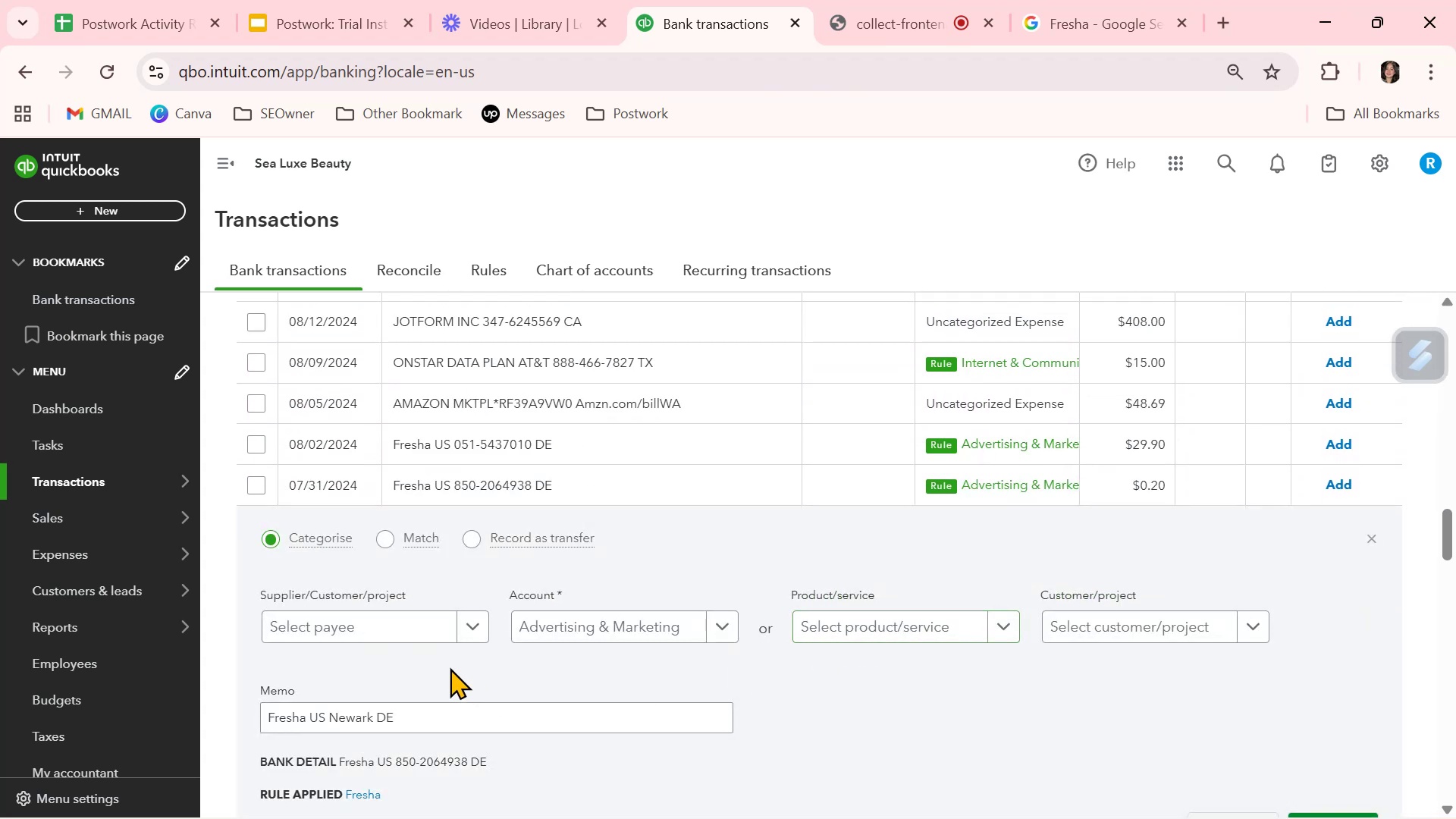 
left_click([409, 629])
 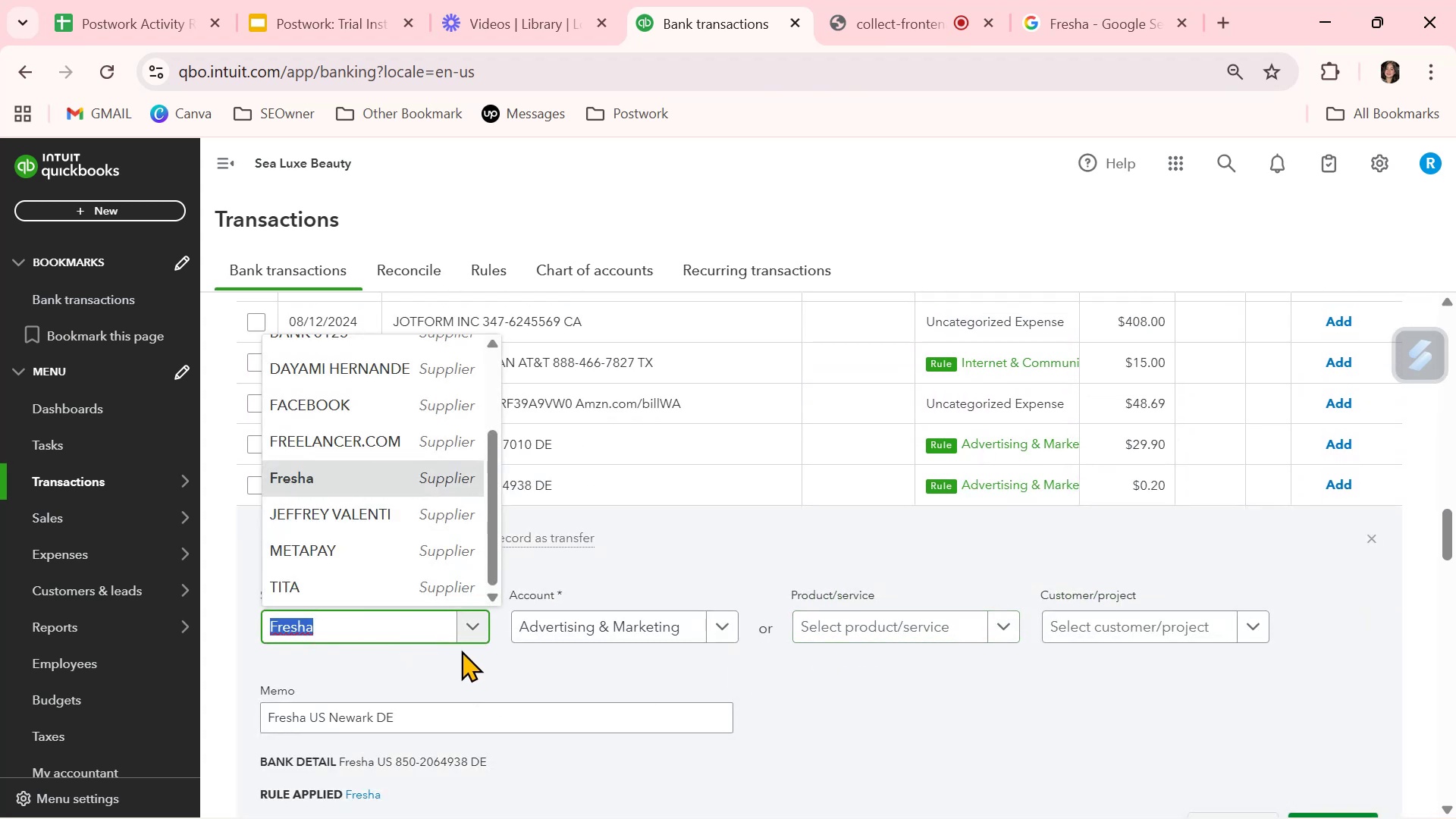 
left_click([537, 666])
 